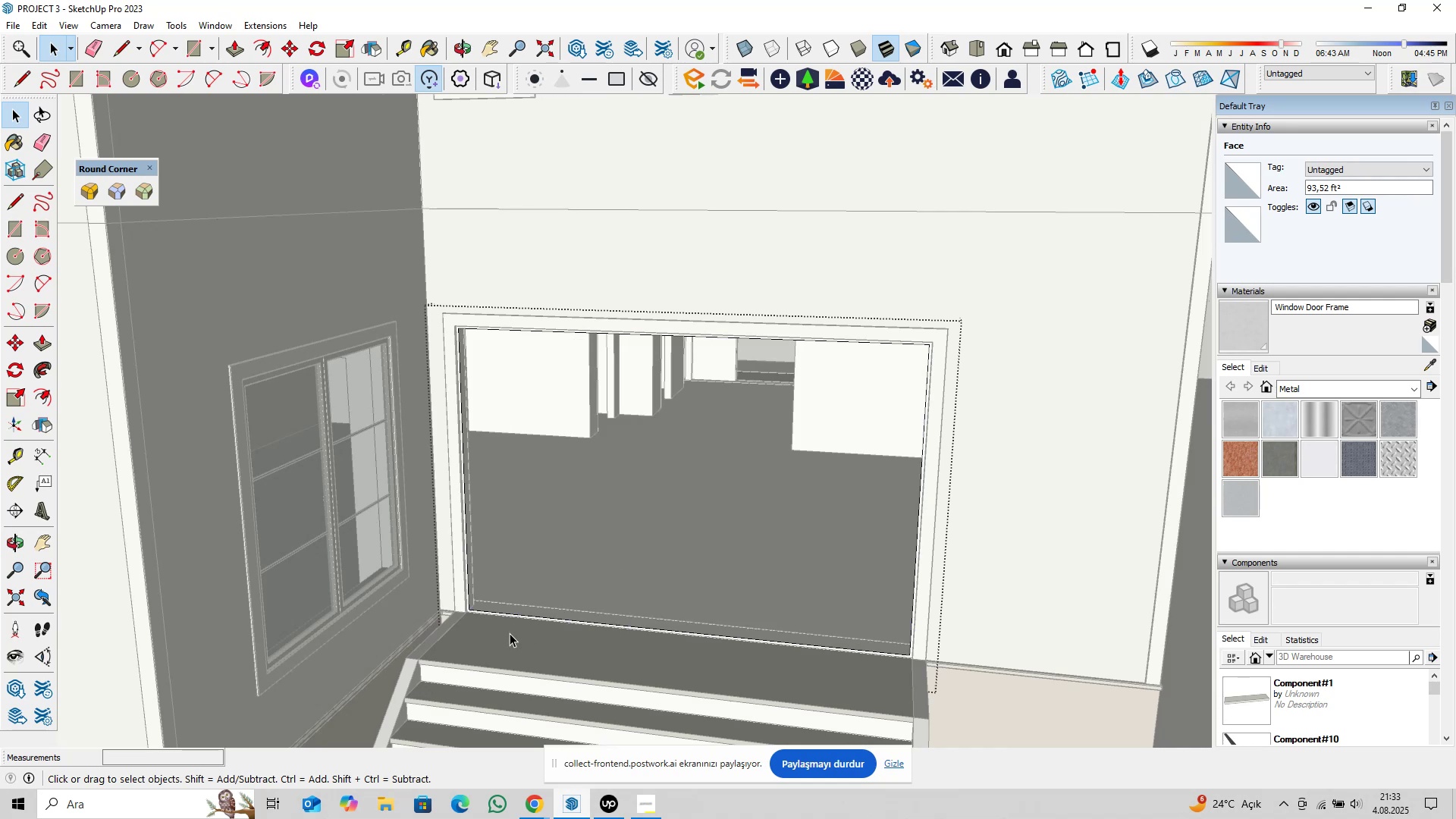 
scroll: coordinate [506, 620], scroll_direction: up, amount: 10.0
 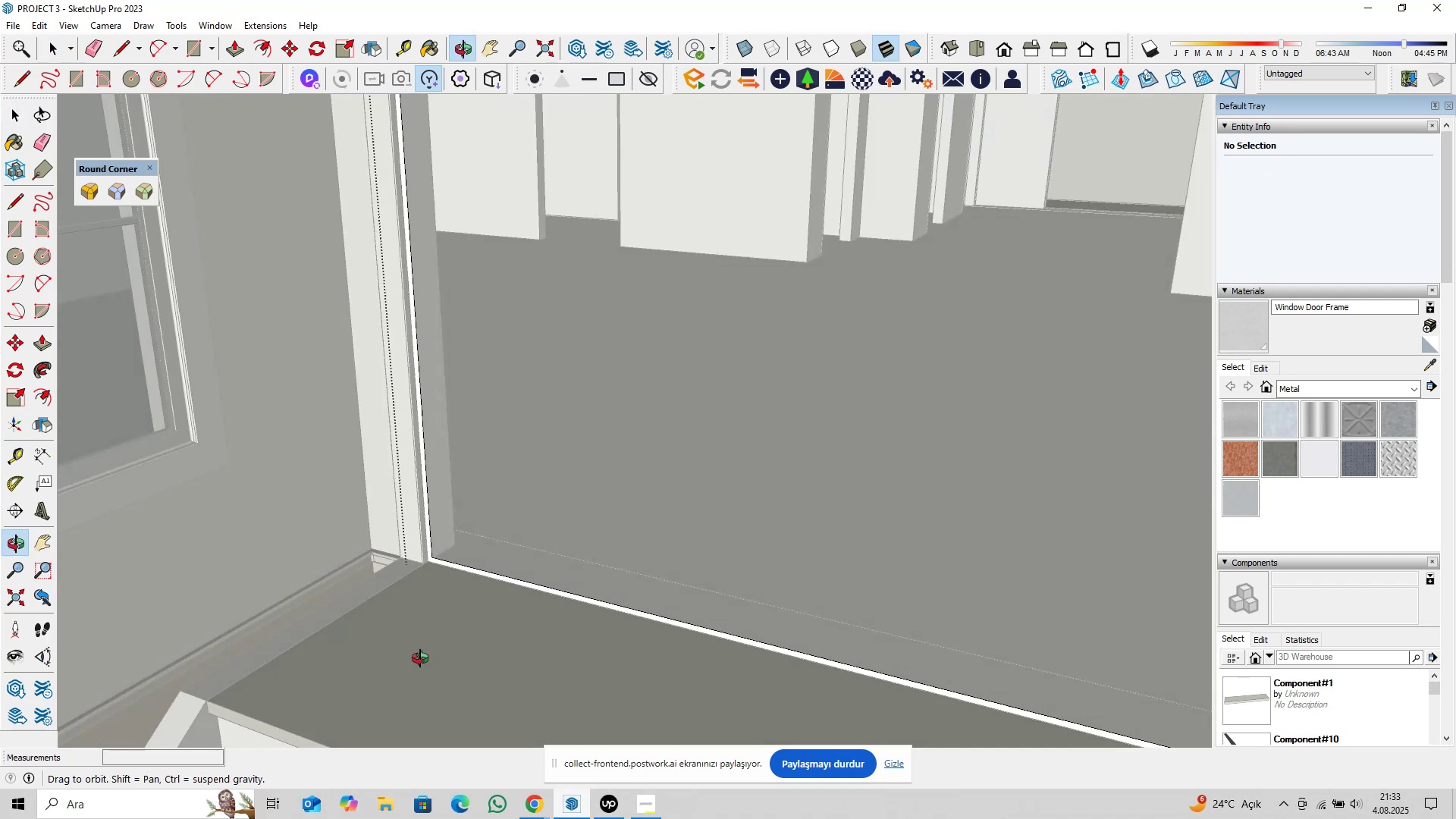 
hold_key(key=ShiftLeft, duration=0.36)
 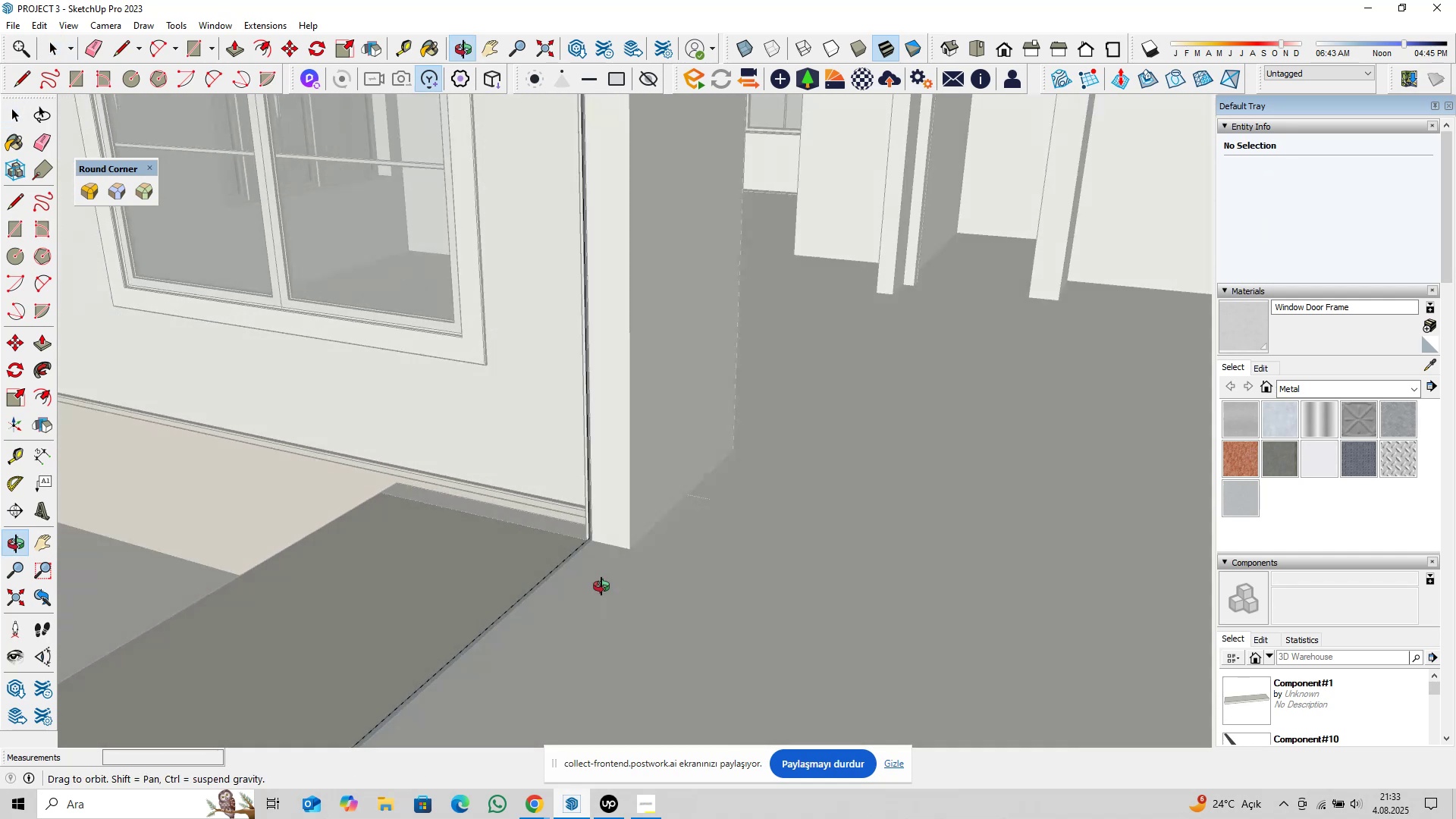 
scroll: coordinate [609, 532], scroll_direction: up, amount: 9.0
 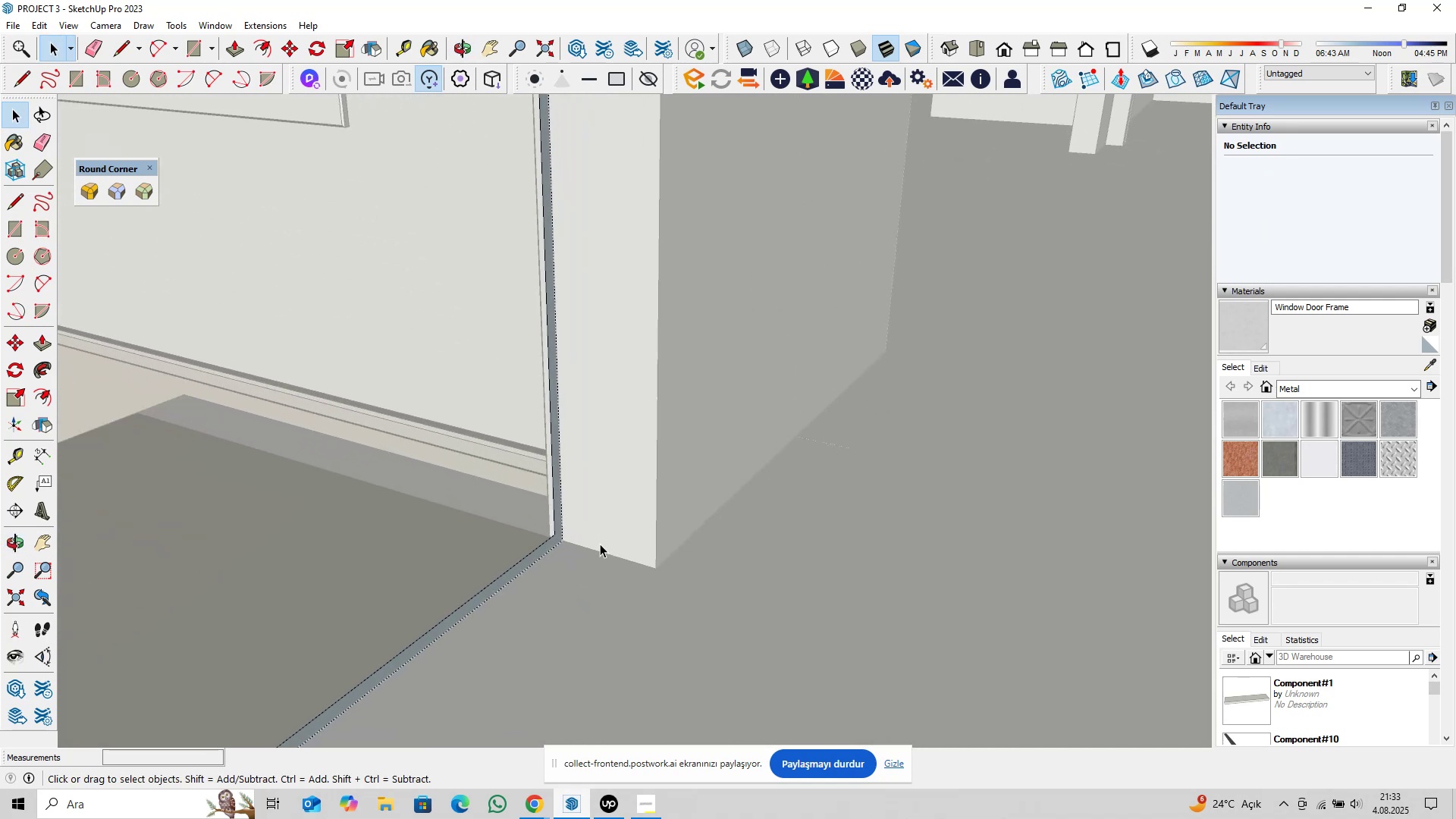 
hold_key(key=ShiftLeft, duration=0.36)
 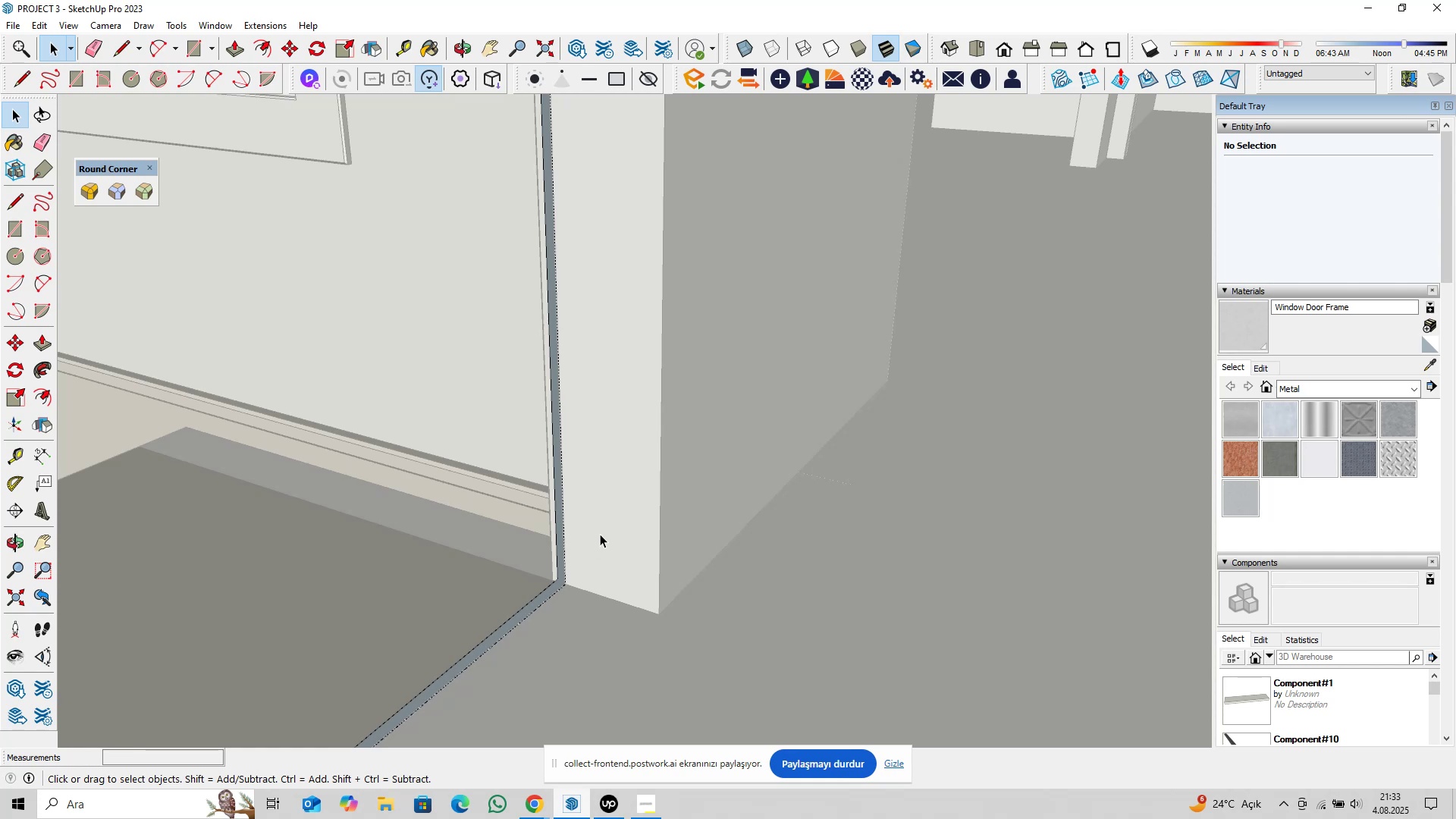 
wait(5.25)
 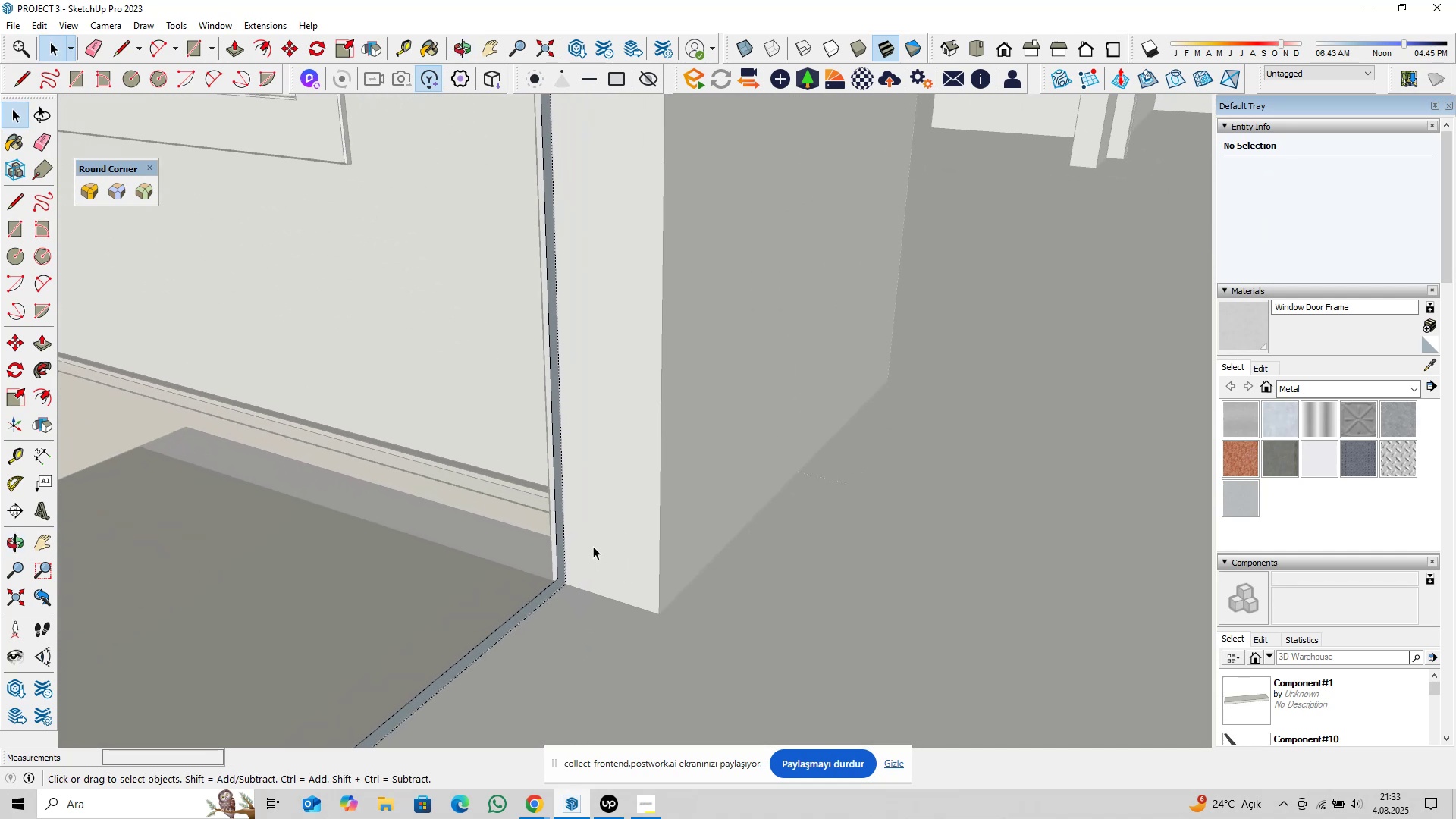 
scroll: coordinate [577, 596], scroll_direction: up, amount: 3.0
 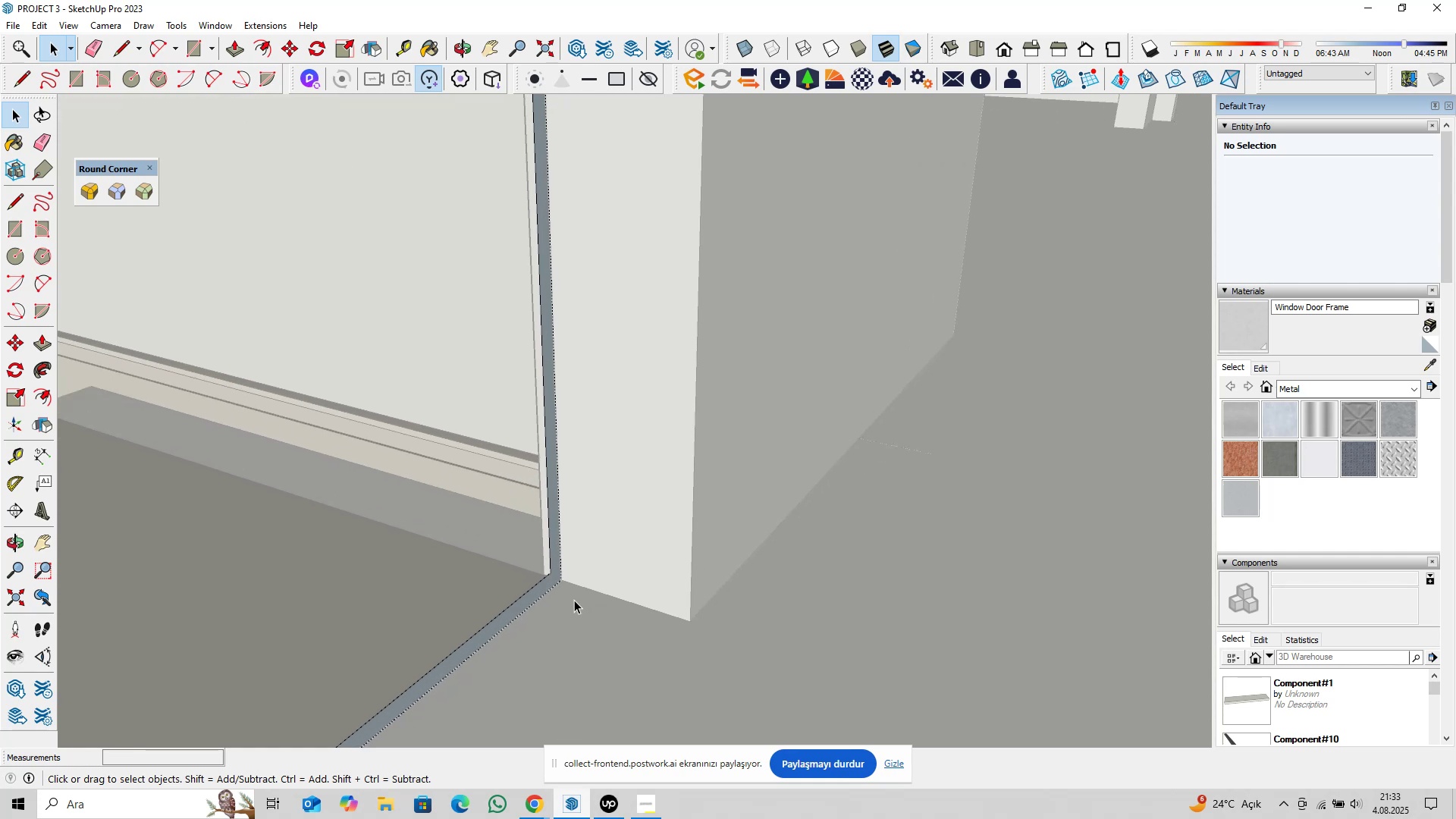 
key(P)
 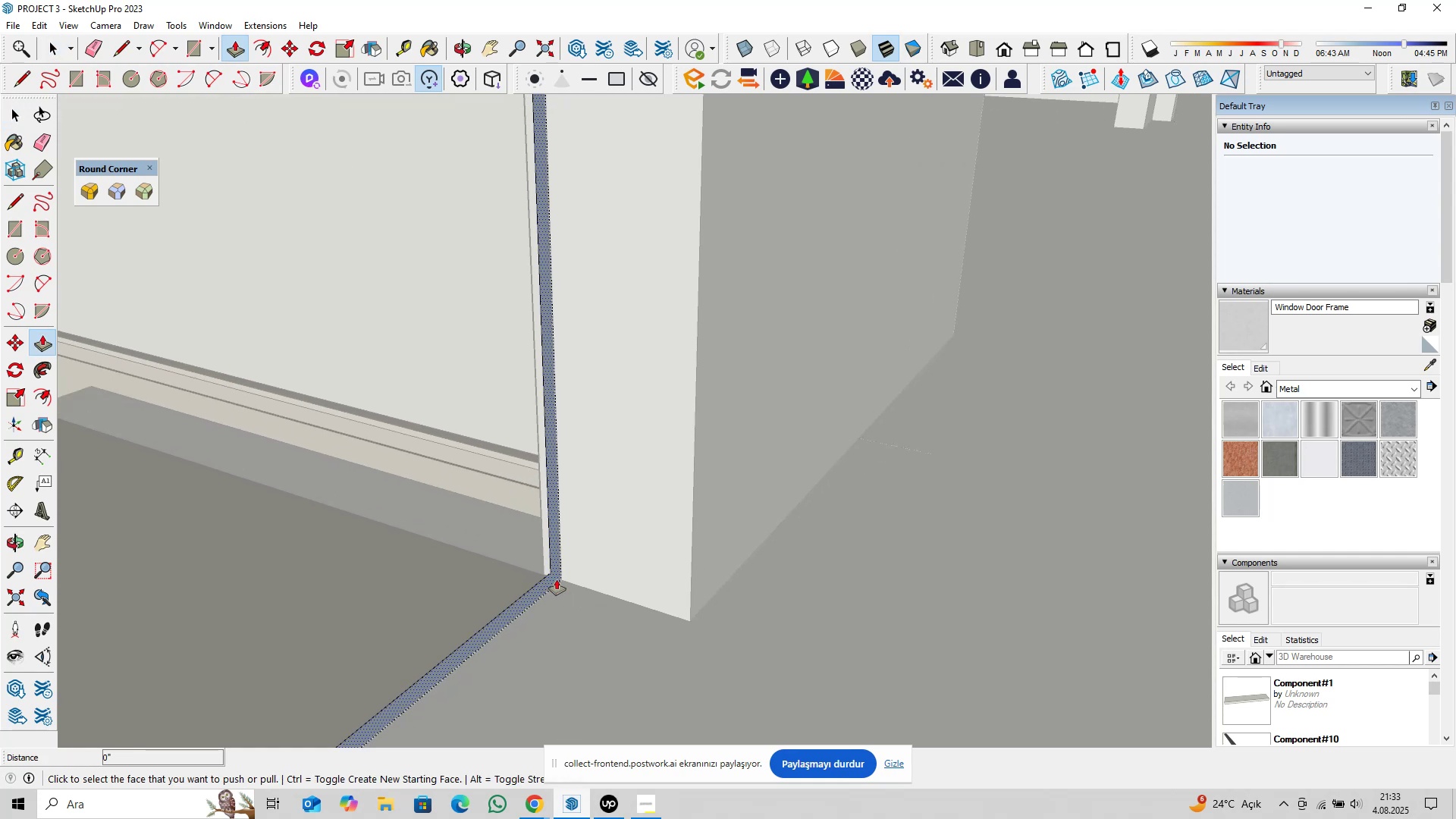 
left_click([557, 579])
 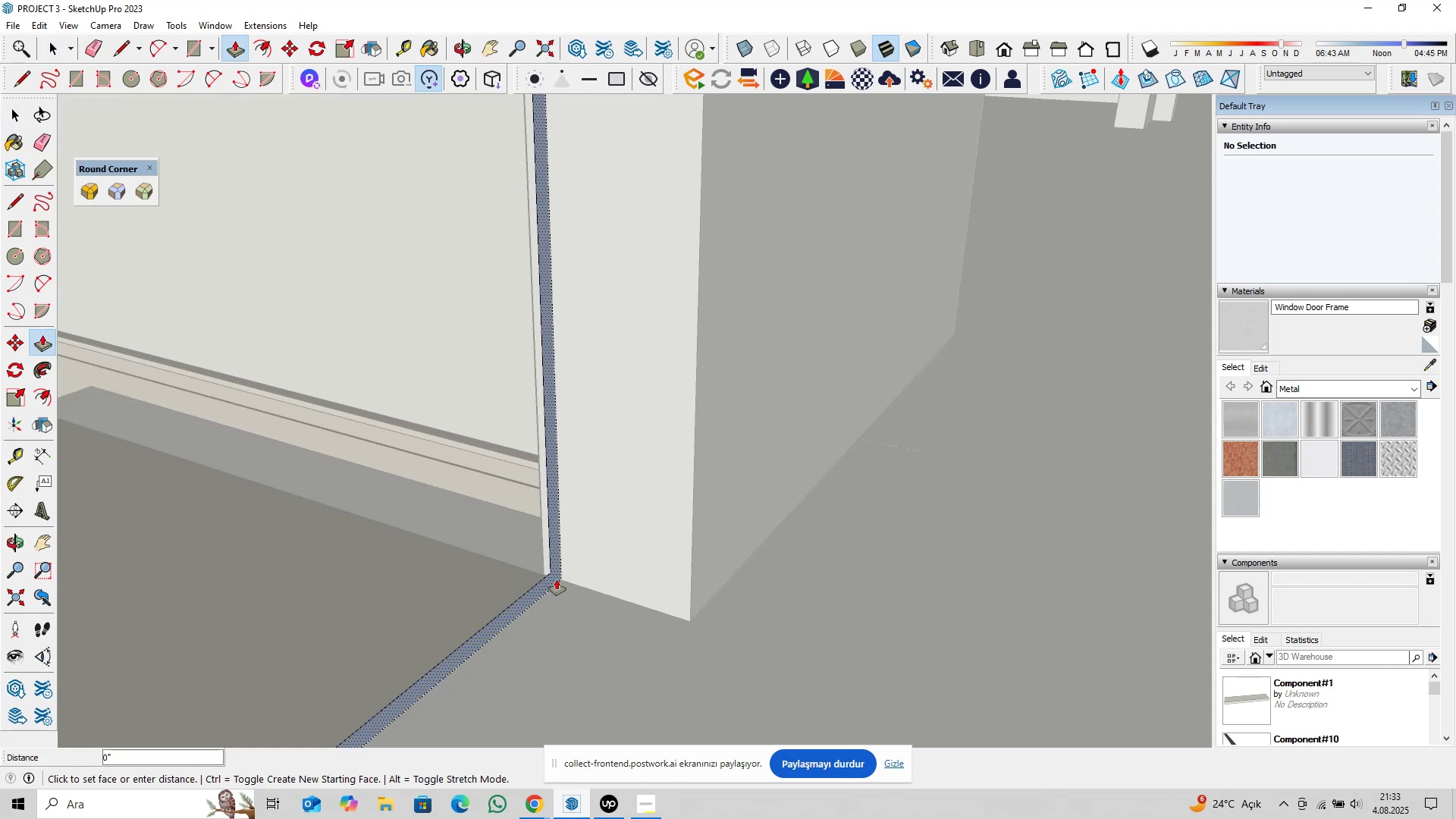 
key(Control+ControlLeft)
 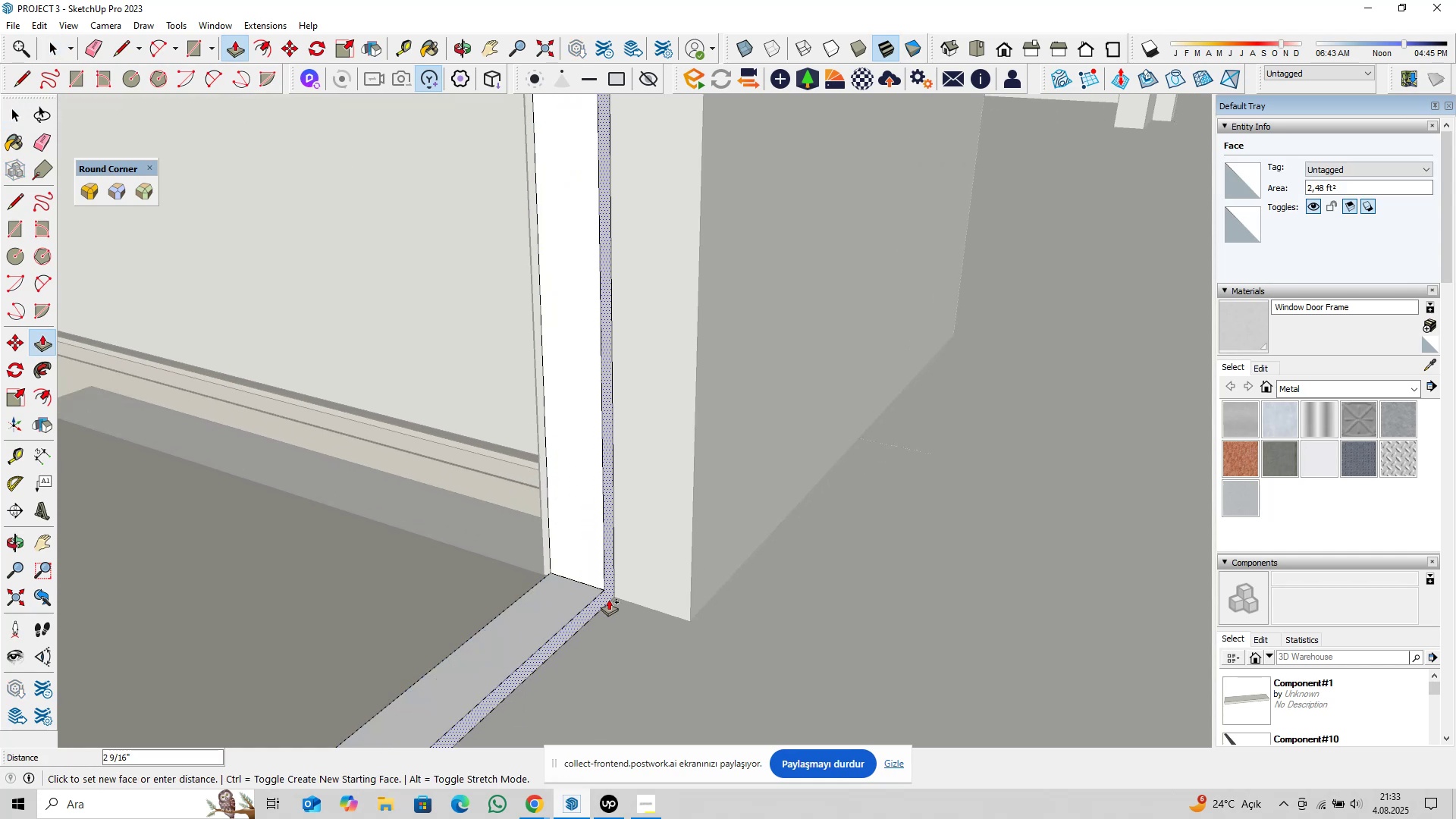 
key(3)
 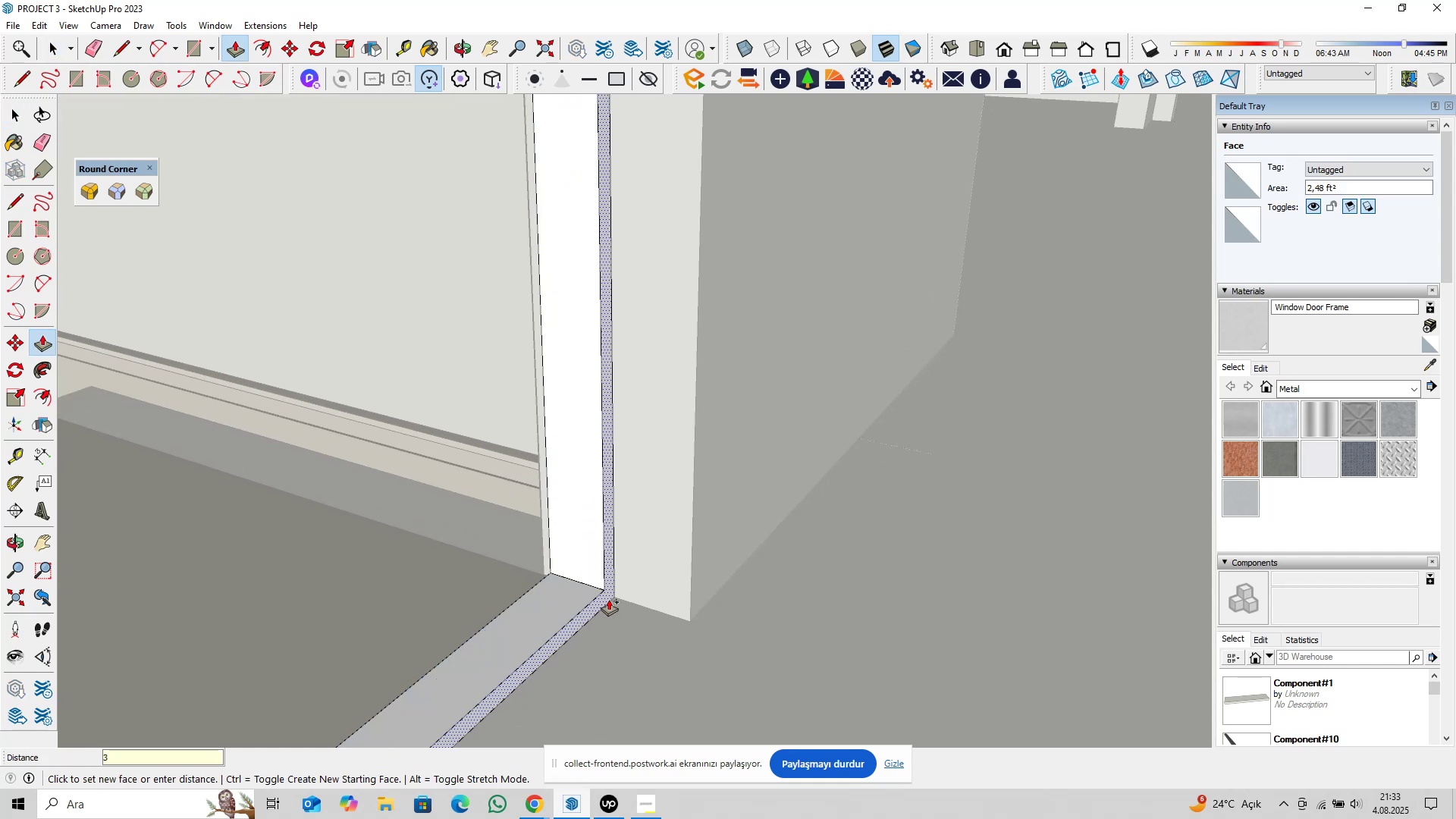 
key(Comma)
 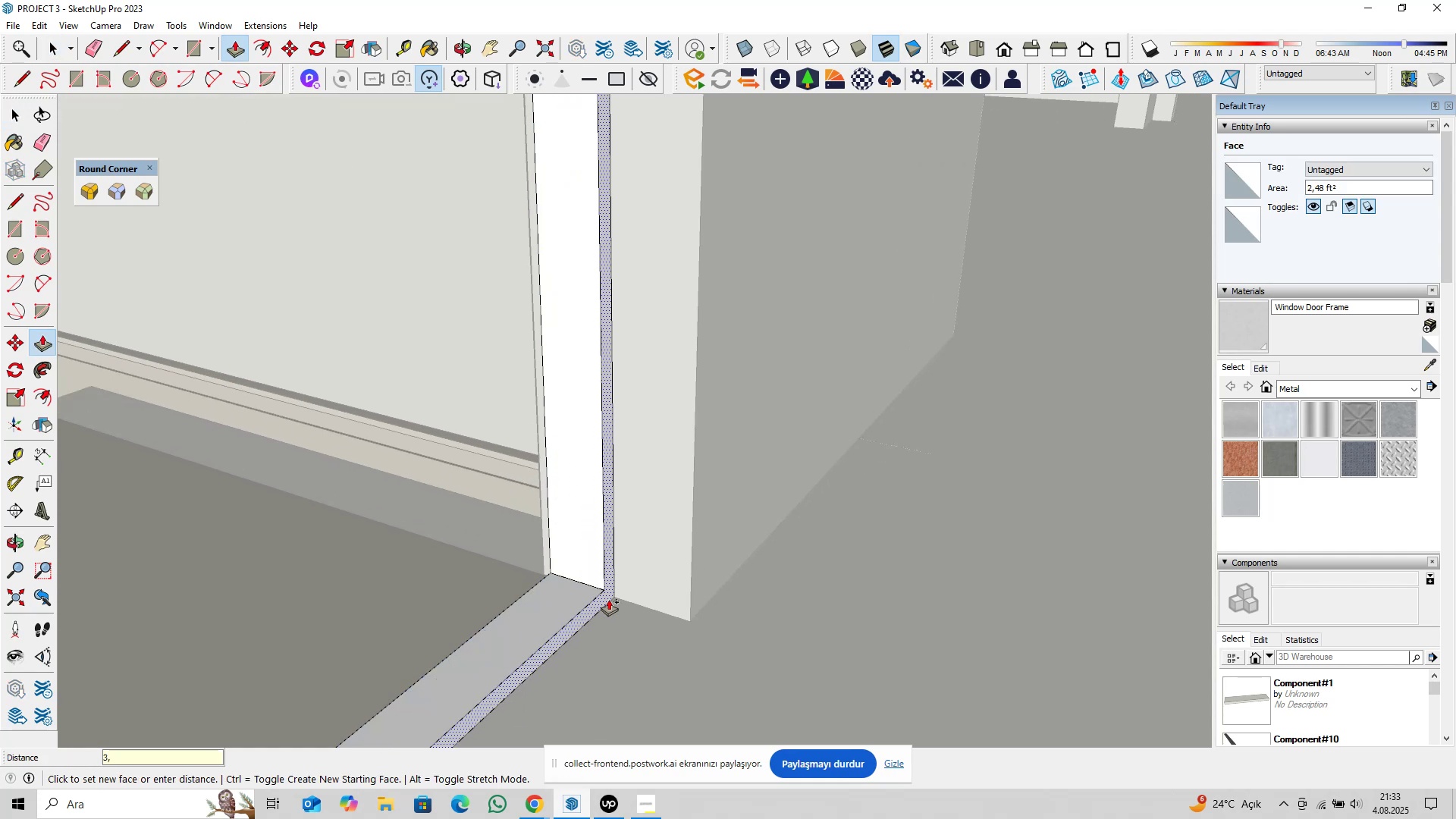 
key(5)
 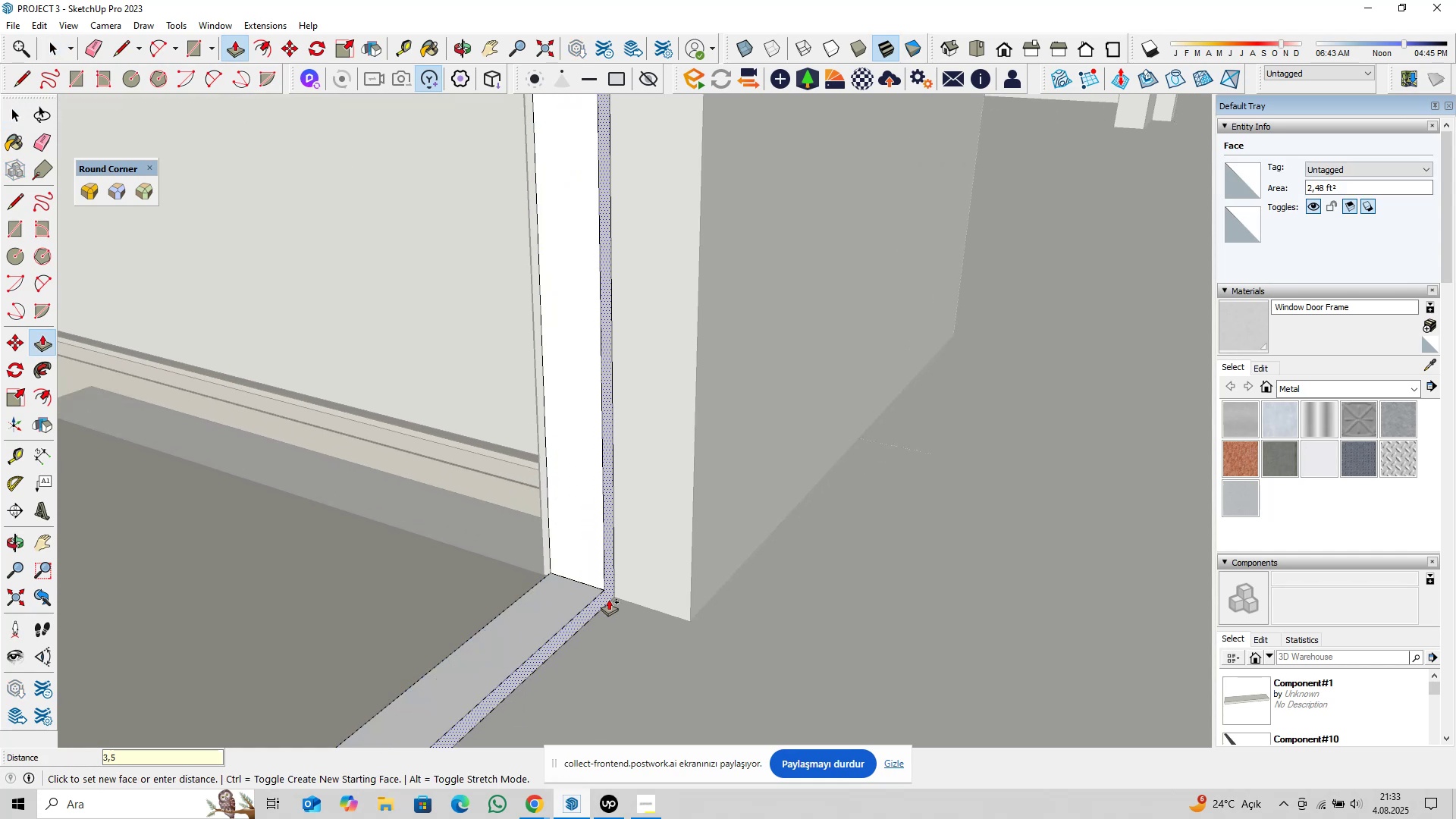 
key(Enter)
 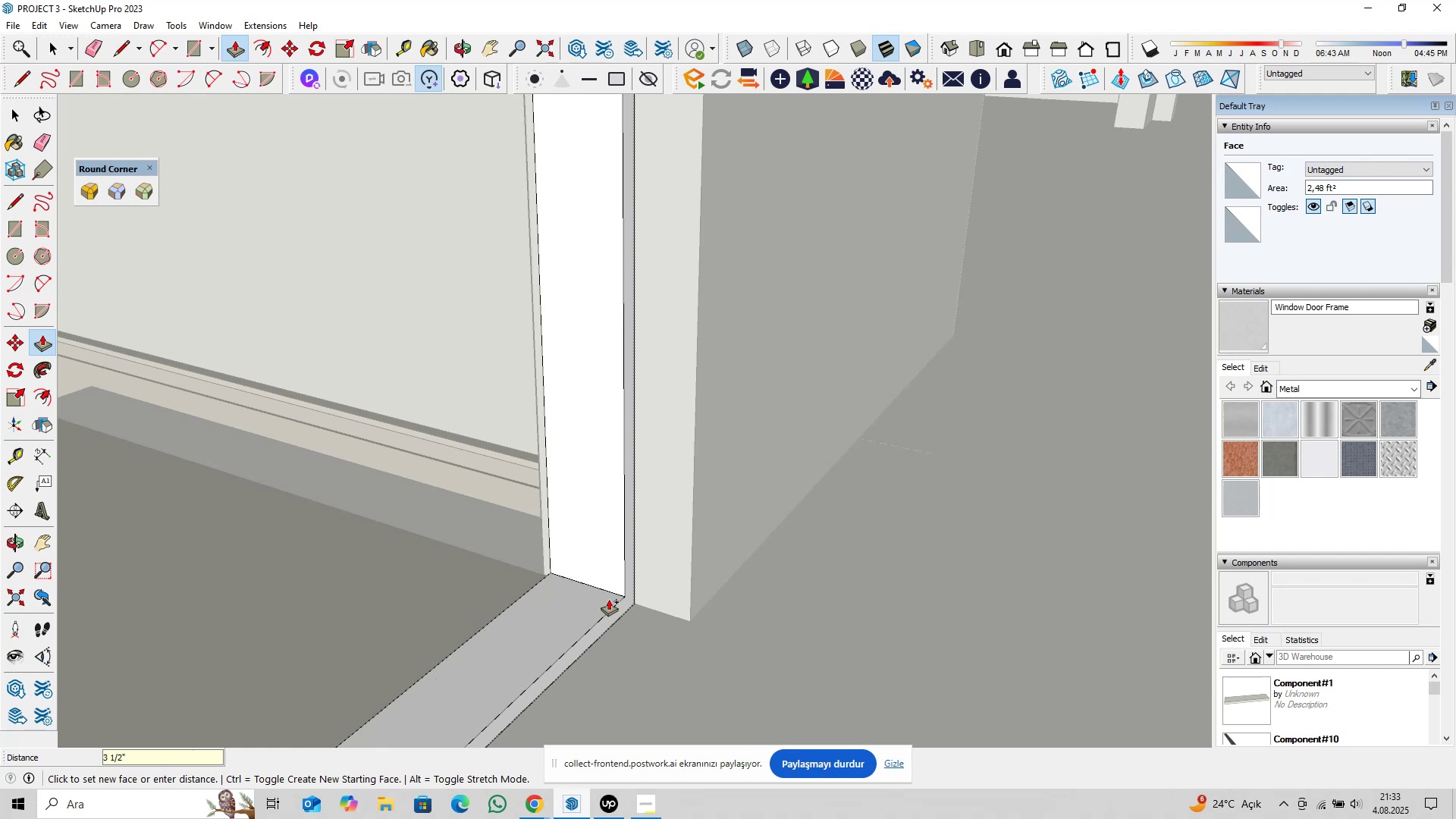 
key(Space)
 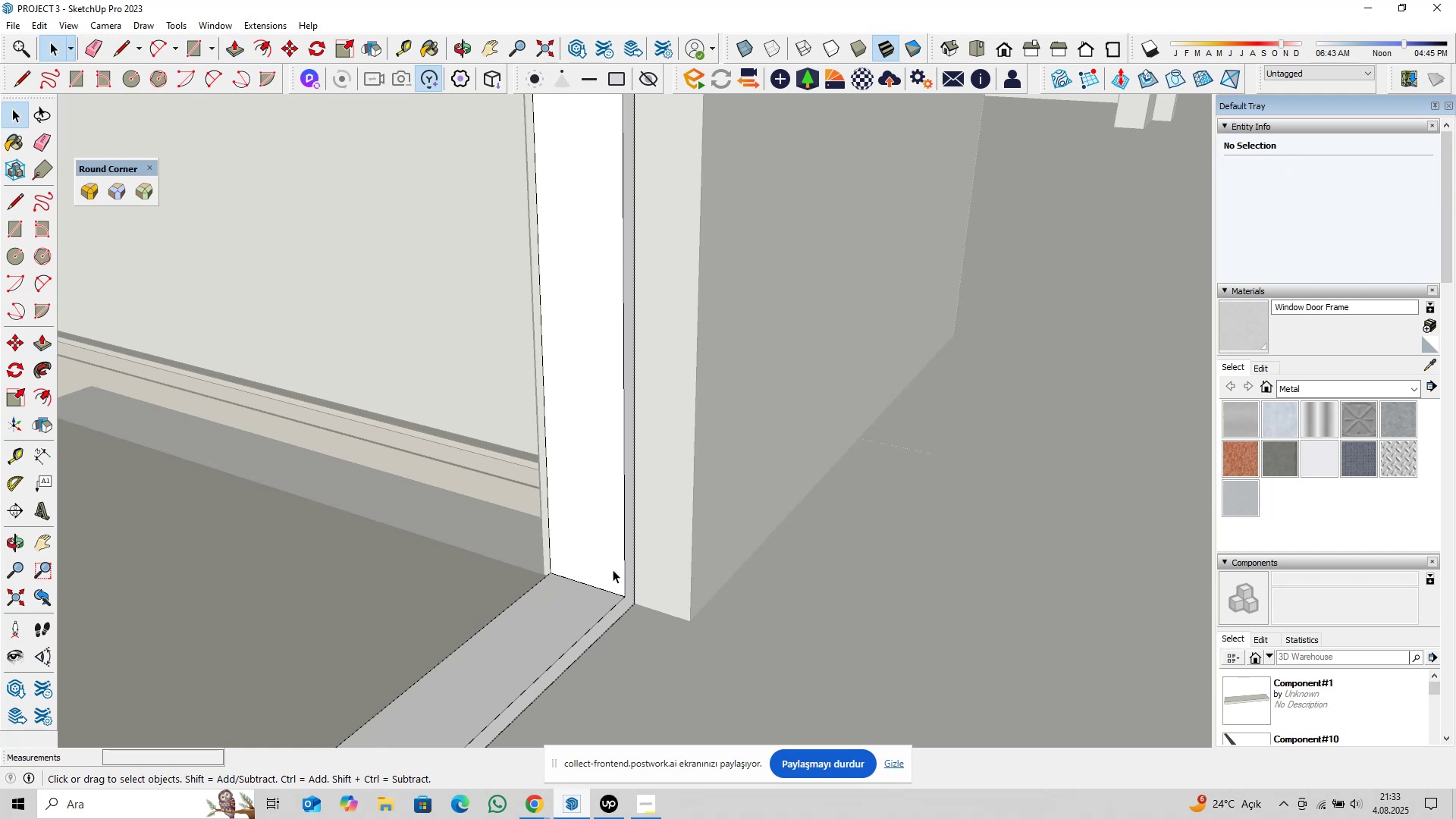 
scroll: coordinate [614, 560], scroll_direction: down, amount: 2.0
 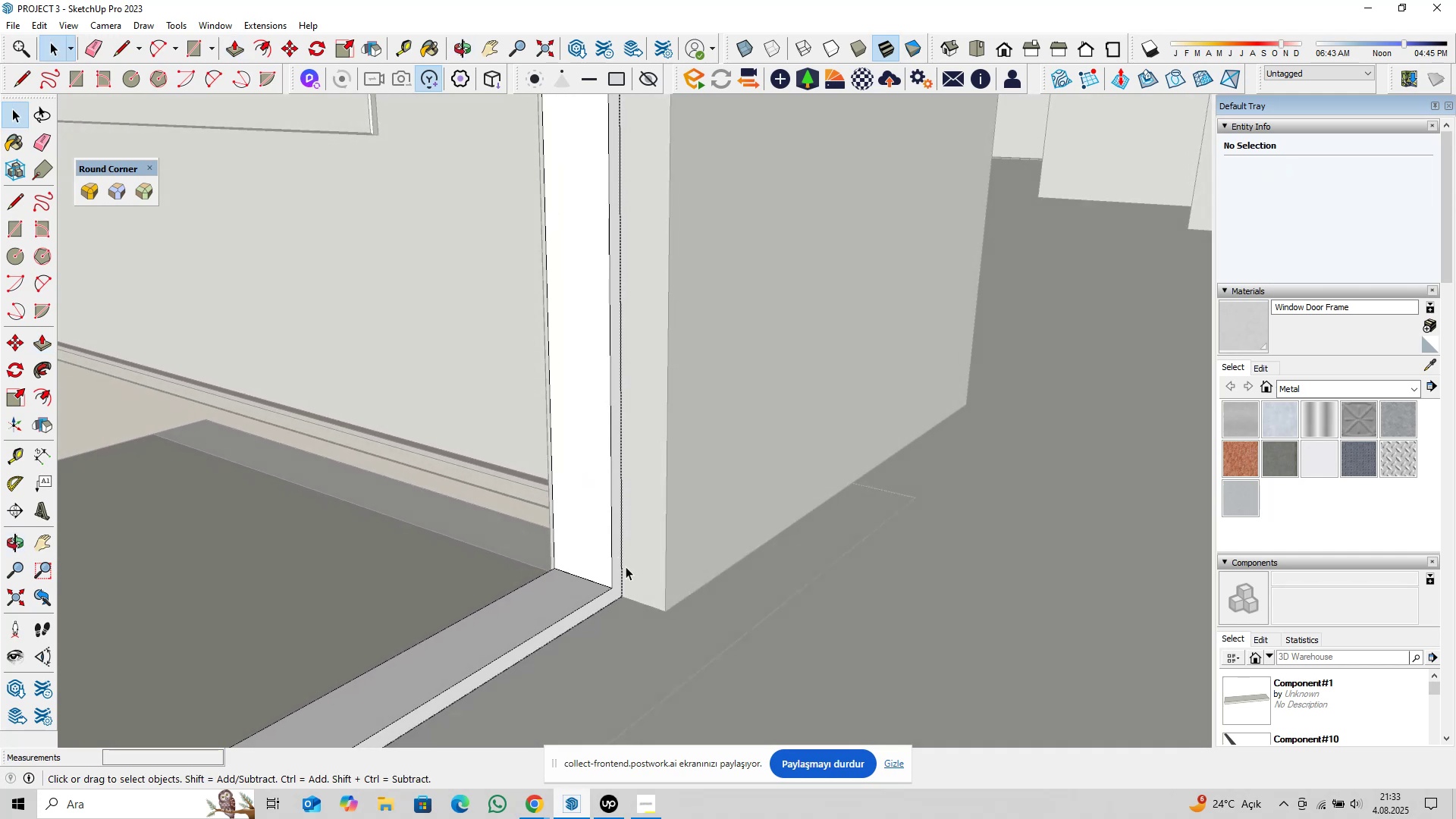 
scroll: coordinate [632, 578], scroll_direction: up, amount: 2.0
 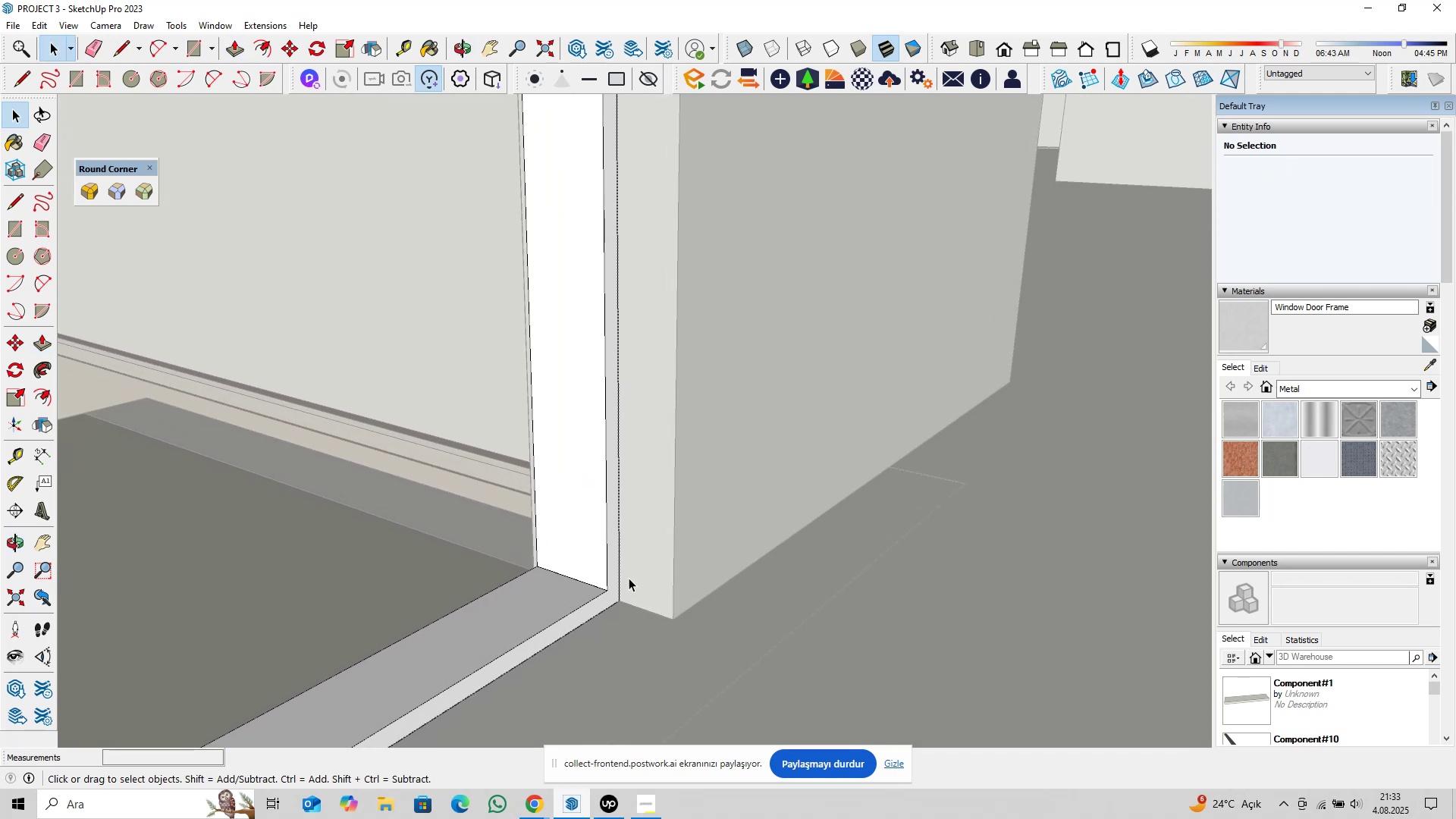 
key(P)
 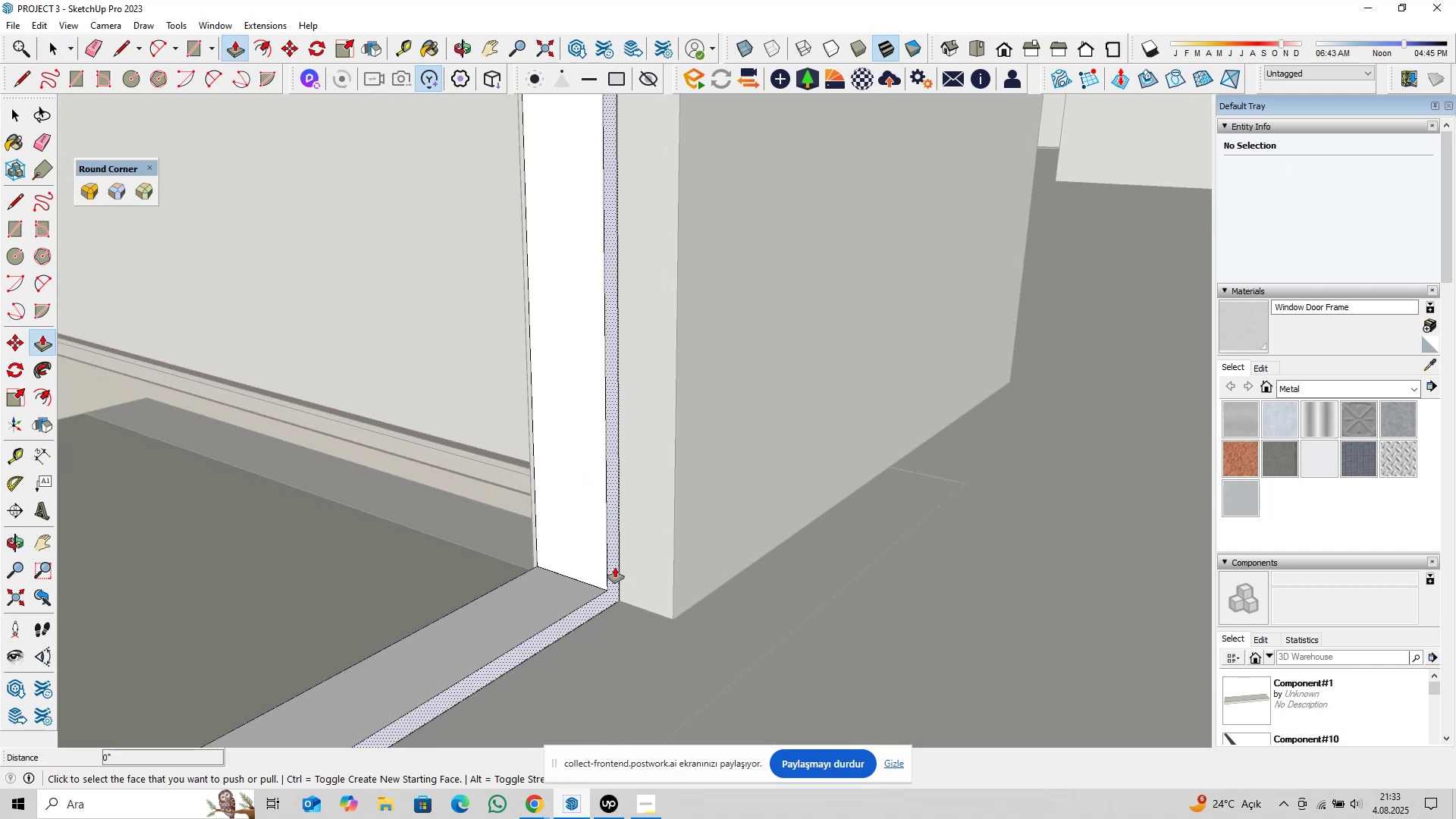 
left_click([615, 567])
 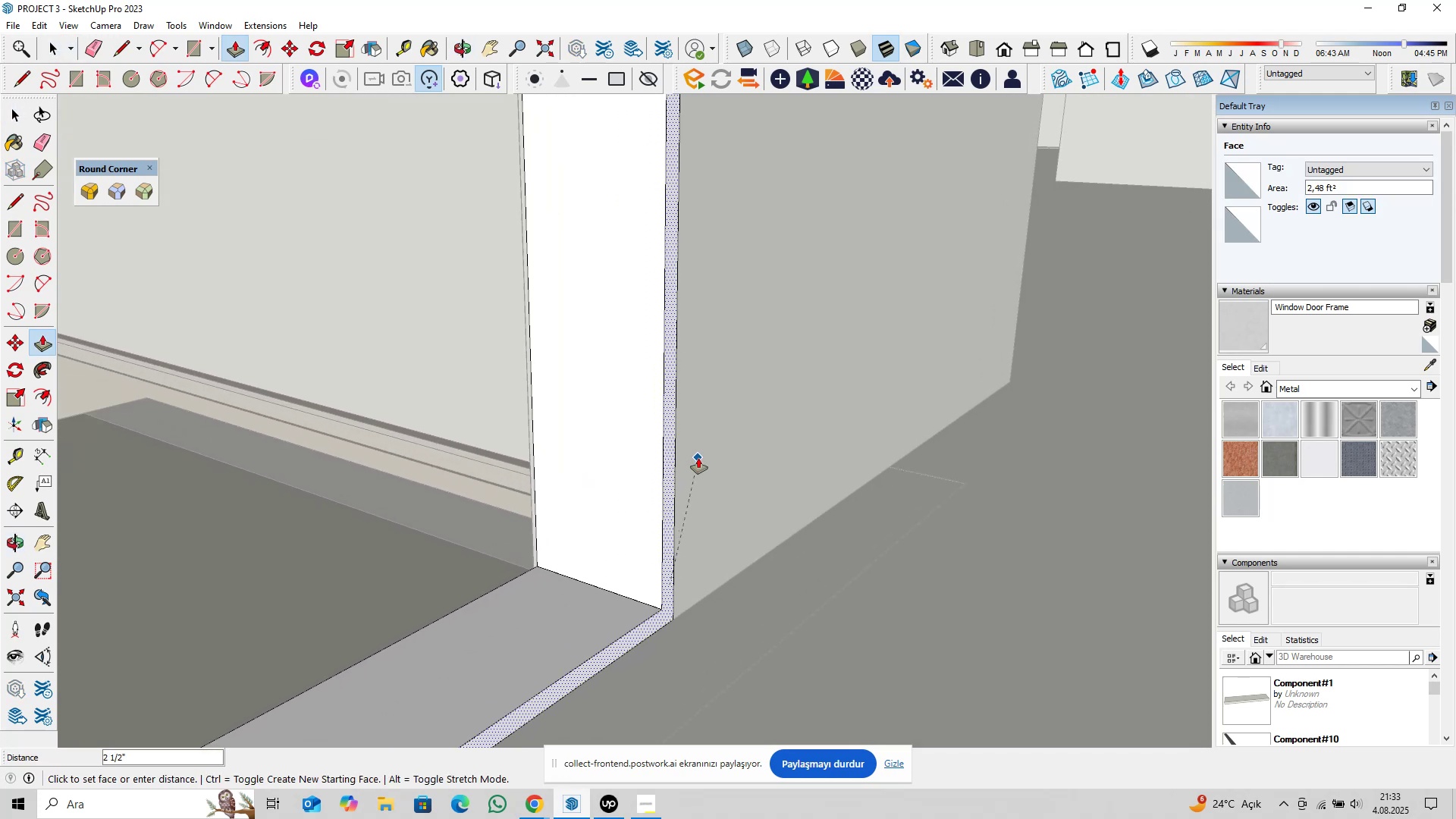 
left_click([698, 457])
 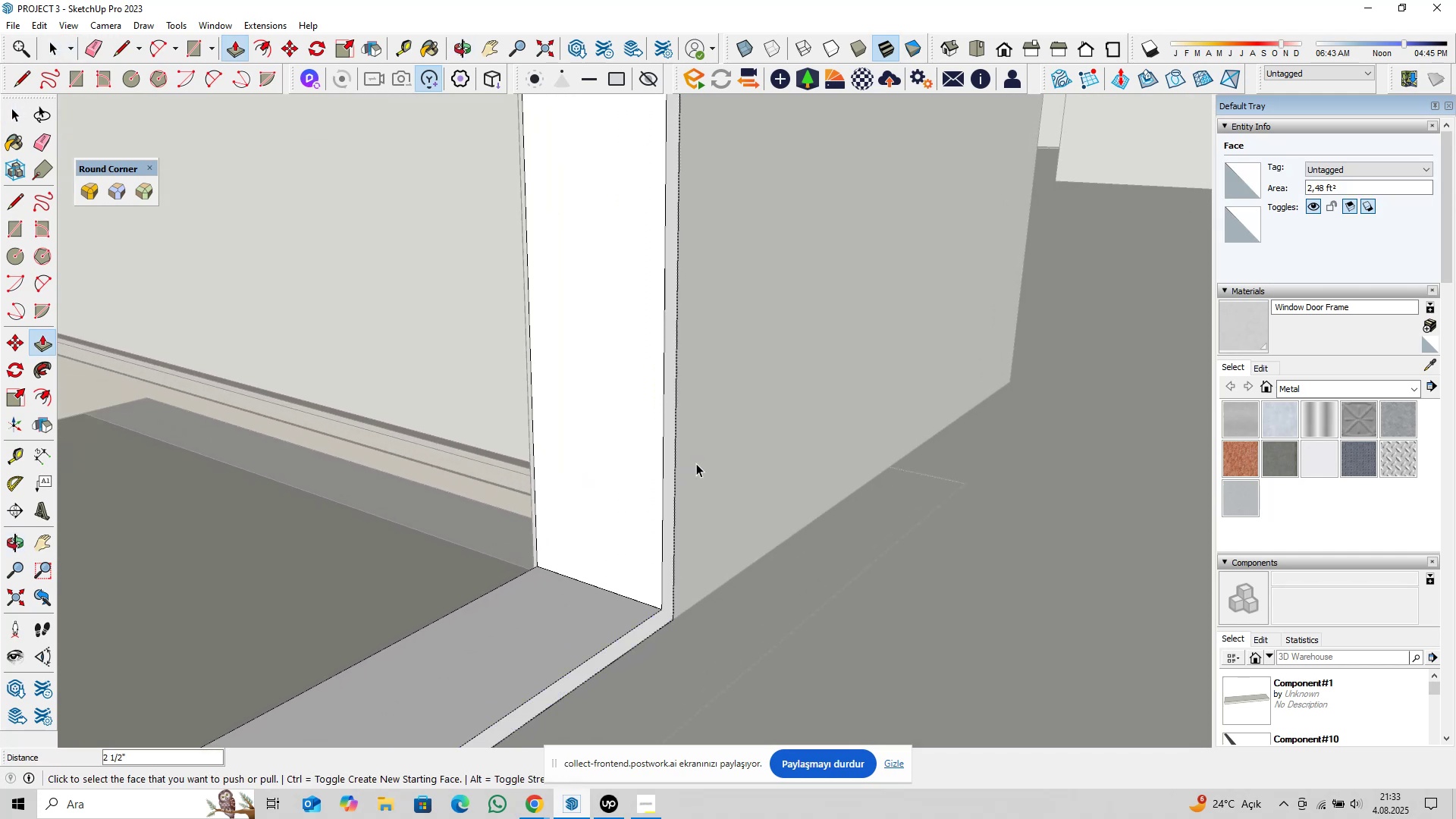 
key(Space)
 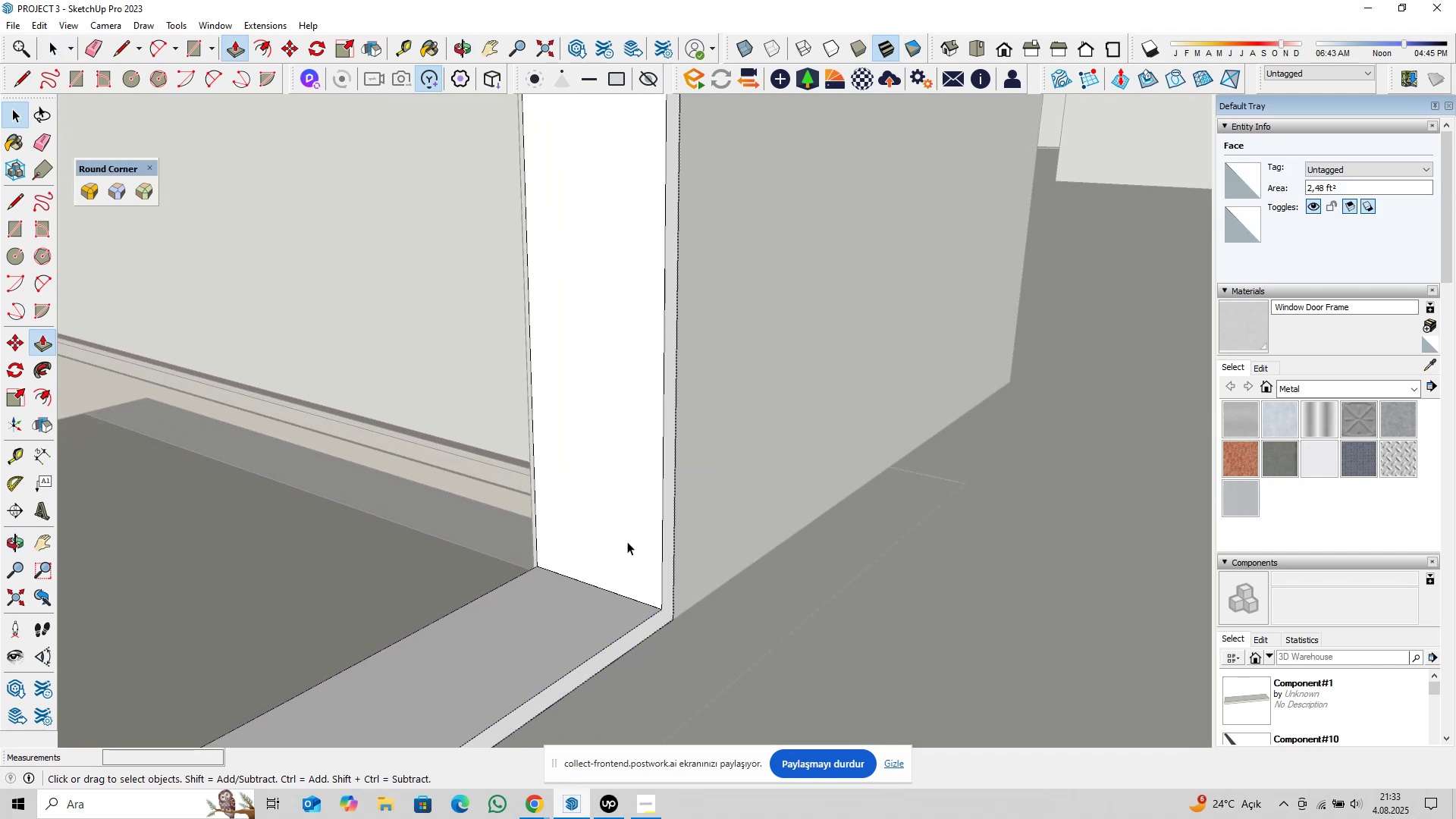 
scroll: coordinate [616, 547], scroll_direction: down, amount: 3.0
 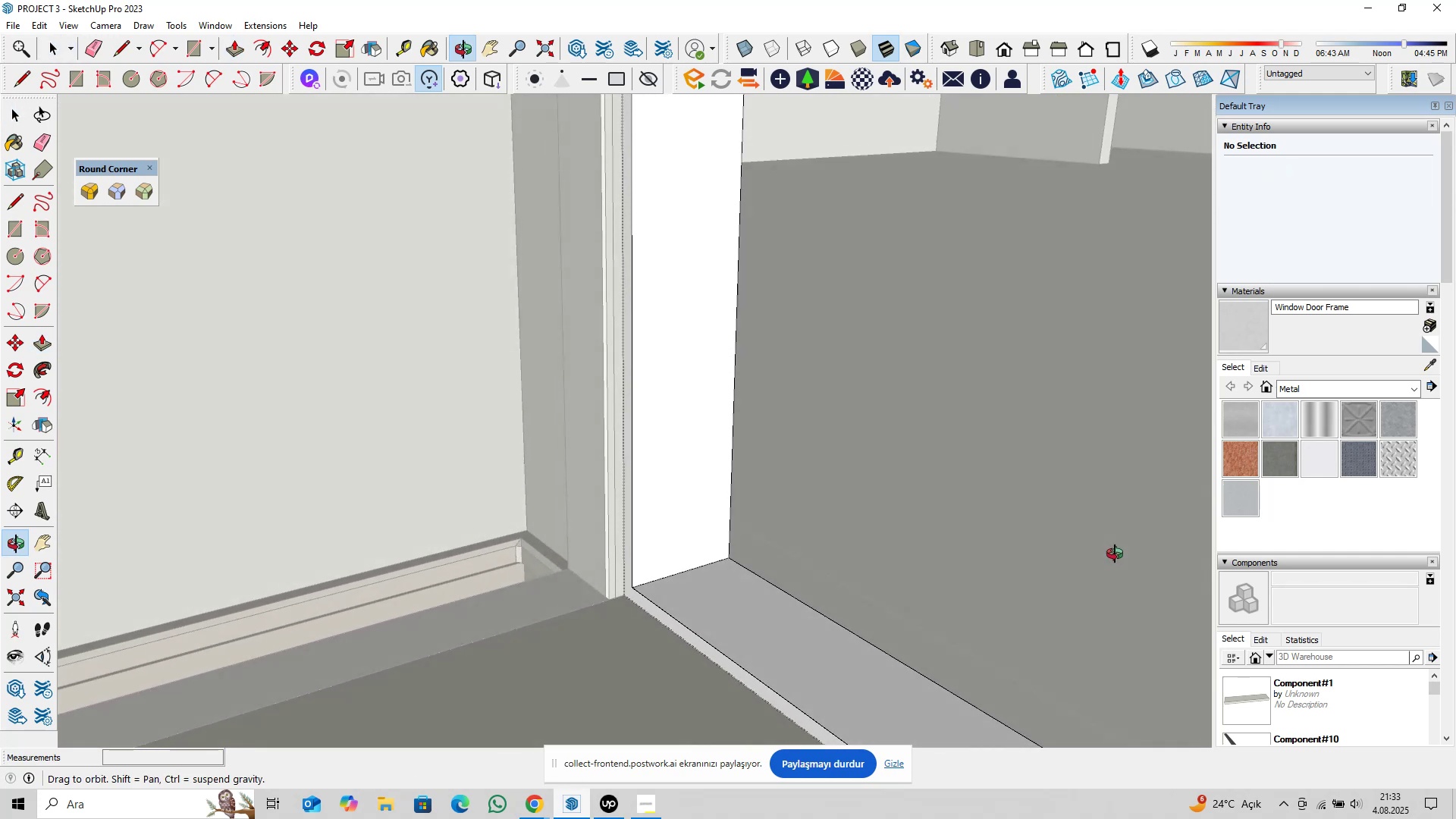 
scroll: coordinate [684, 588], scroll_direction: up, amount: 4.0
 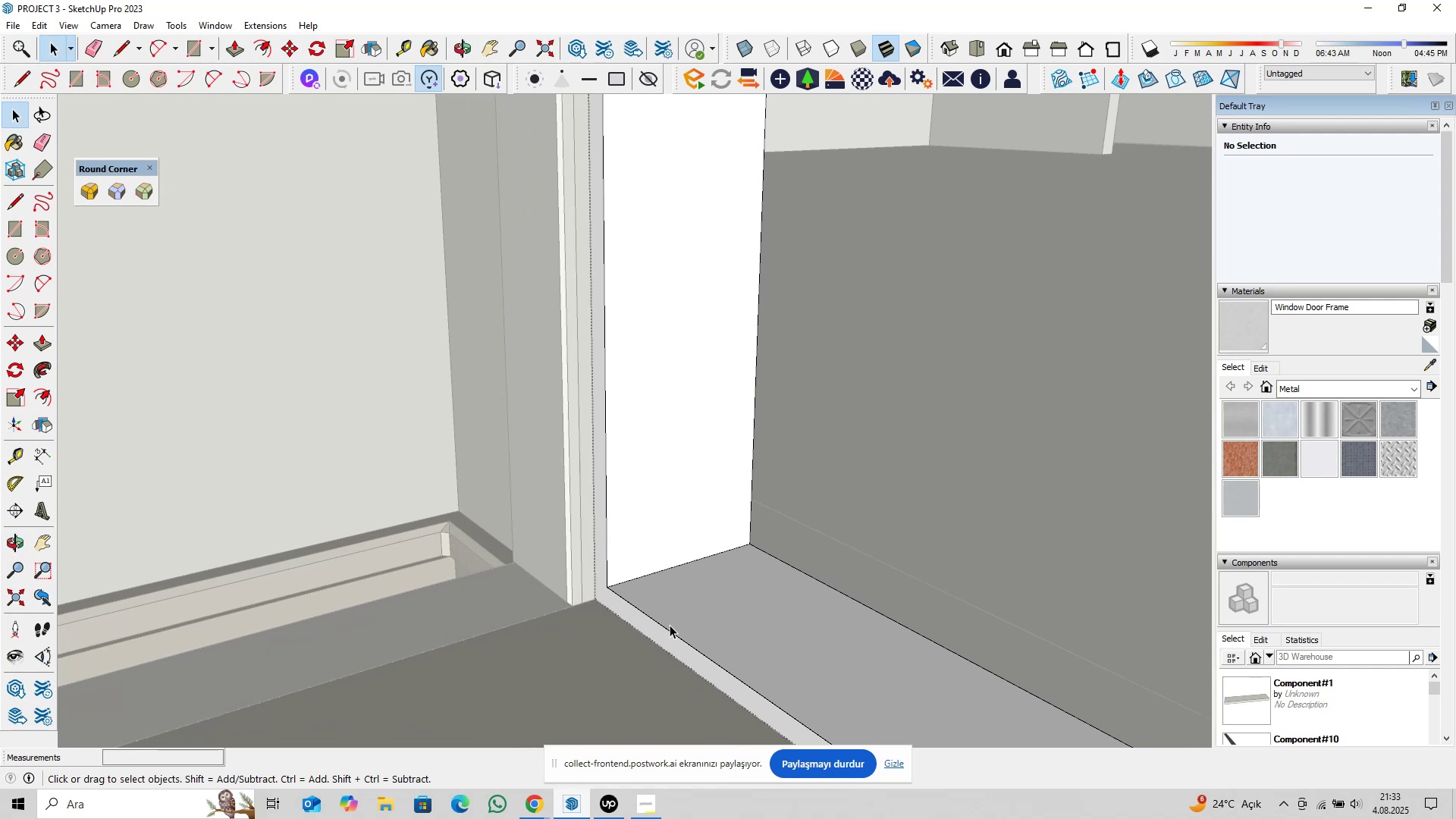 
key(P)
 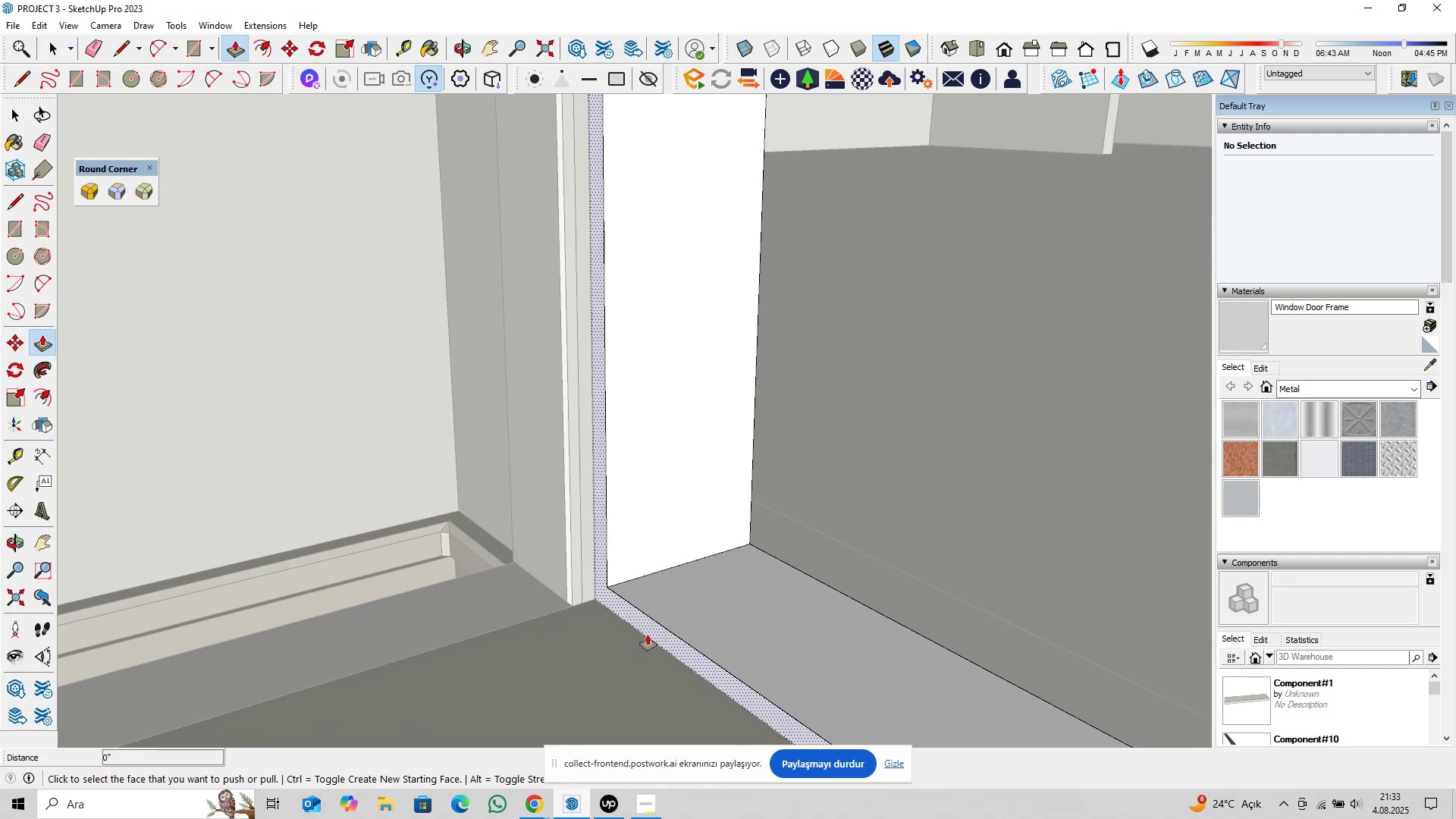 
left_click([648, 632])
 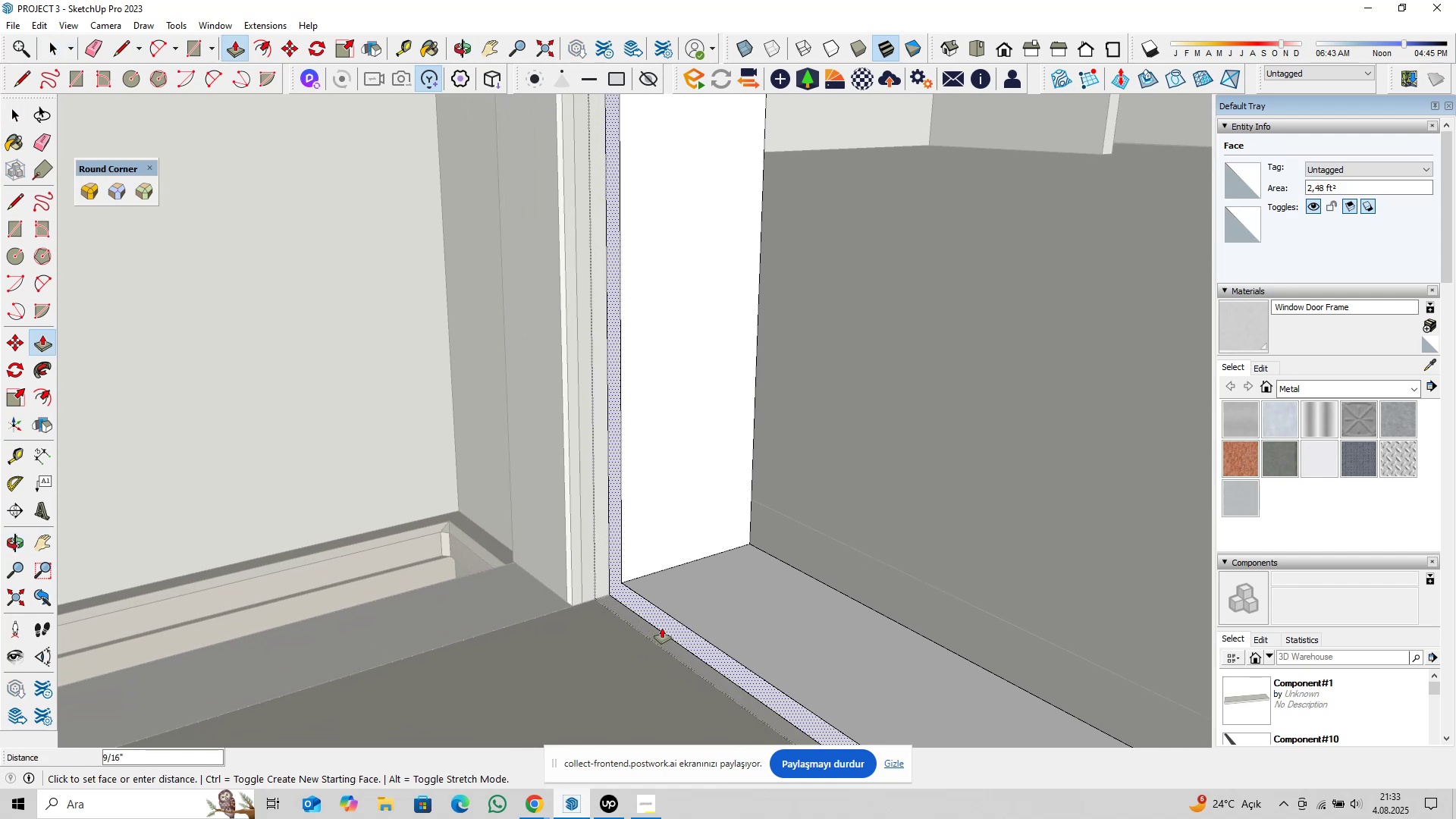 
type(0,25)
 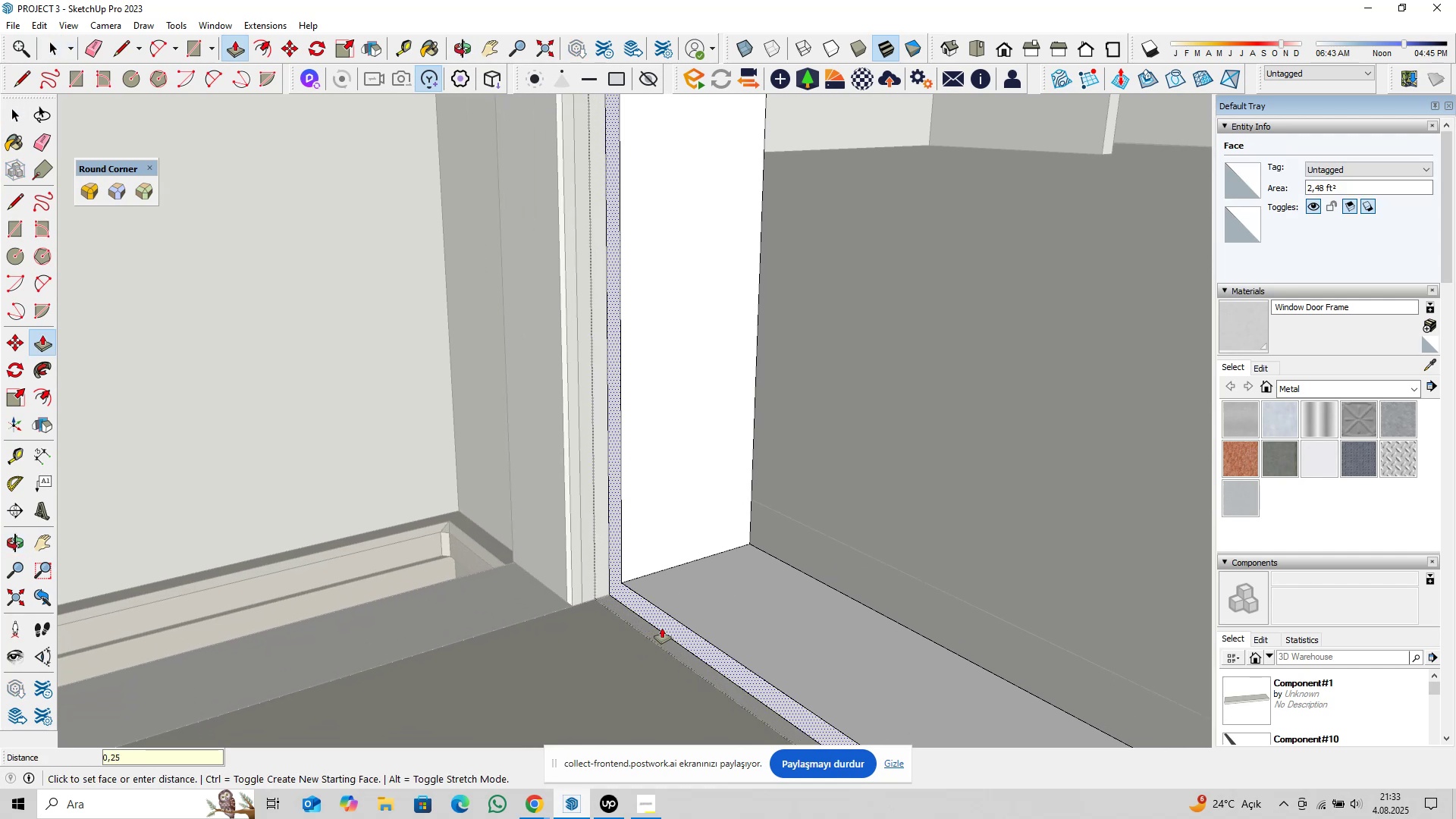 
key(Enter)
 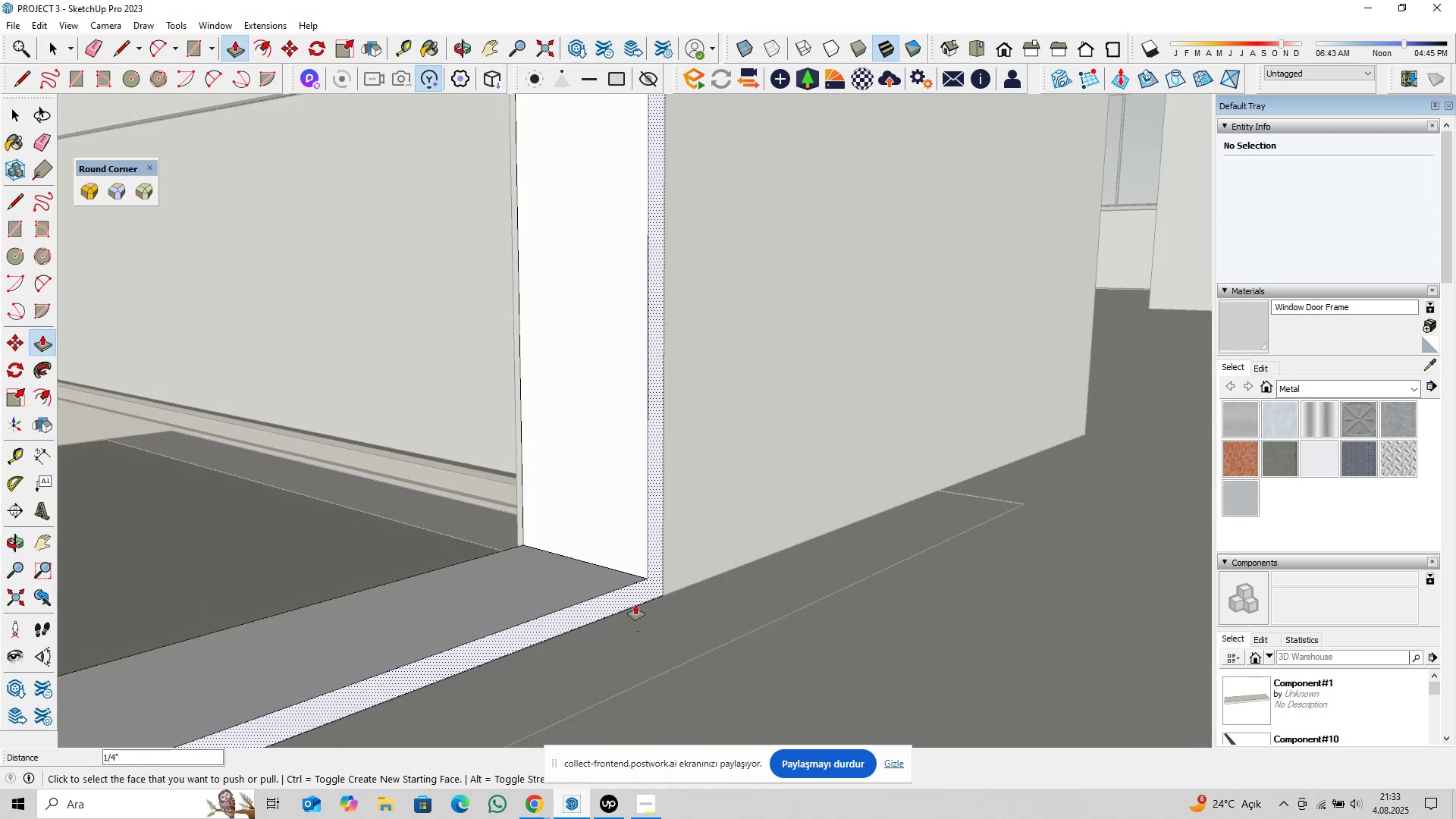 
double_click([635, 601])
 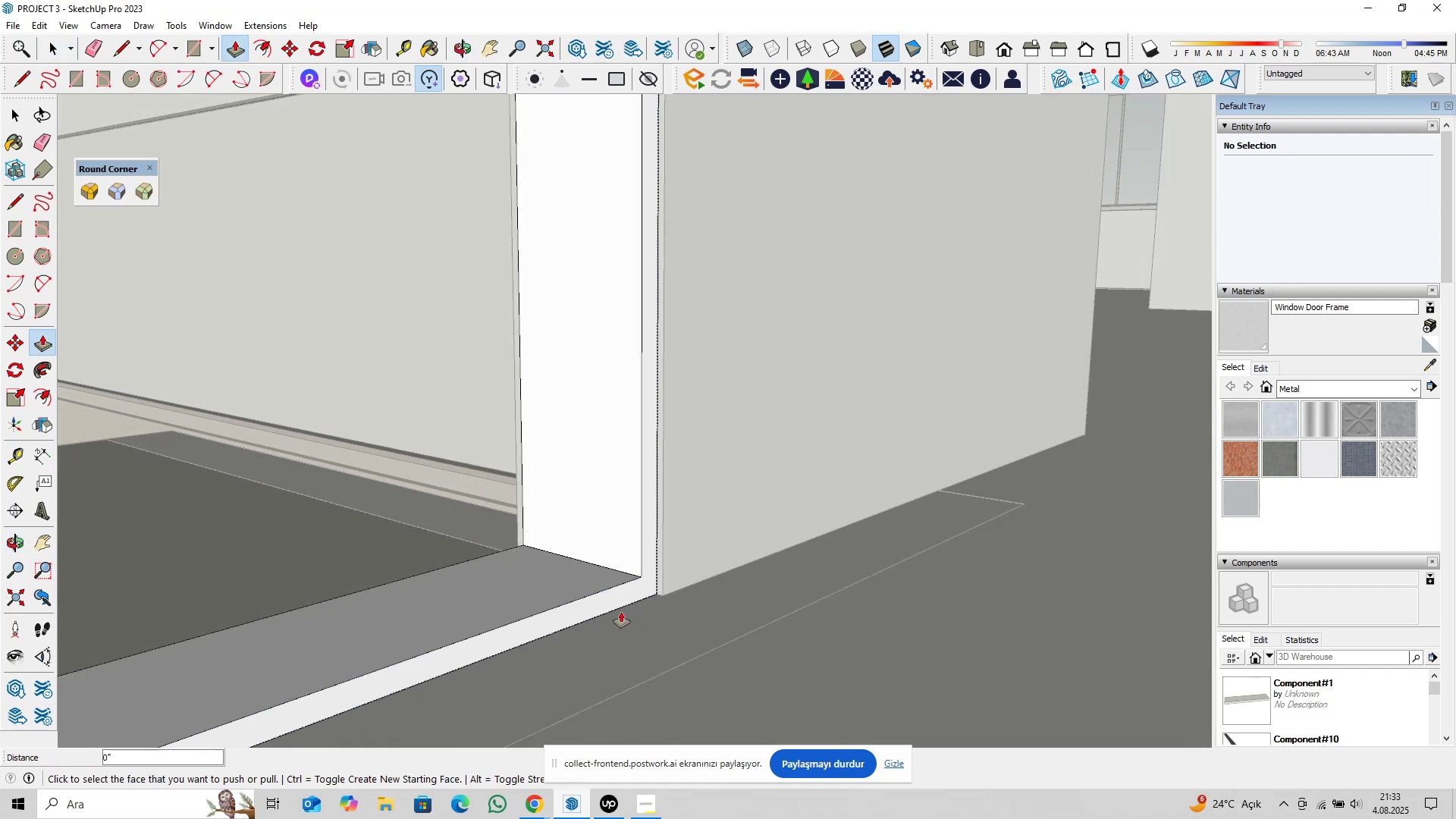 
key(Space)
 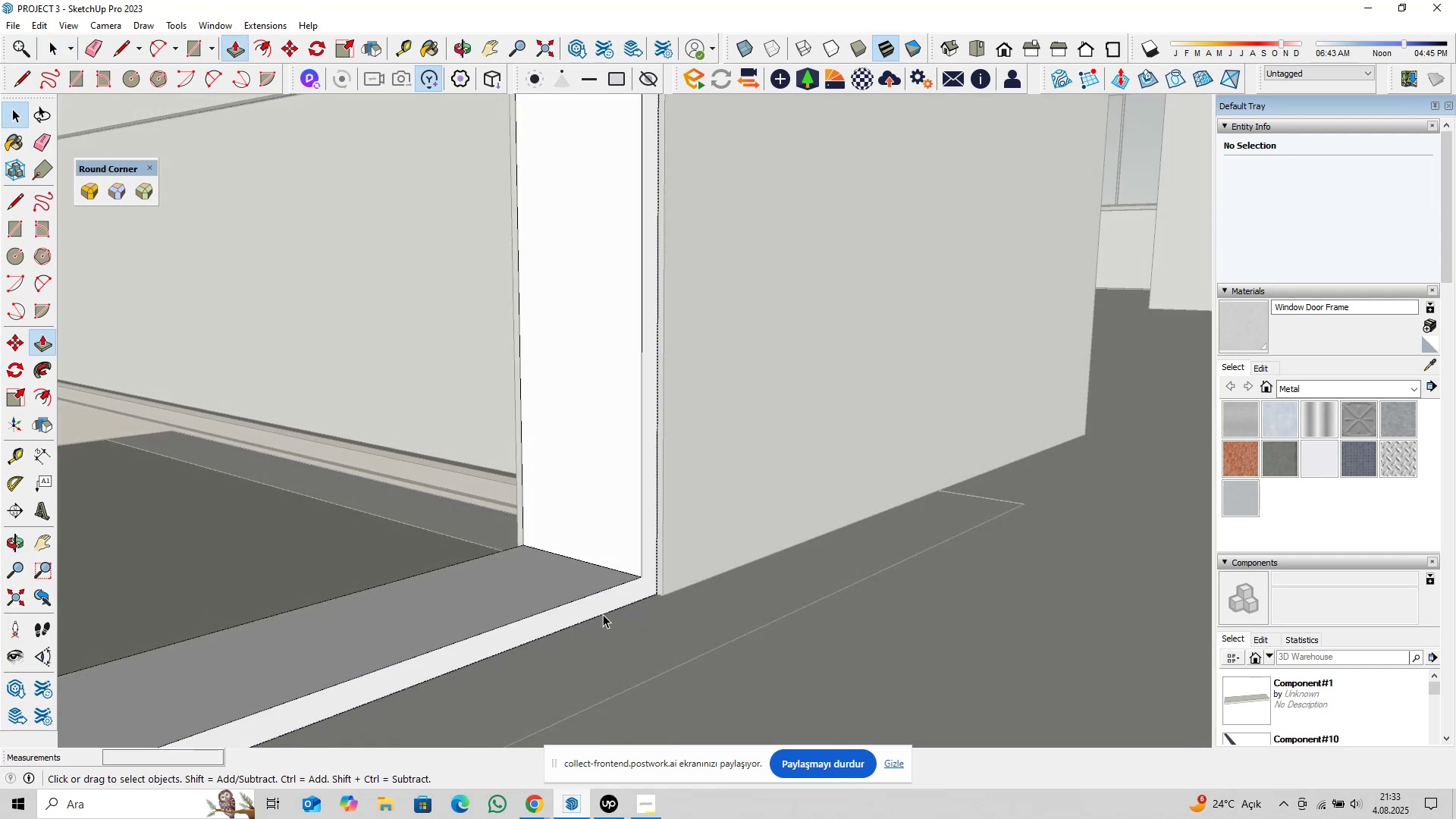 
scroll: coordinate [581, 623], scroll_direction: down, amount: 5.0
 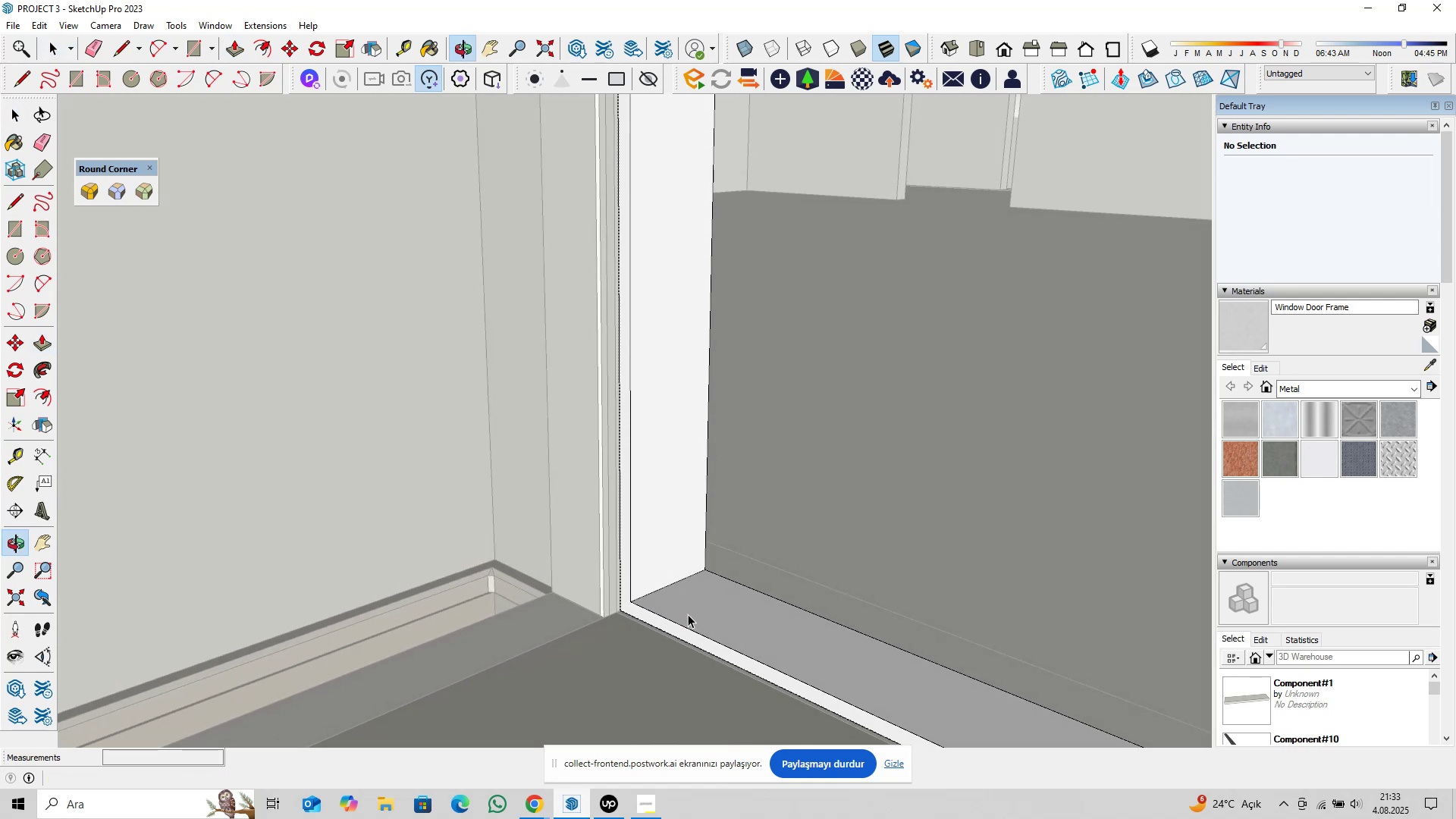 
hold_key(key=ShiftLeft, duration=0.39)
 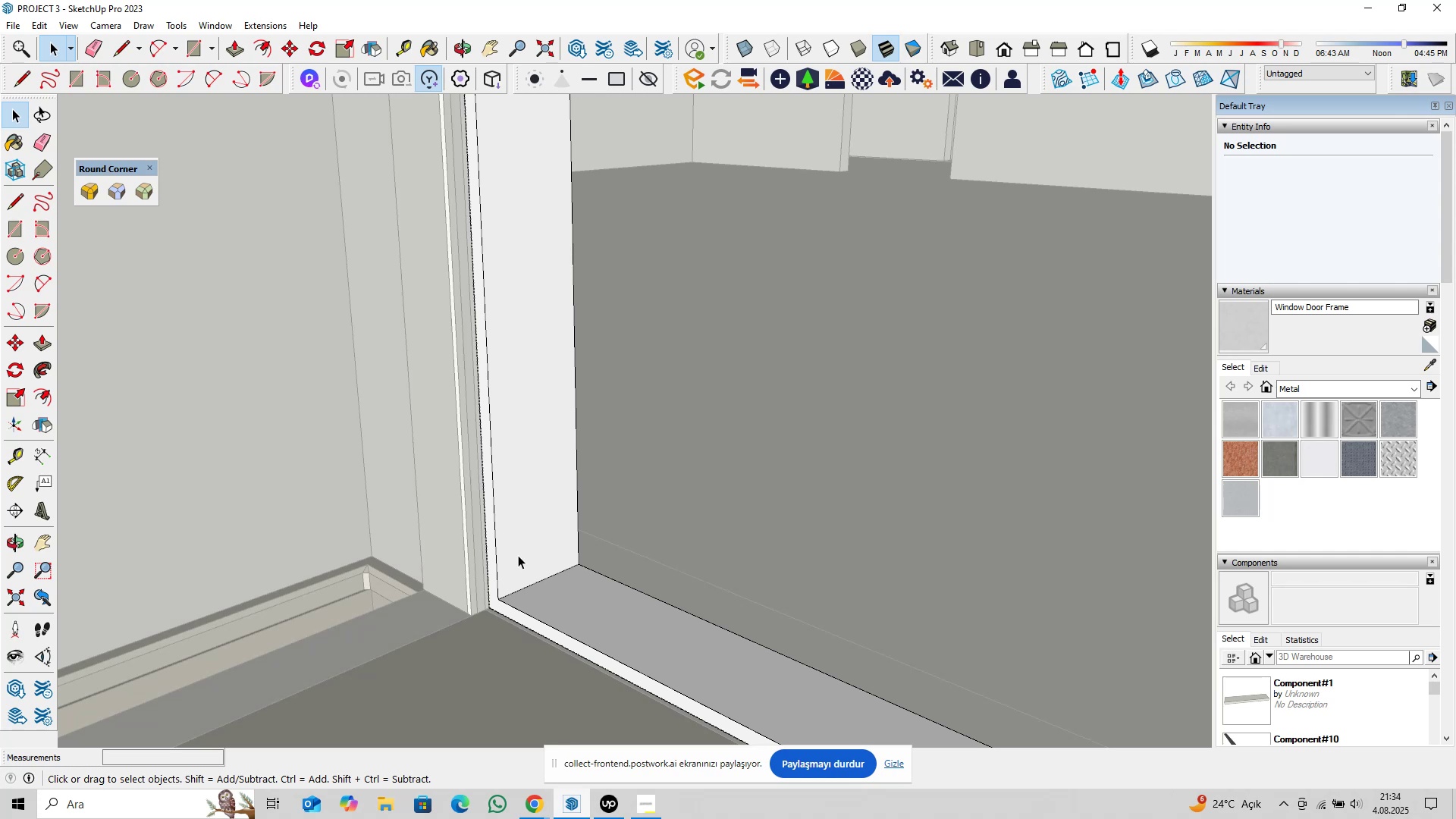 
wait(17.4)
 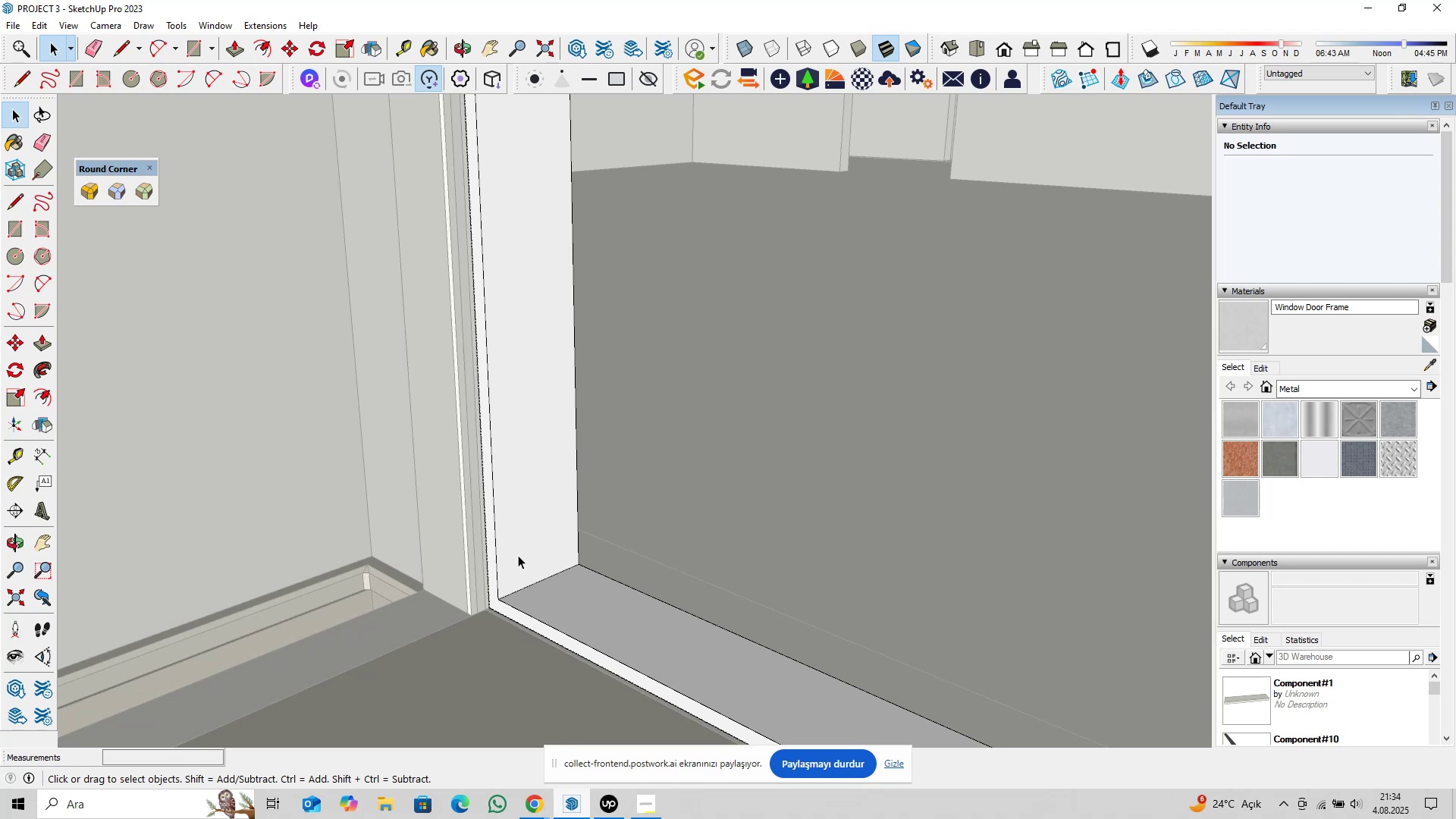 
scroll: coordinate [579, 522], scroll_direction: down, amount: 15.0
 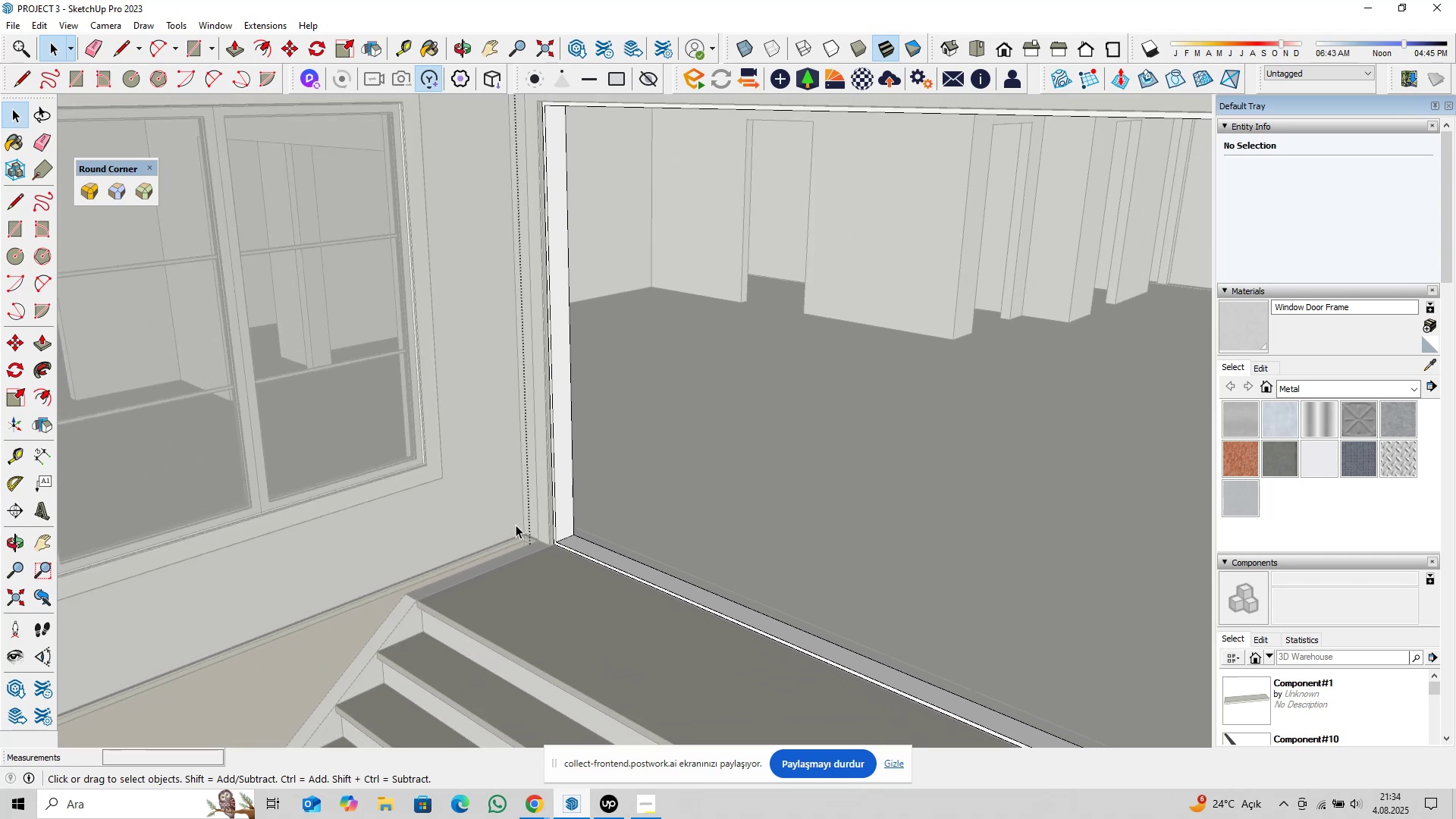 
key(Escape)
 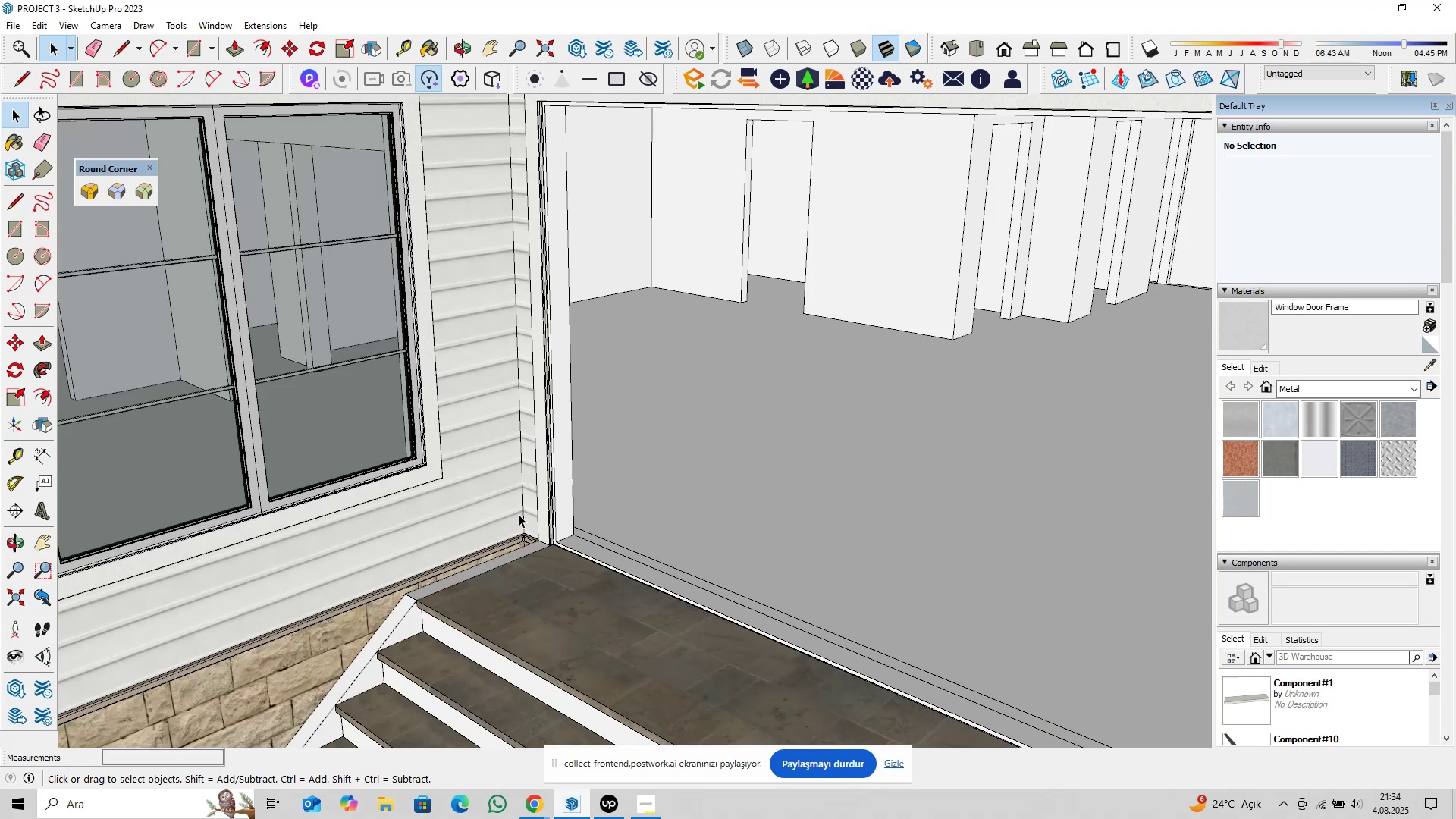 
key(Escape)
 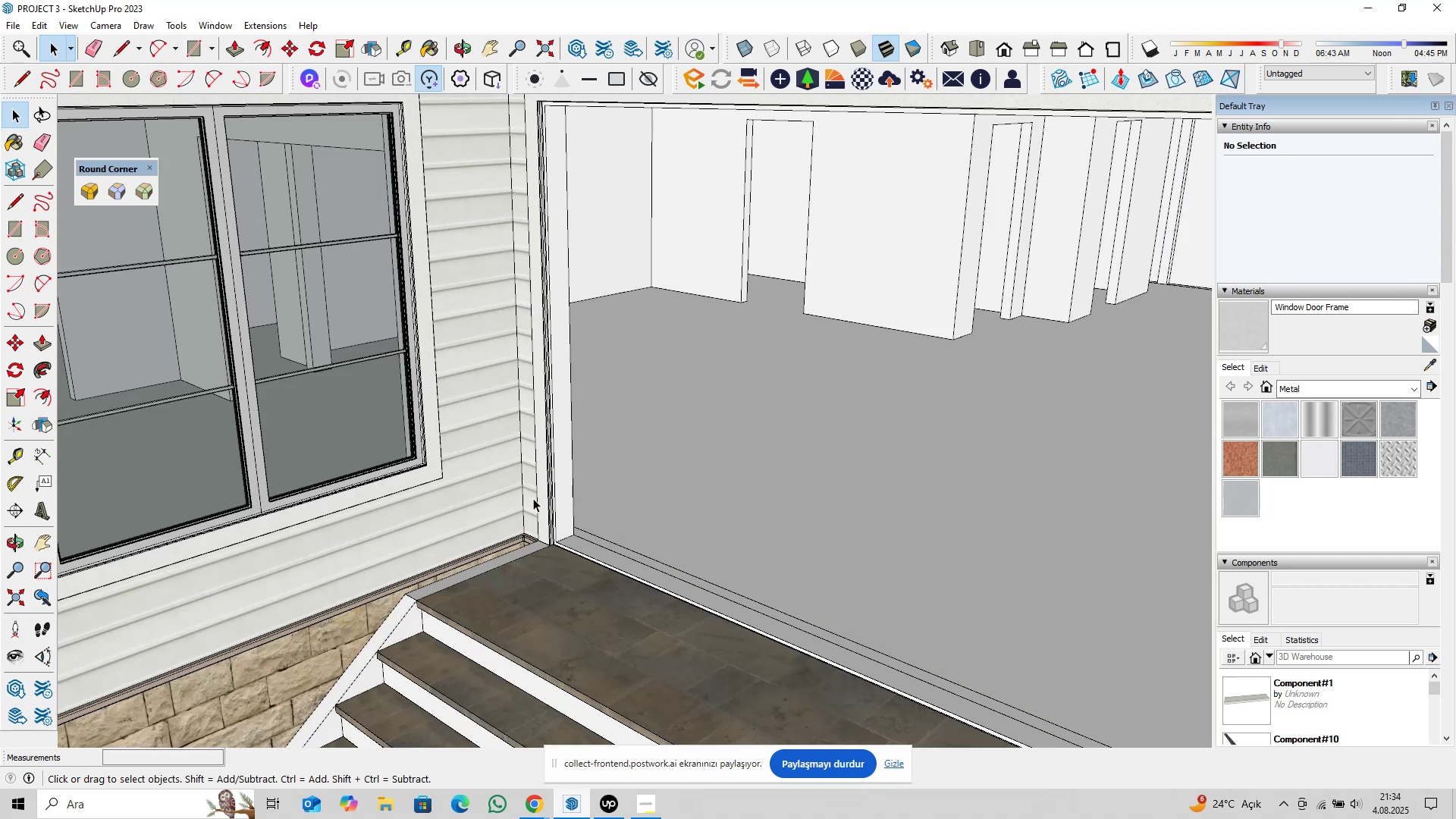 
scroll: coordinate [532, 486], scroll_direction: down, amount: 6.0
 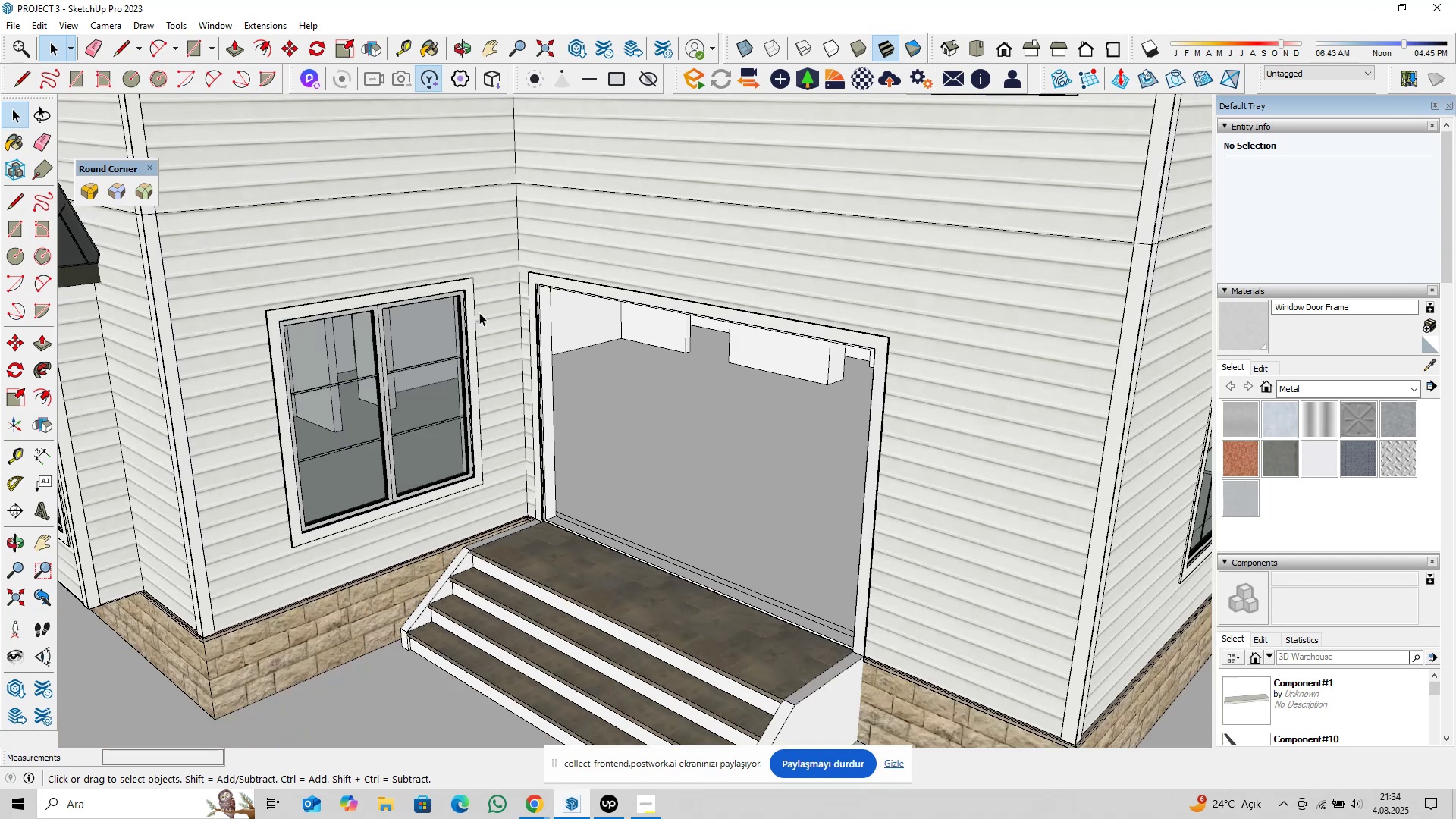 
hold_key(key=ShiftLeft, duration=0.5)
 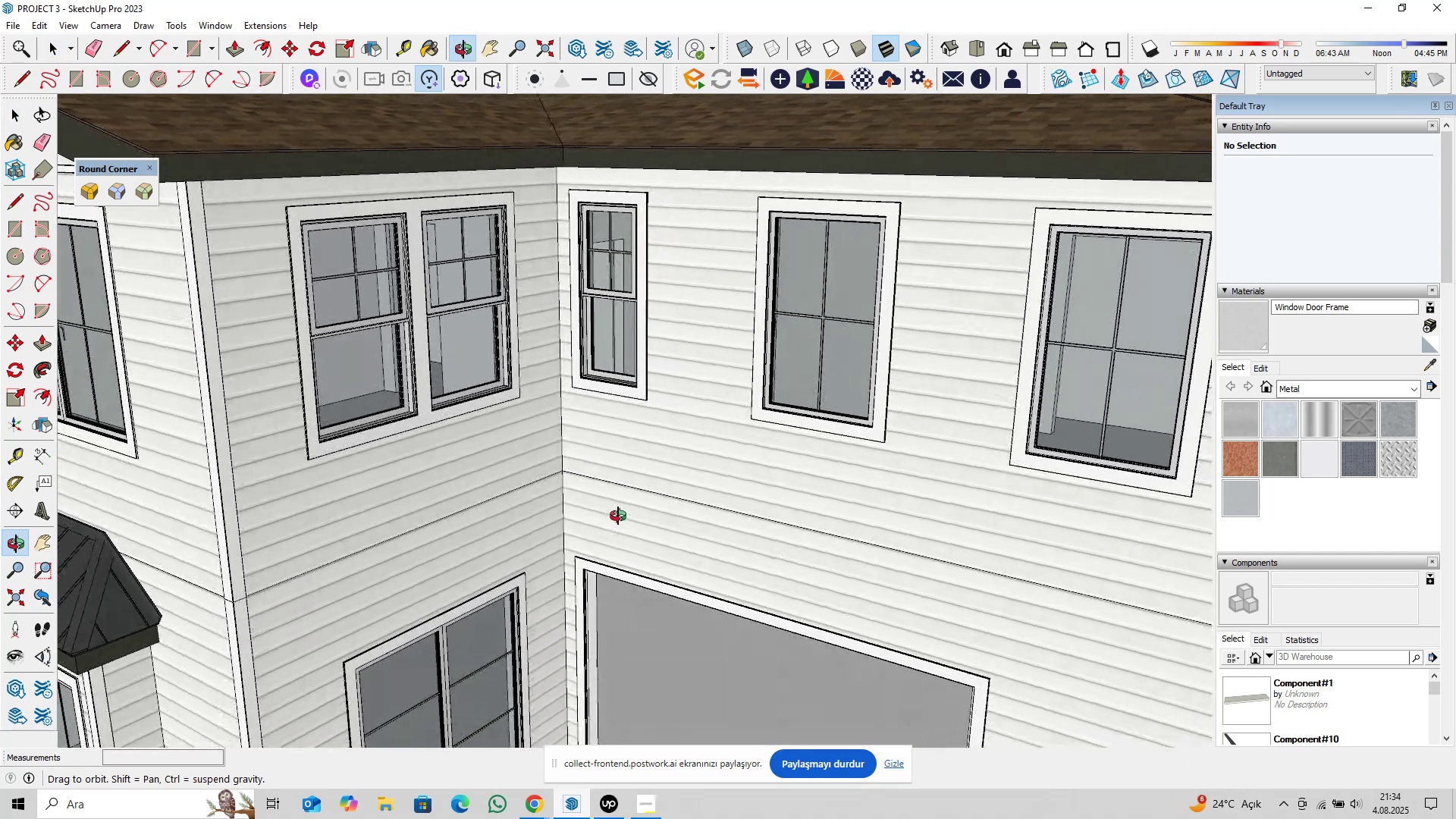 
hold_key(key=ShiftLeft, duration=0.52)
 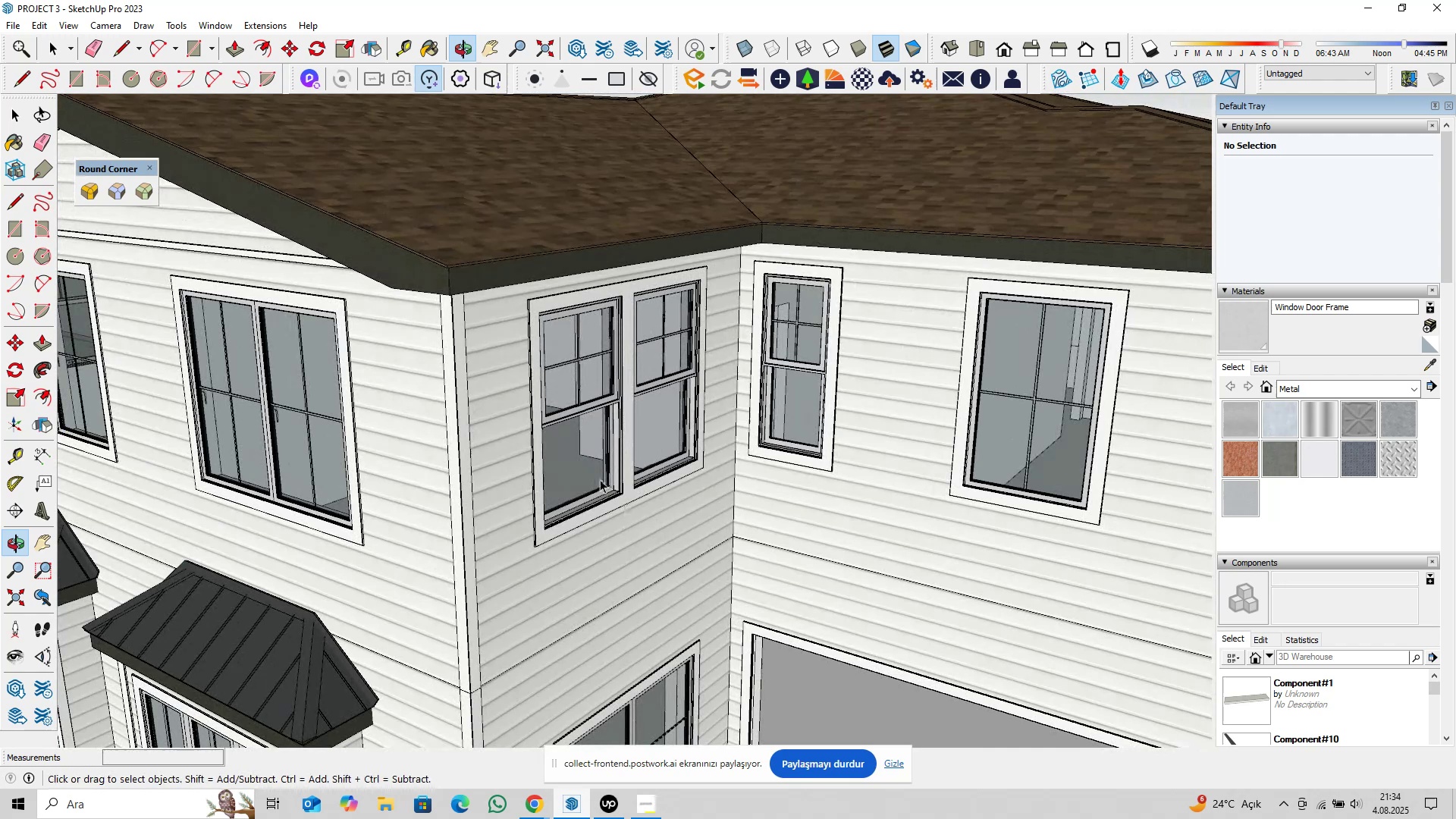 
scroll: coordinate [617, 490], scroll_direction: up, amount: 16.0
 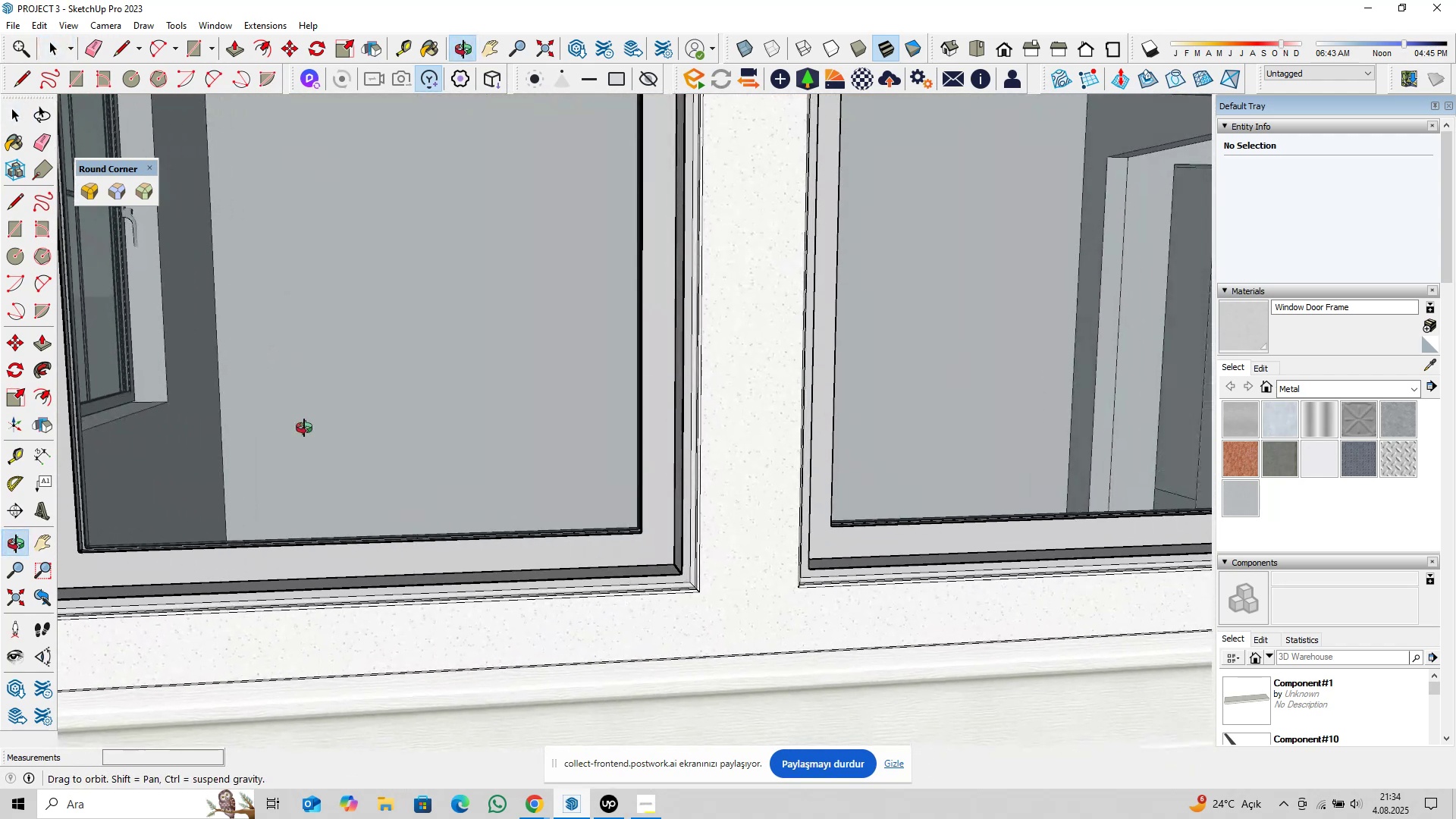 
hold_key(key=ShiftLeft, duration=0.52)
 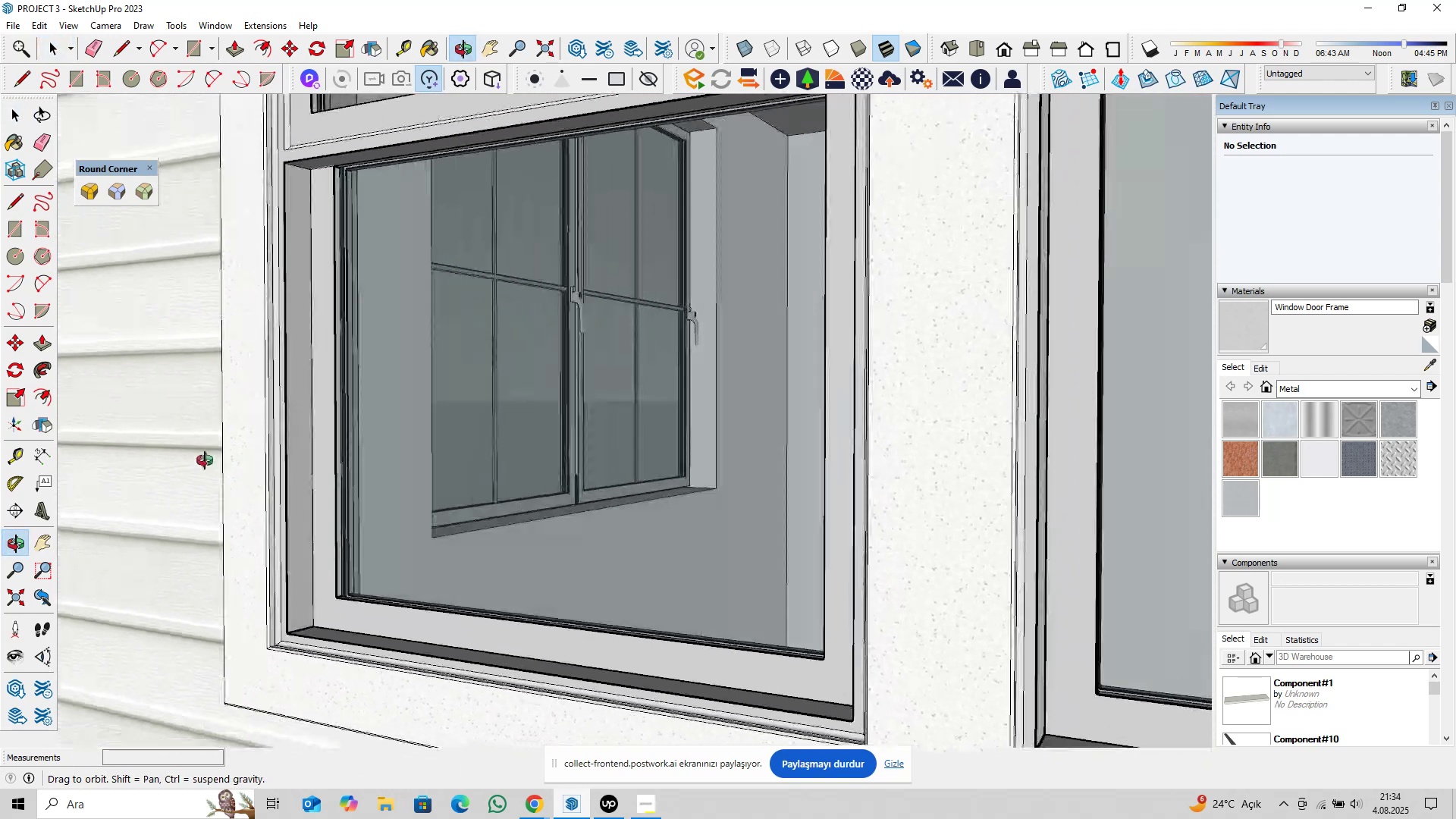 
scroll: coordinate [456, 209], scroll_direction: up, amount: 9.0
 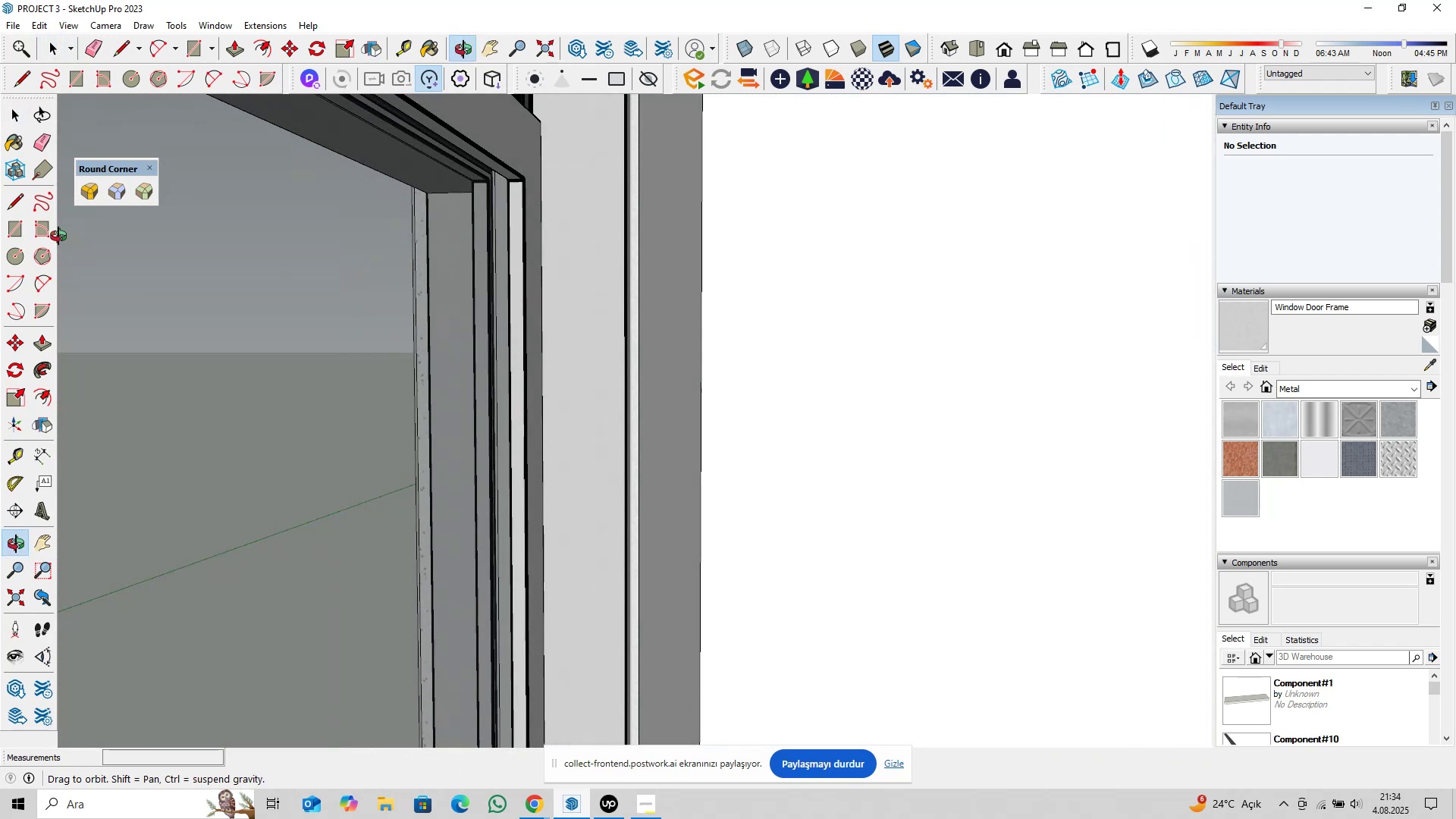 
hold_key(key=ShiftLeft, duration=0.46)
 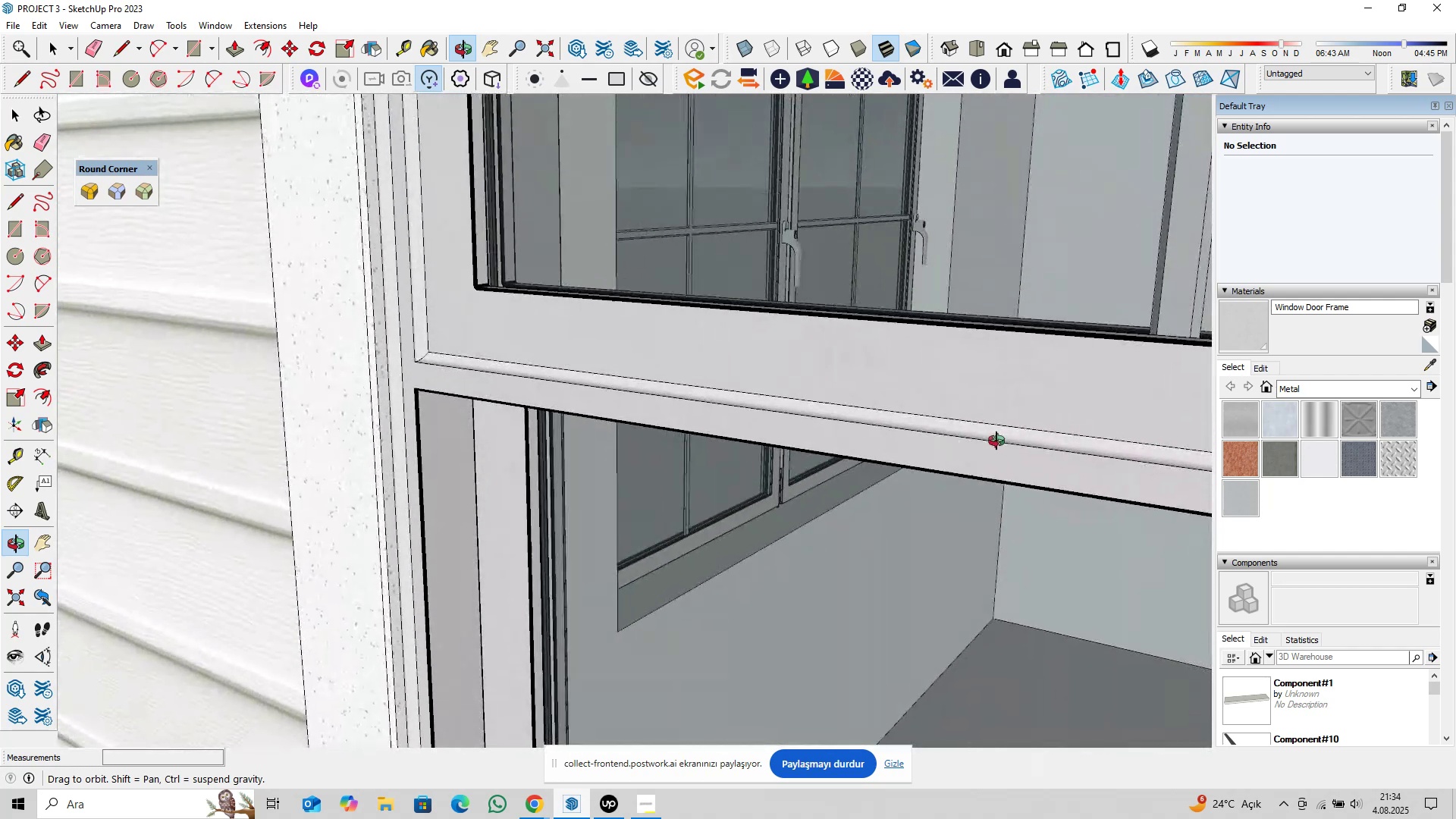 
wait(6.22)
 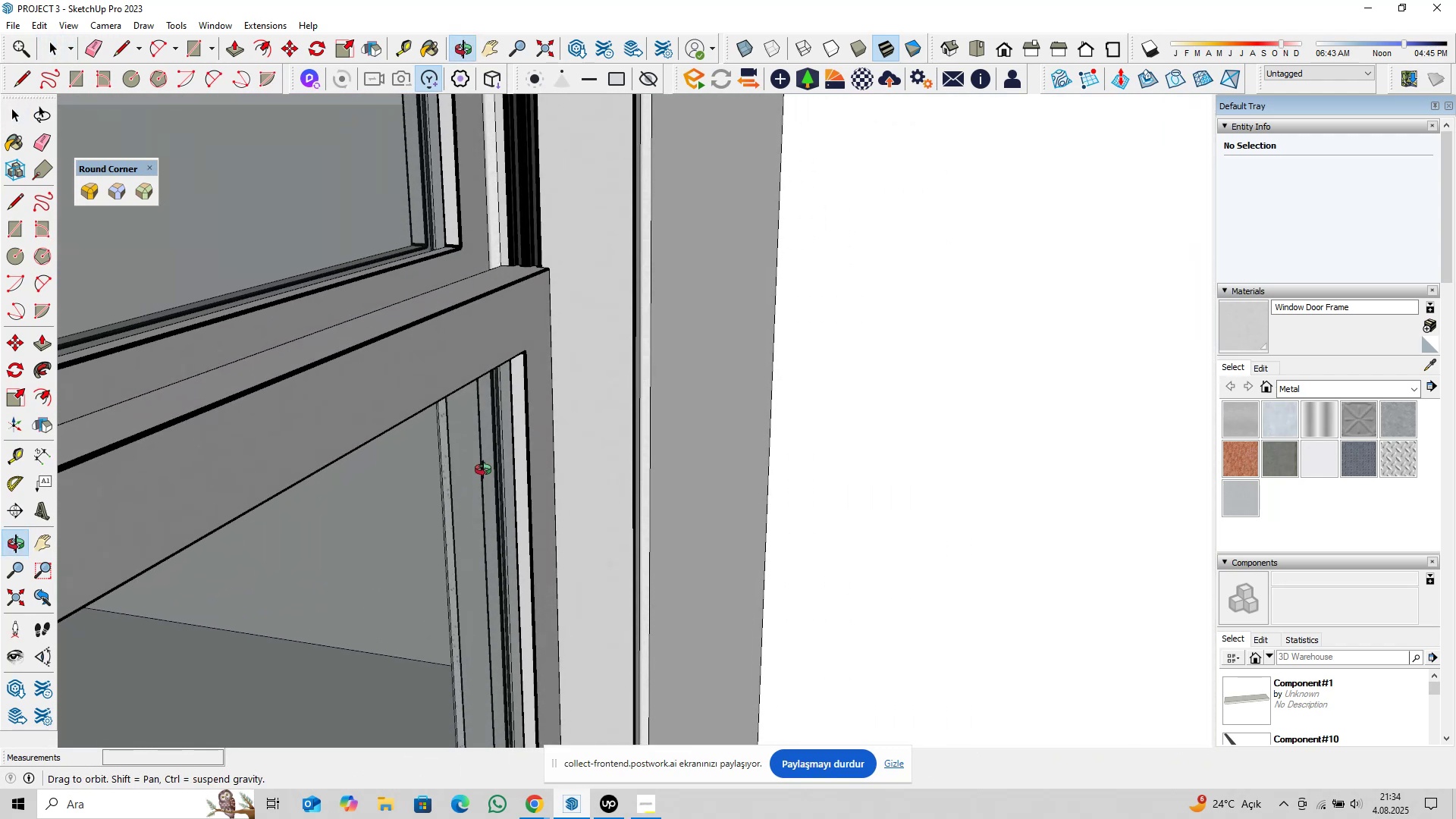 
scroll: coordinate [448, 364], scroll_direction: down, amount: 12.0
 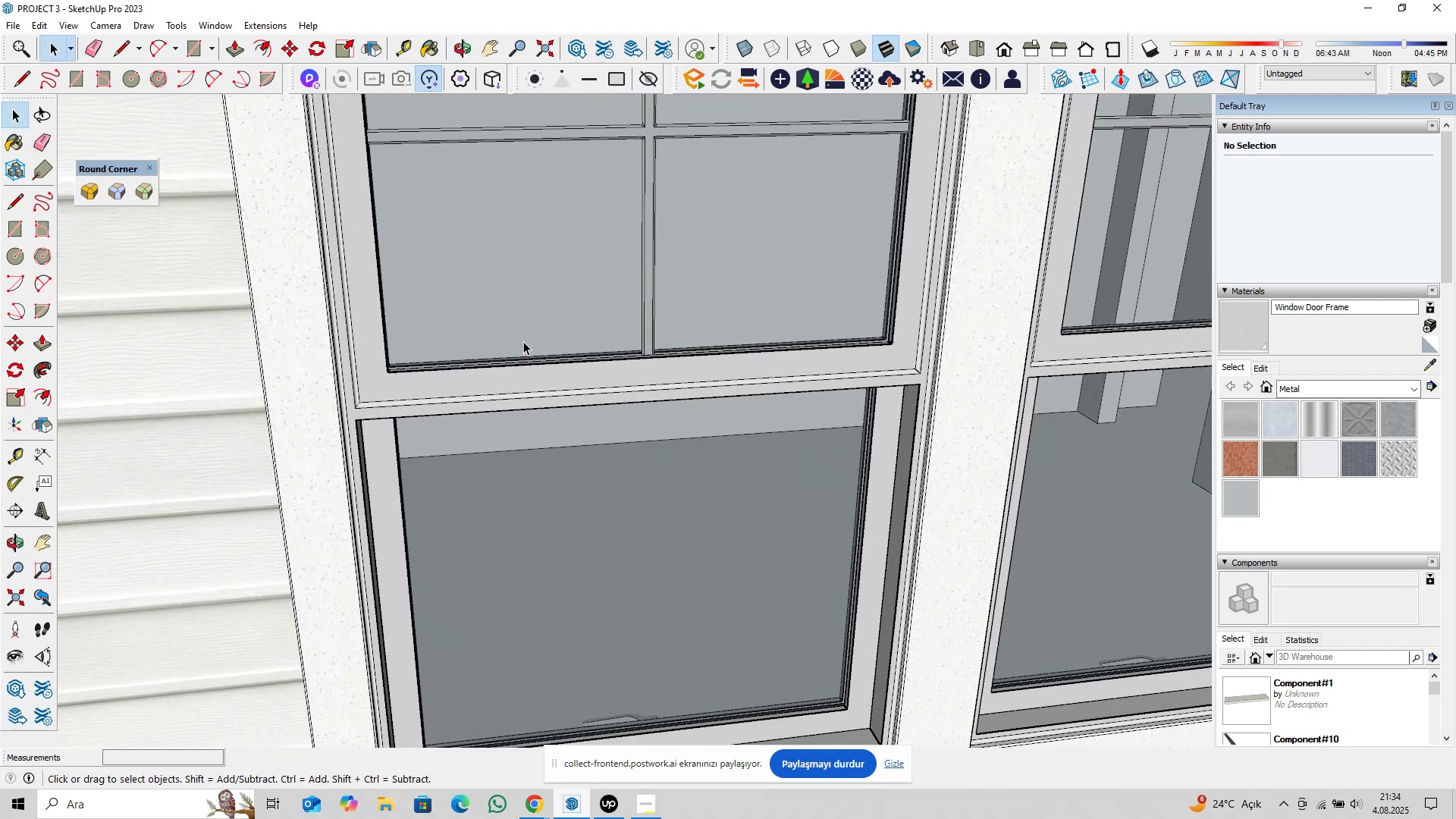 
wait(7.63)
 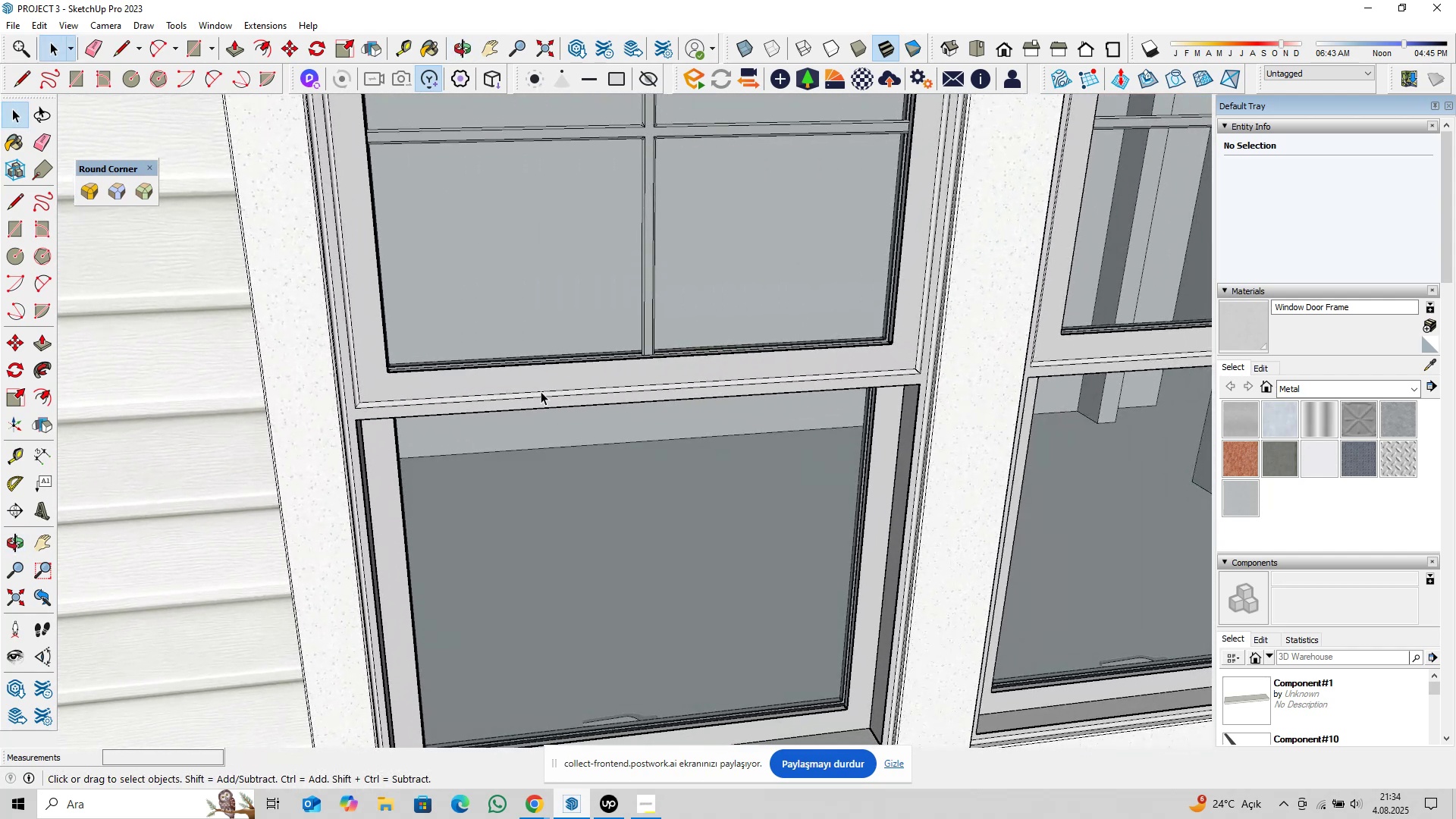 
scroll: coordinate [511, 318], scroll_direction: down, amount: 11.0
 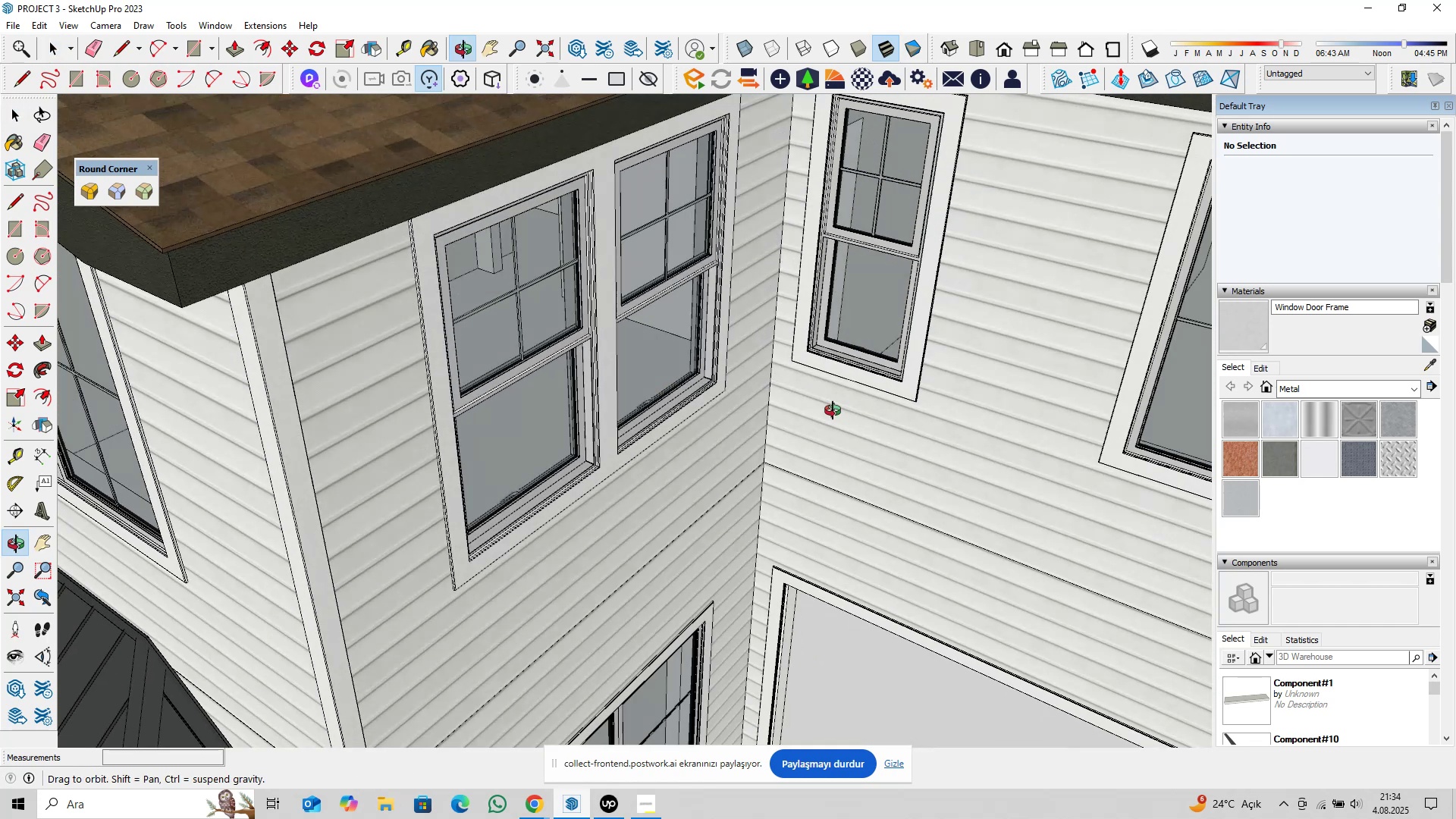 
hold_key(key=ShiftLeft, duration=0.53)
 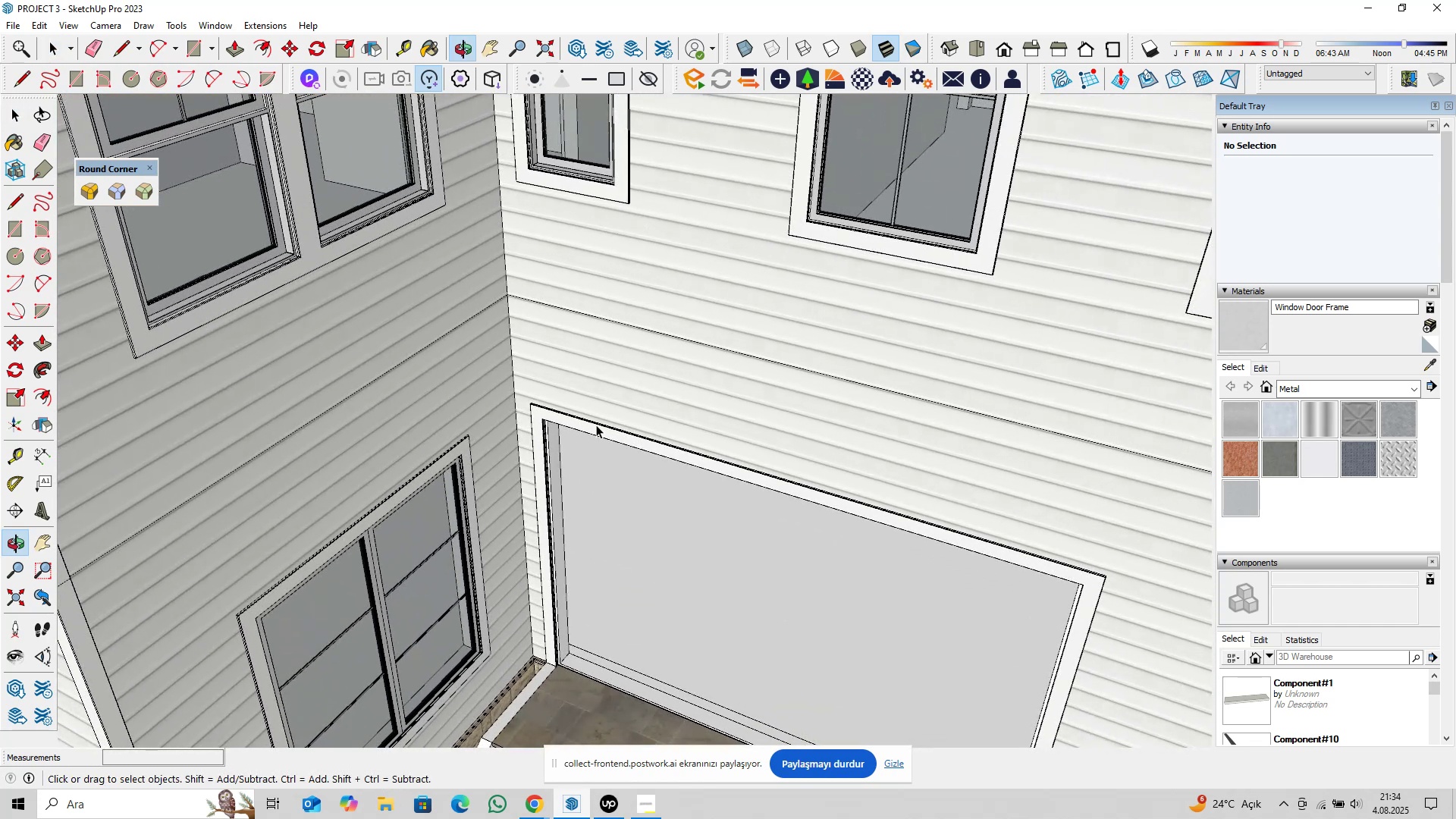 
hold_key(key=ShiftLeft, duration=0.46)
 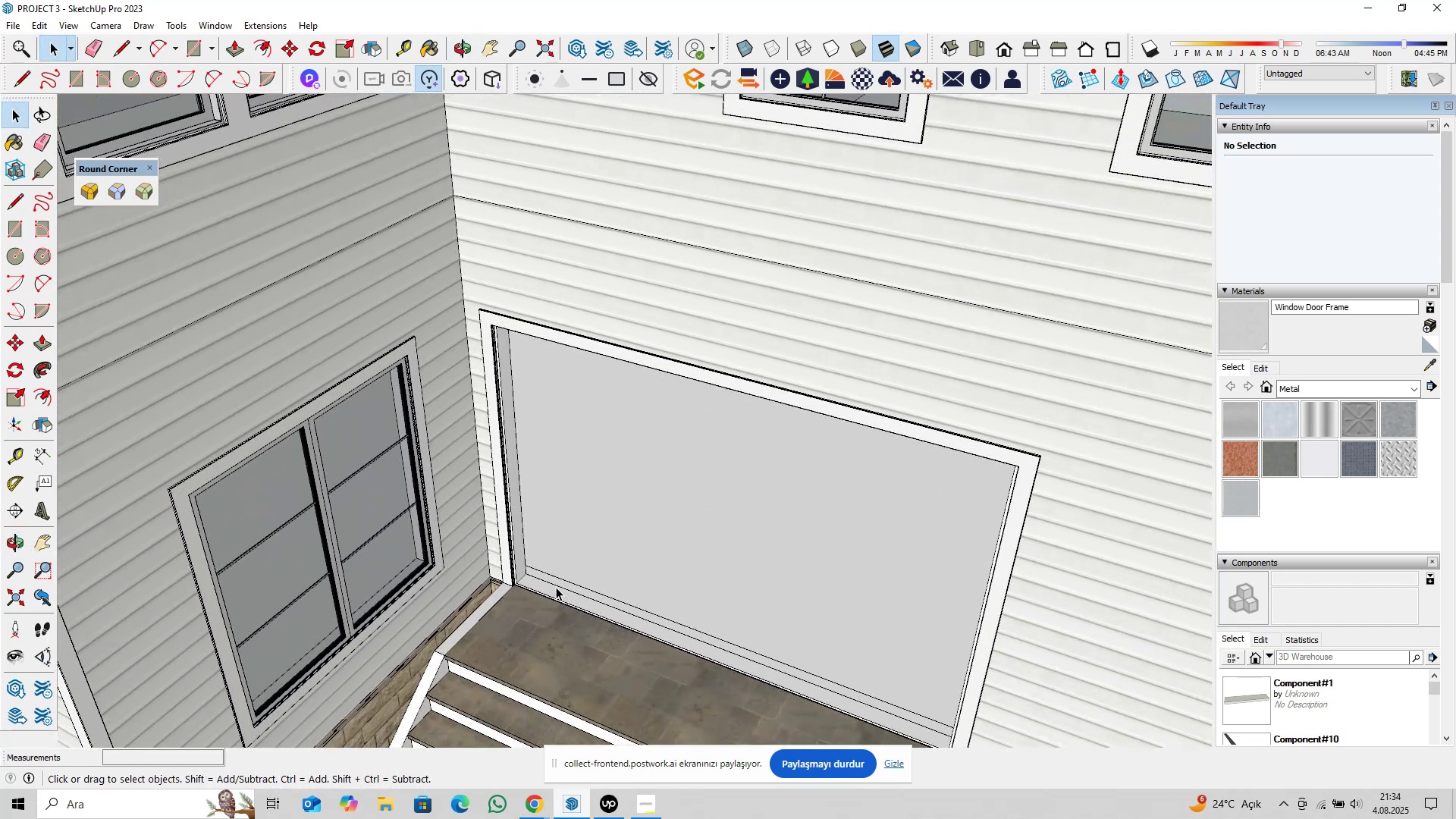 
scroll: coordinate [548, 588], scroll_direction: up, amount: 6.0
 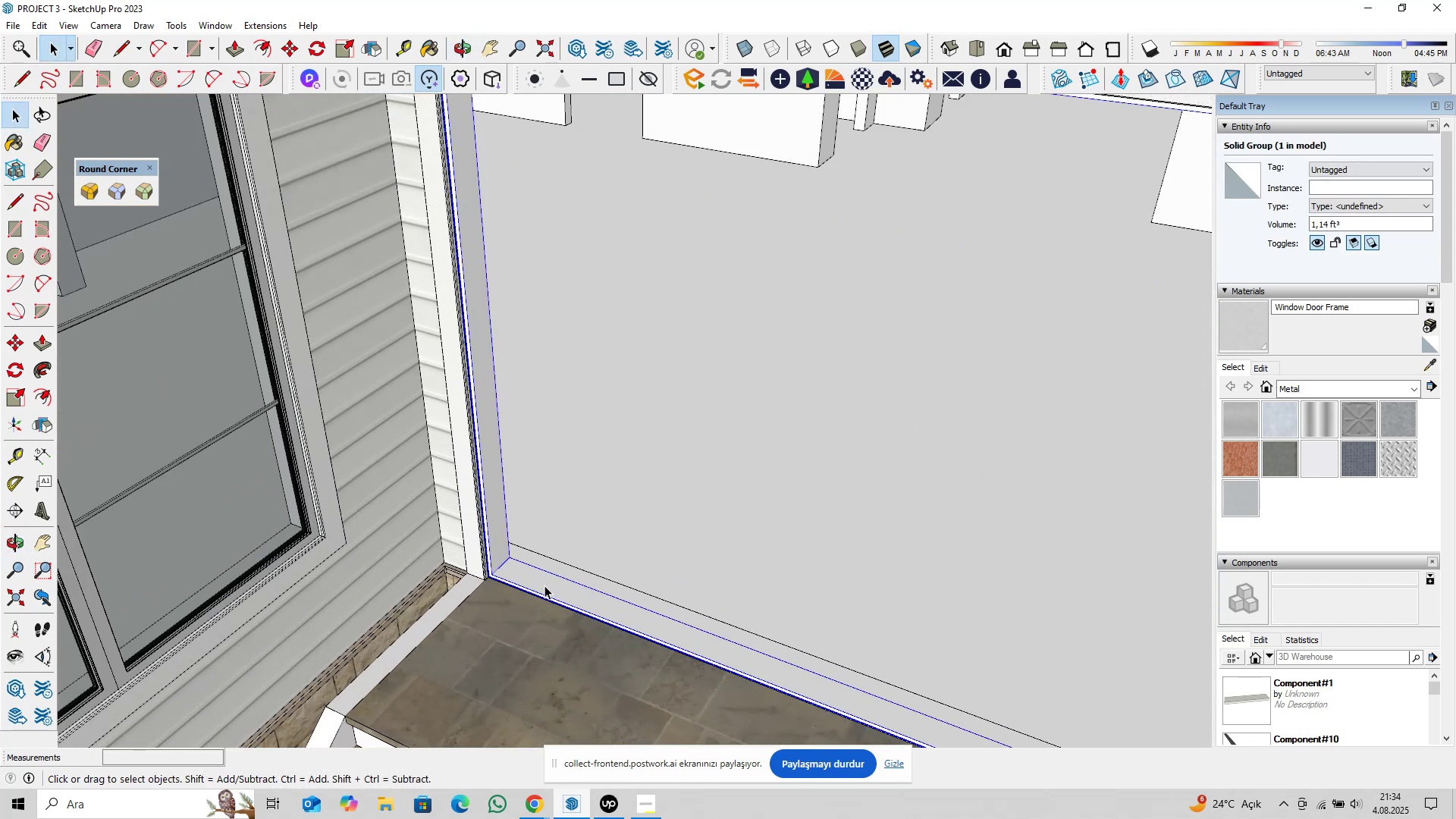 
right_click([544, 585])
 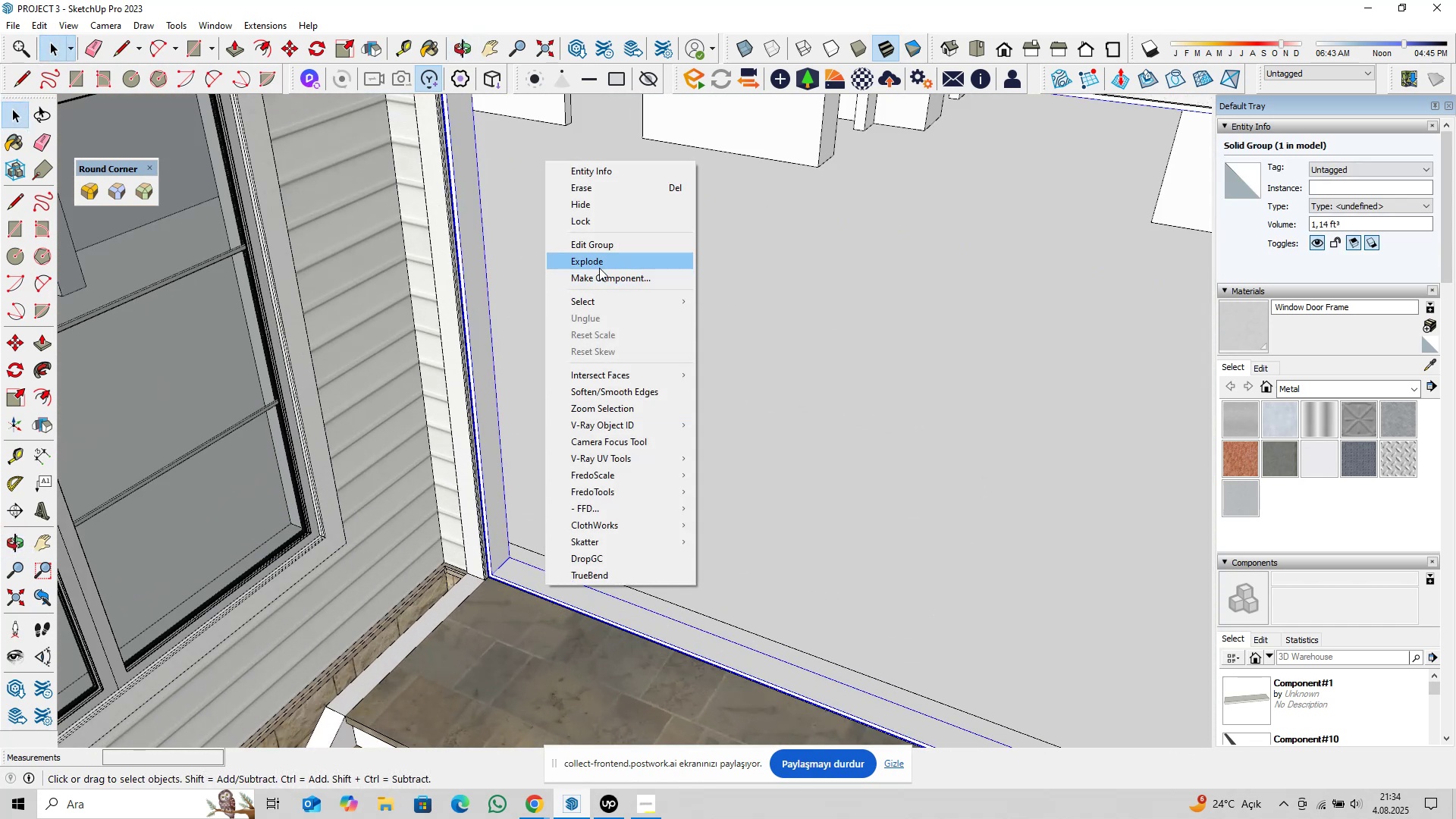 
left_click([601, 267])
 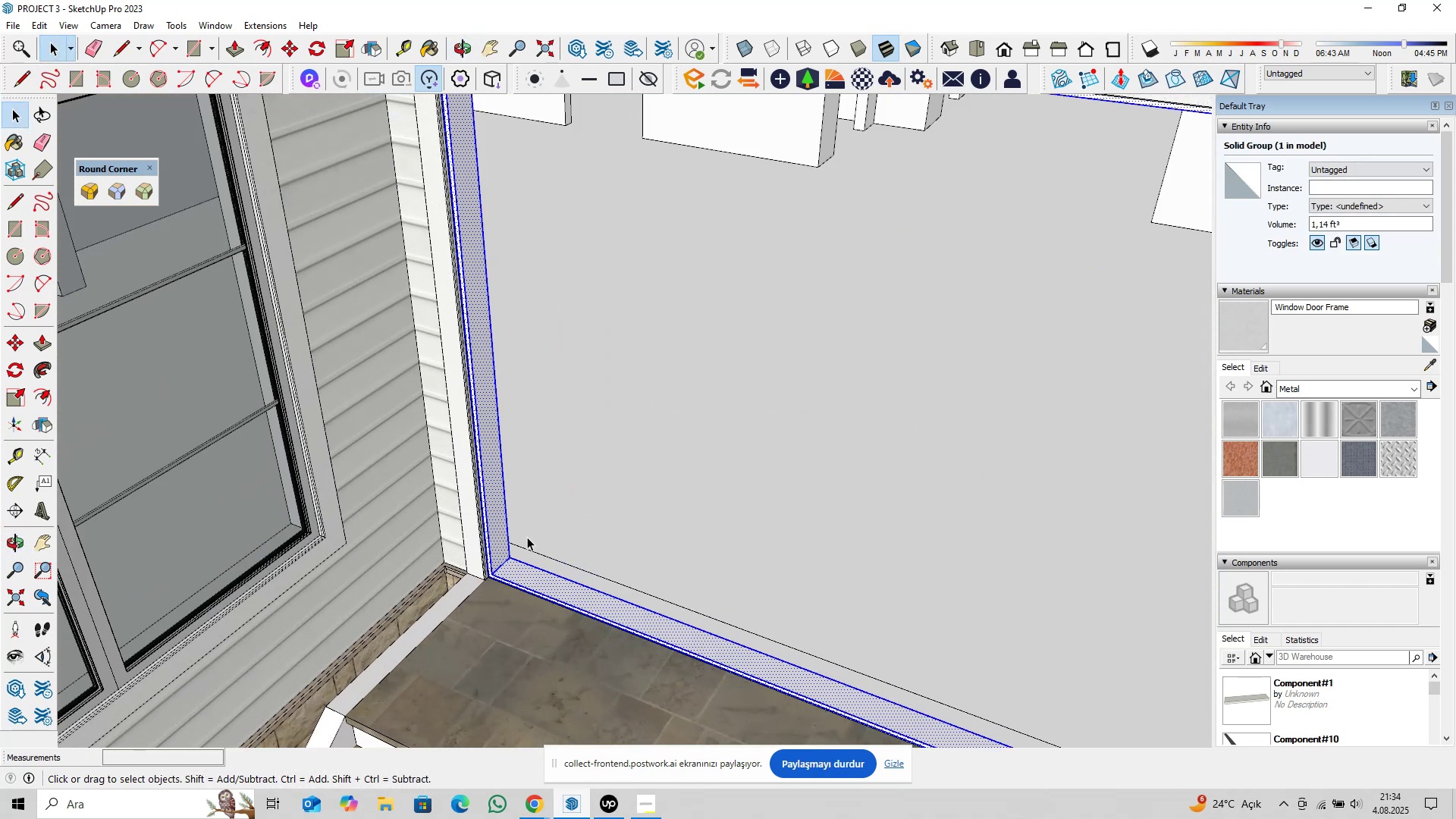 
scroll: coordinate [525, 558], scroll_direction: up, amount: 3.0
 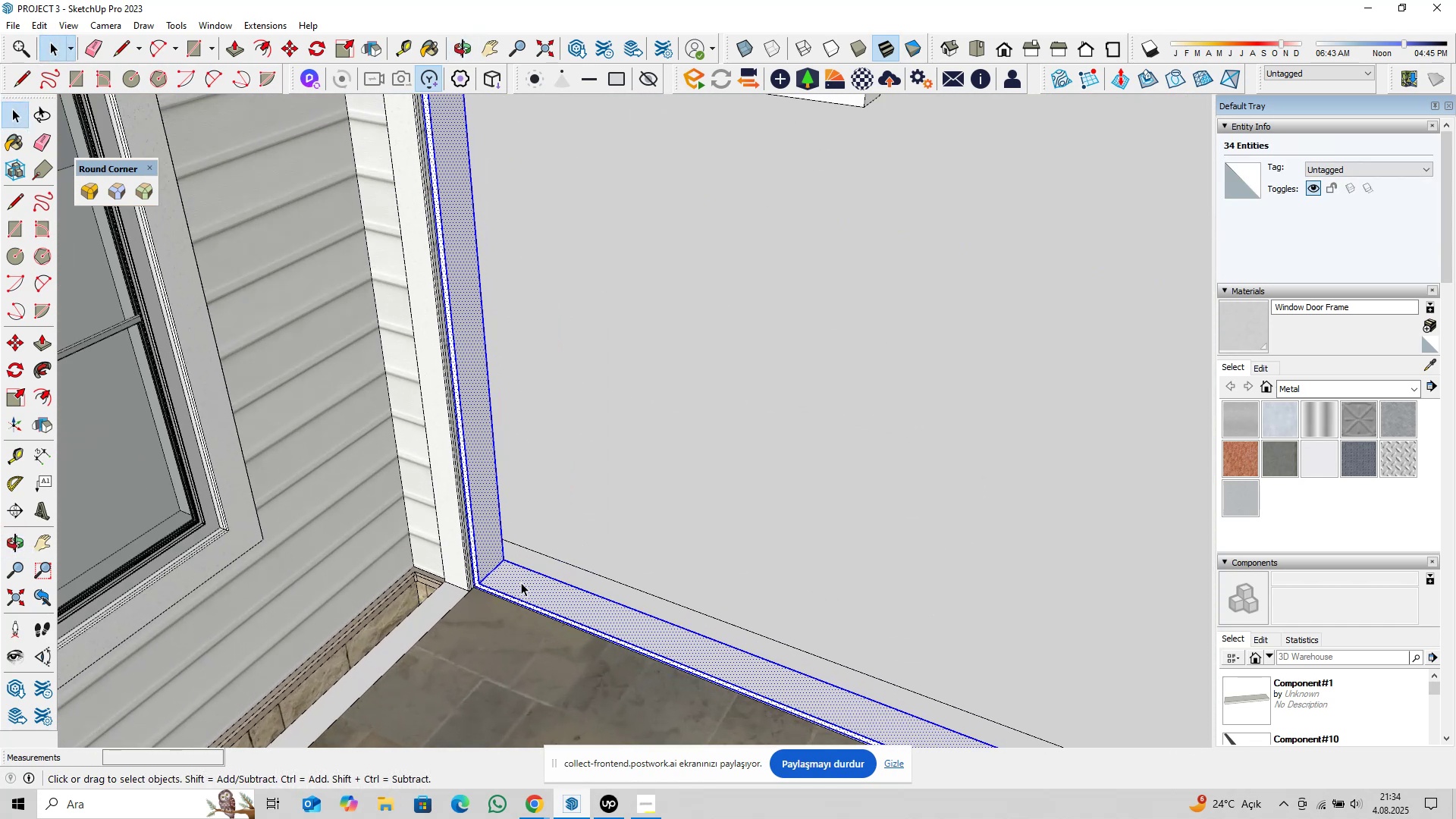 
right_click([521, 582])
 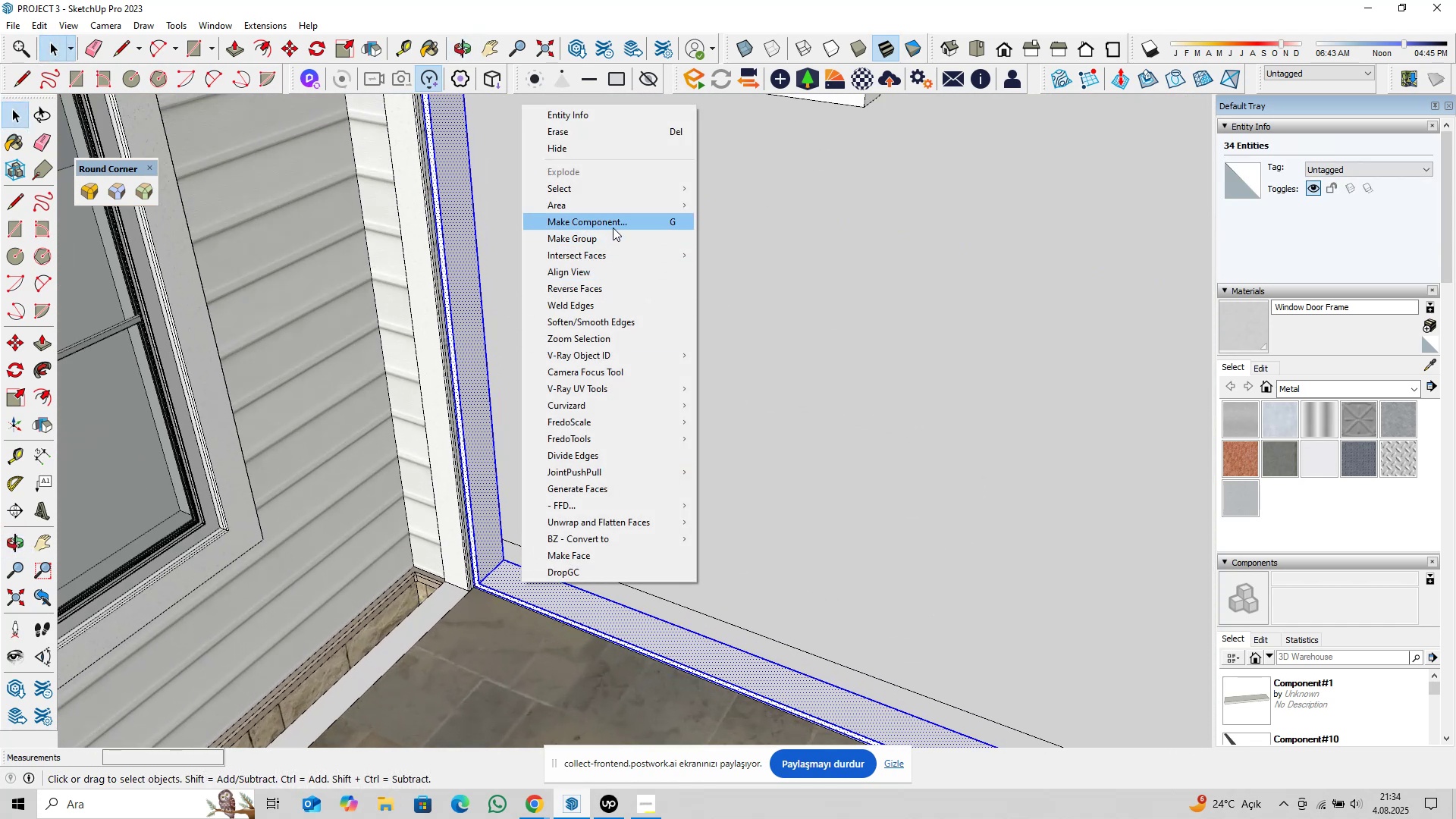 
left_click([616, 225])
 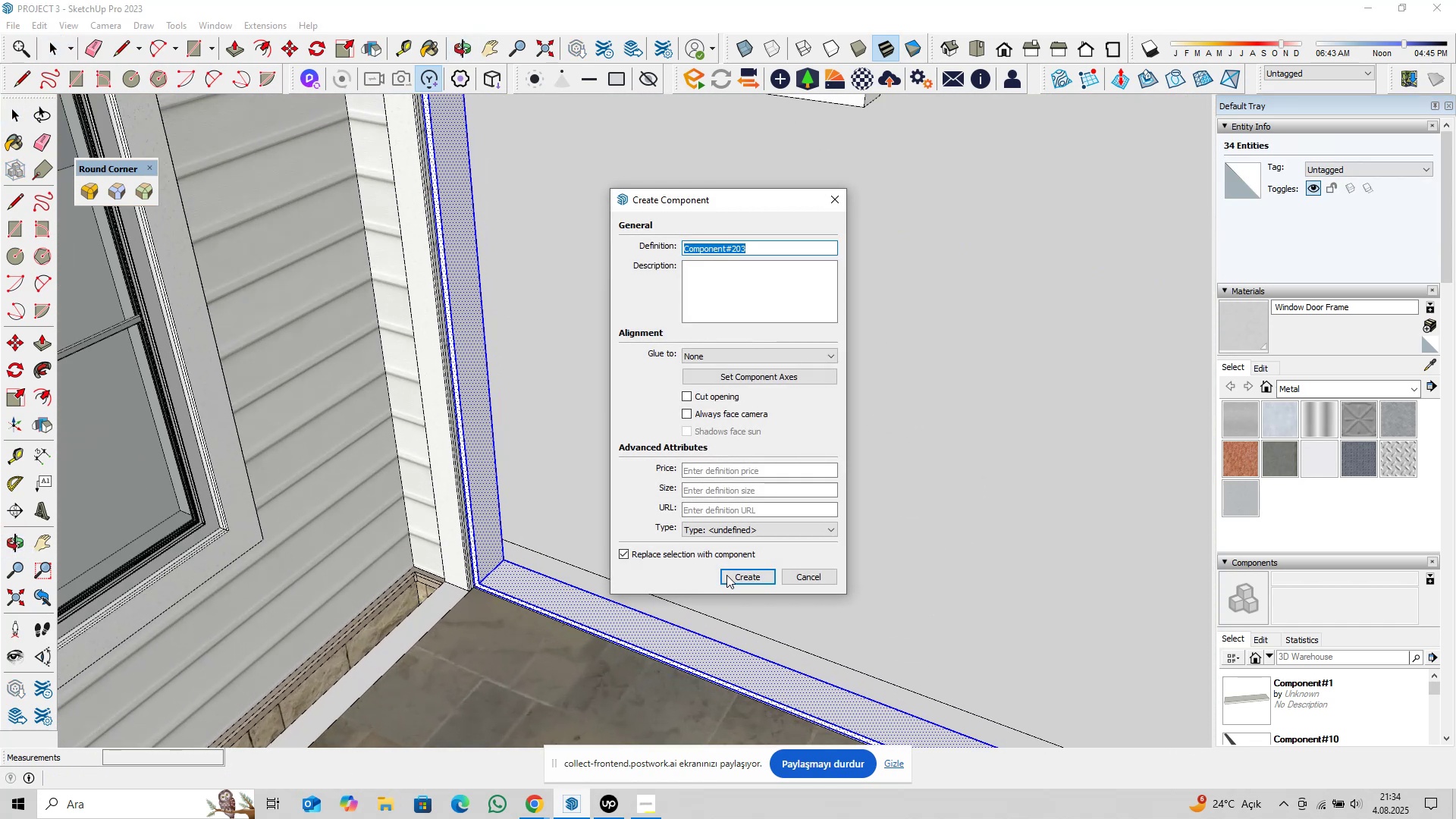 
left_click([739, 576])
 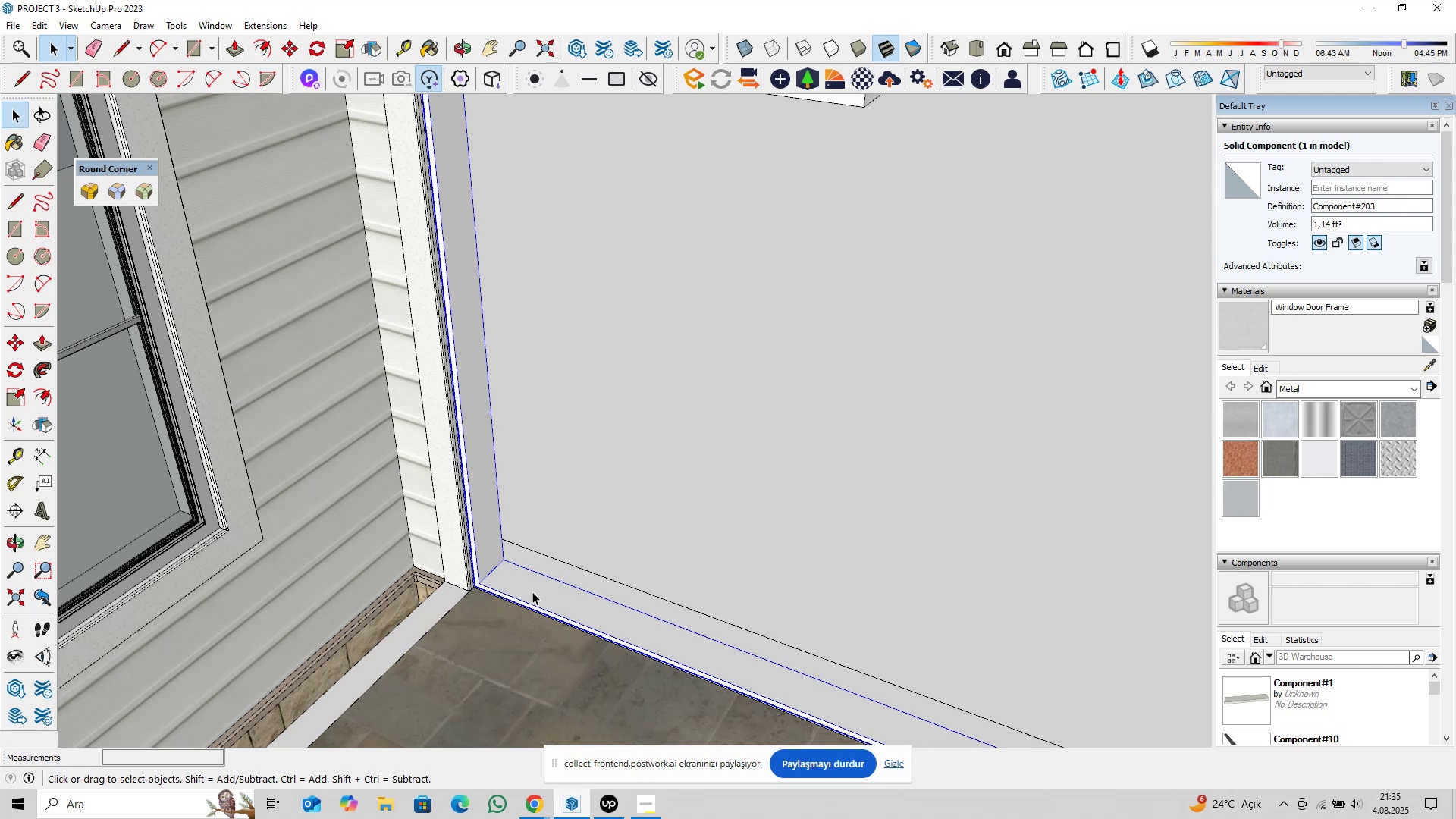 
wait(20.57)
 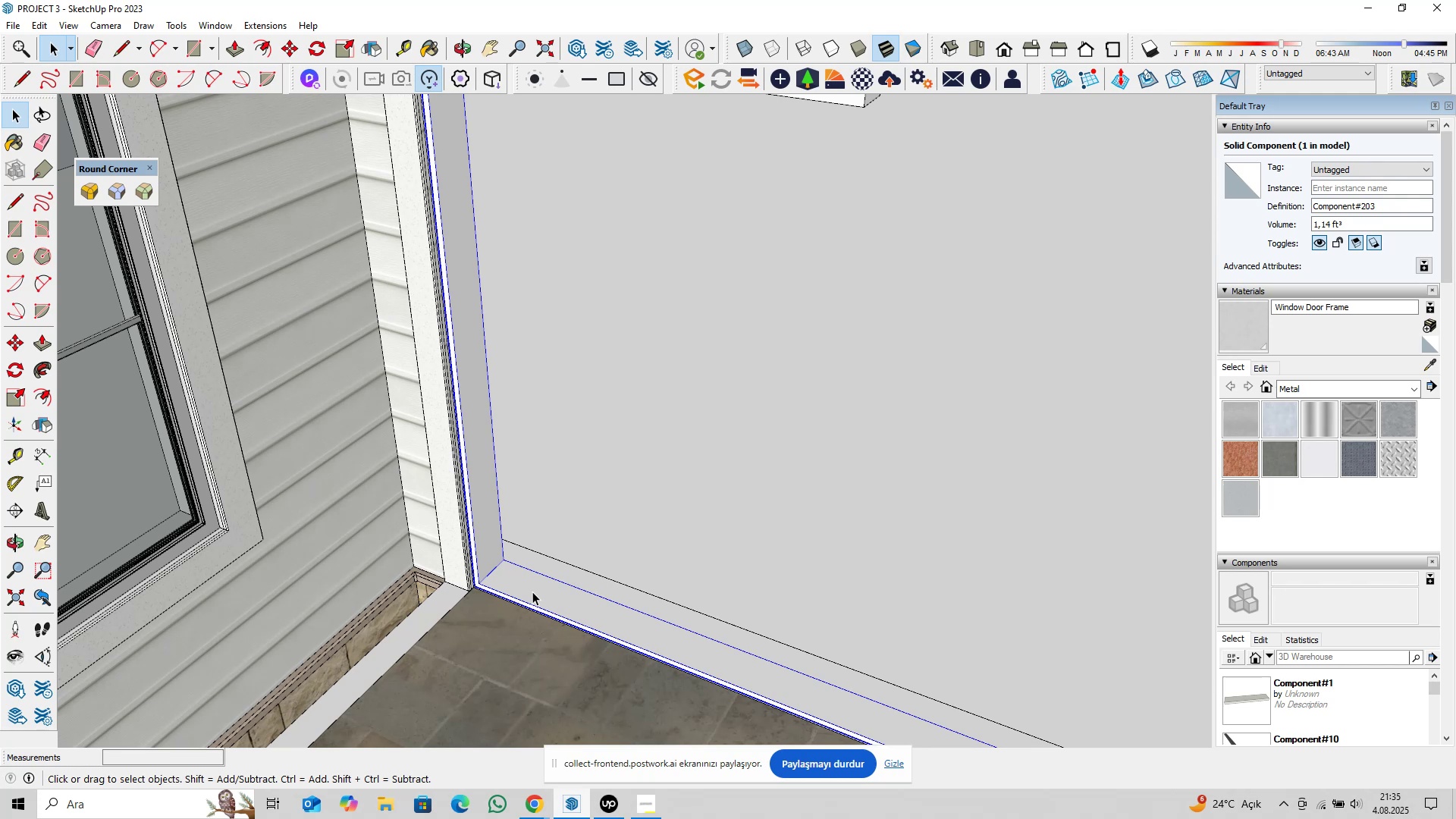 
scroll: coordinate [676, 469], scroll_direction: down, amount: 24.0
 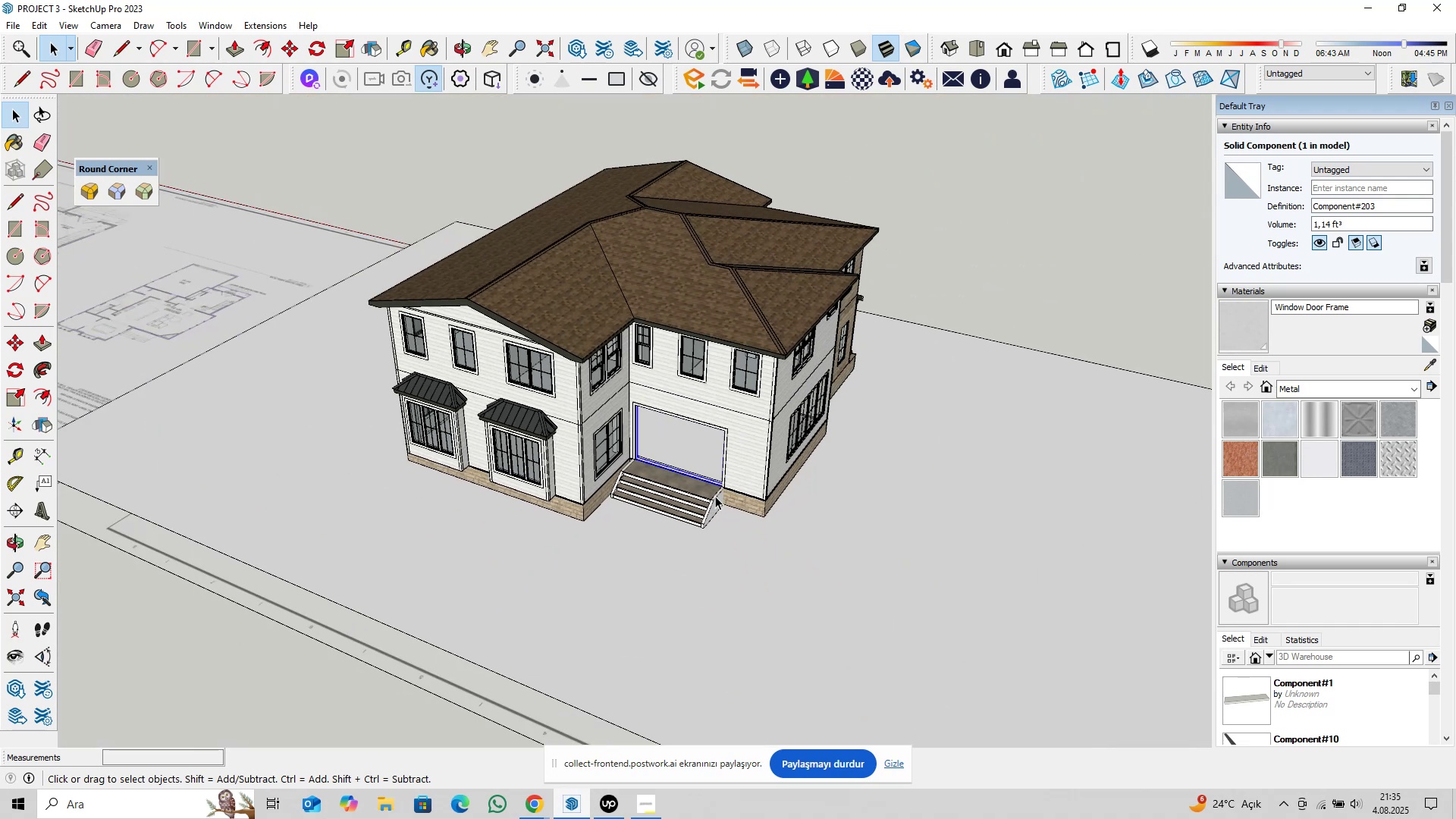 
key(Escape)
 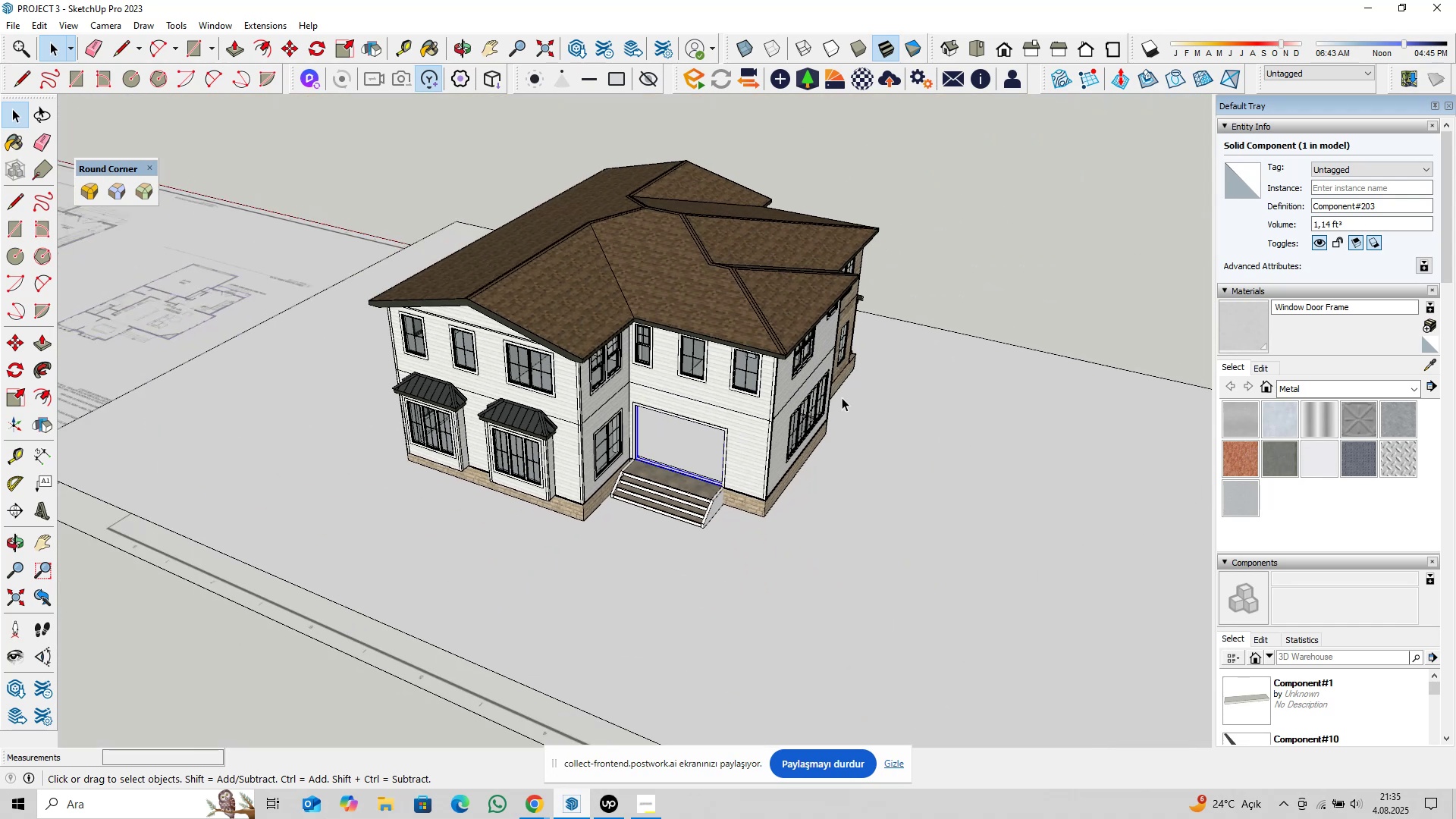 
key(Escape)
 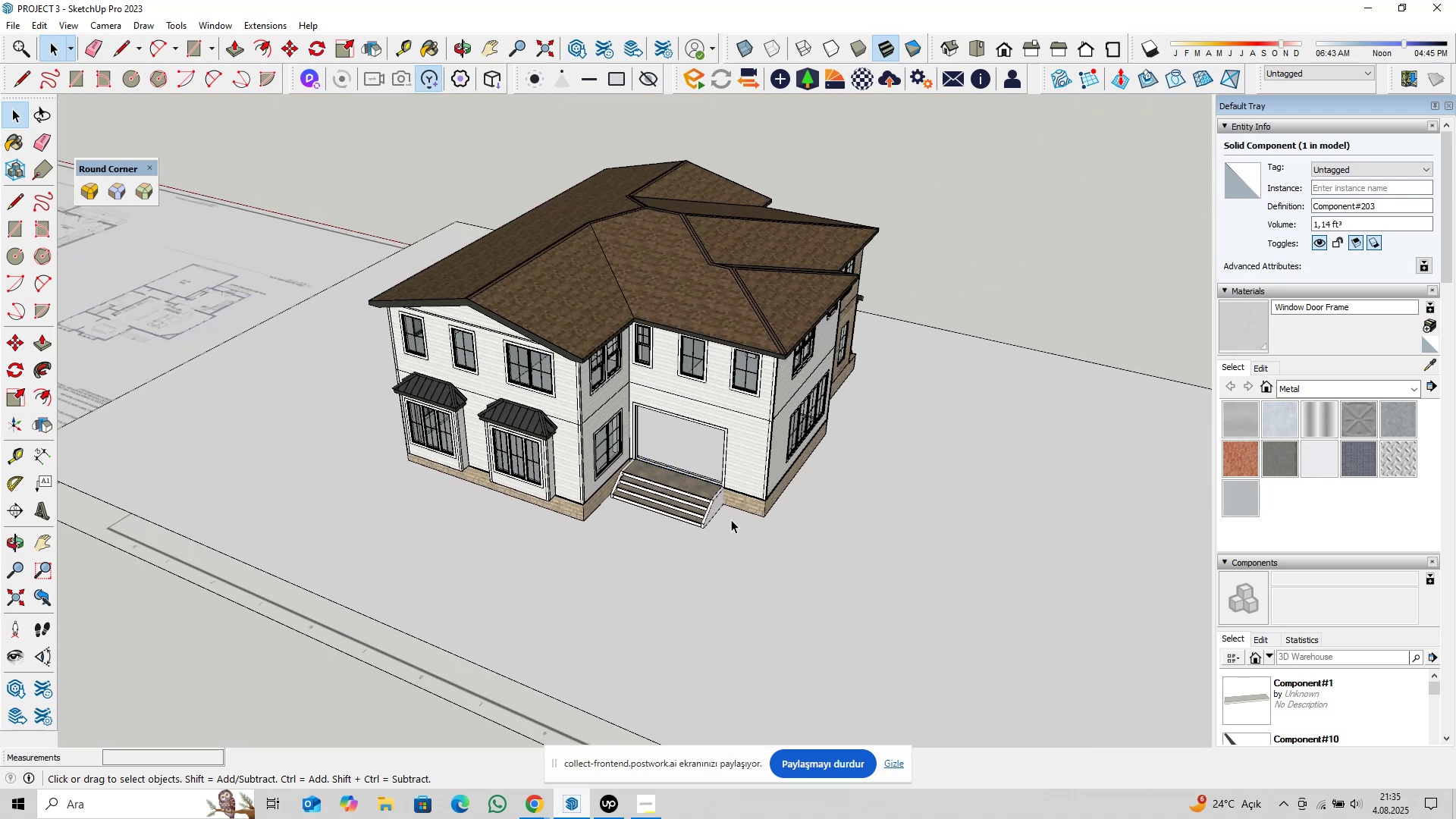 
hold_key(key=ShiftLeft, duration=0.48)
 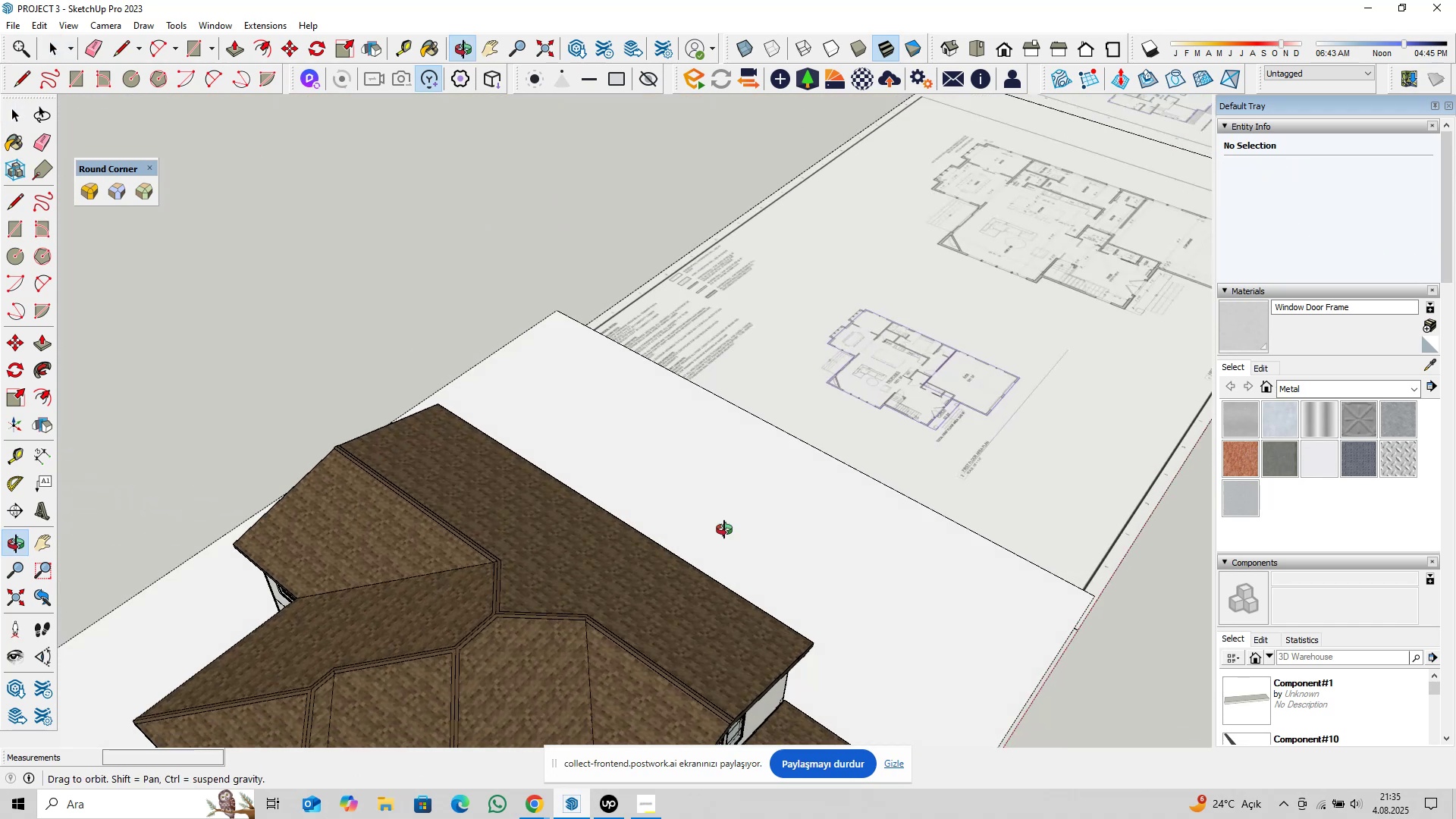 
hold_key(key=ShiftLeft, duration=0.64)
 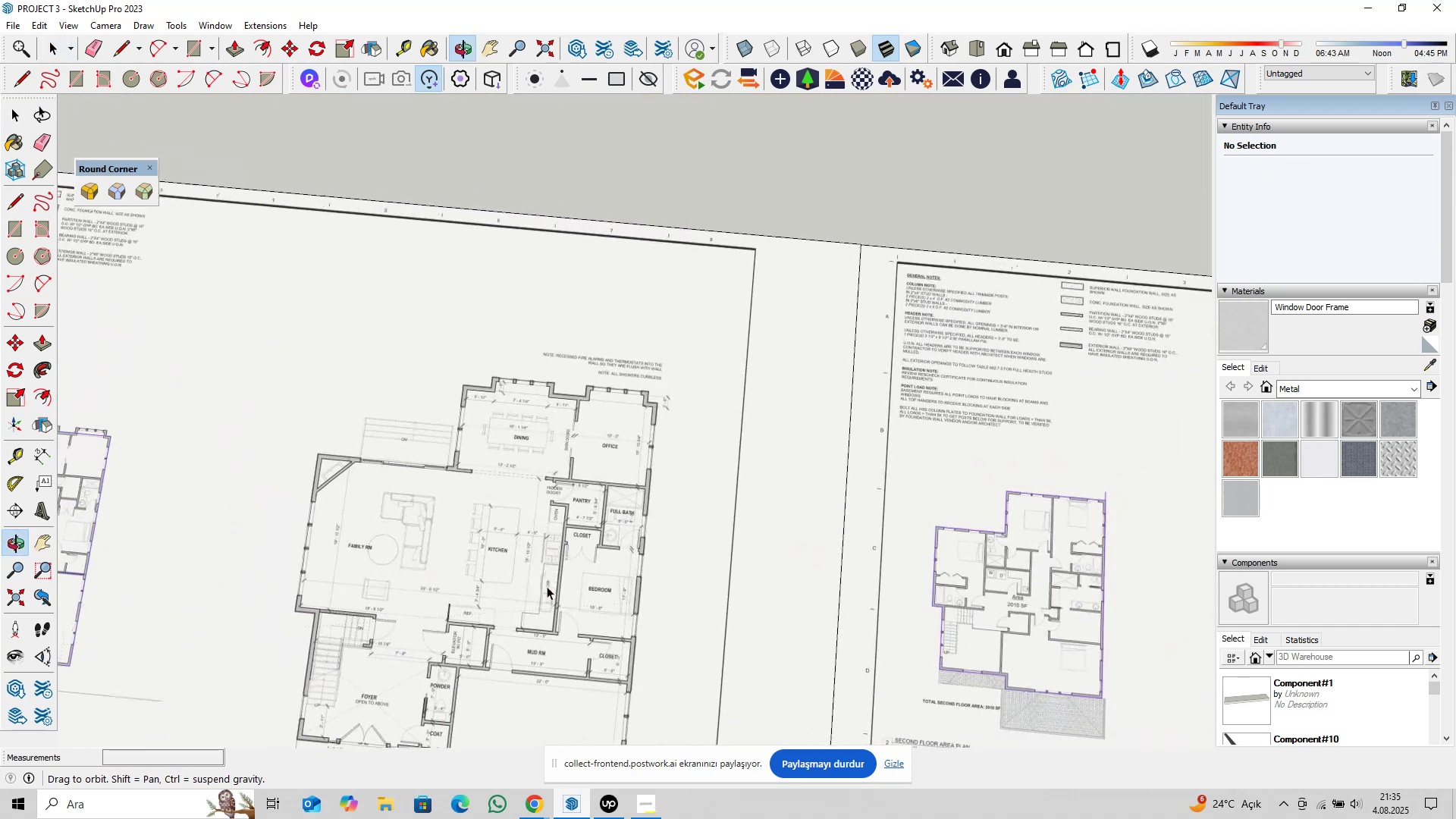 
hold_key(key=ShiftLeft, duration=1.18)
 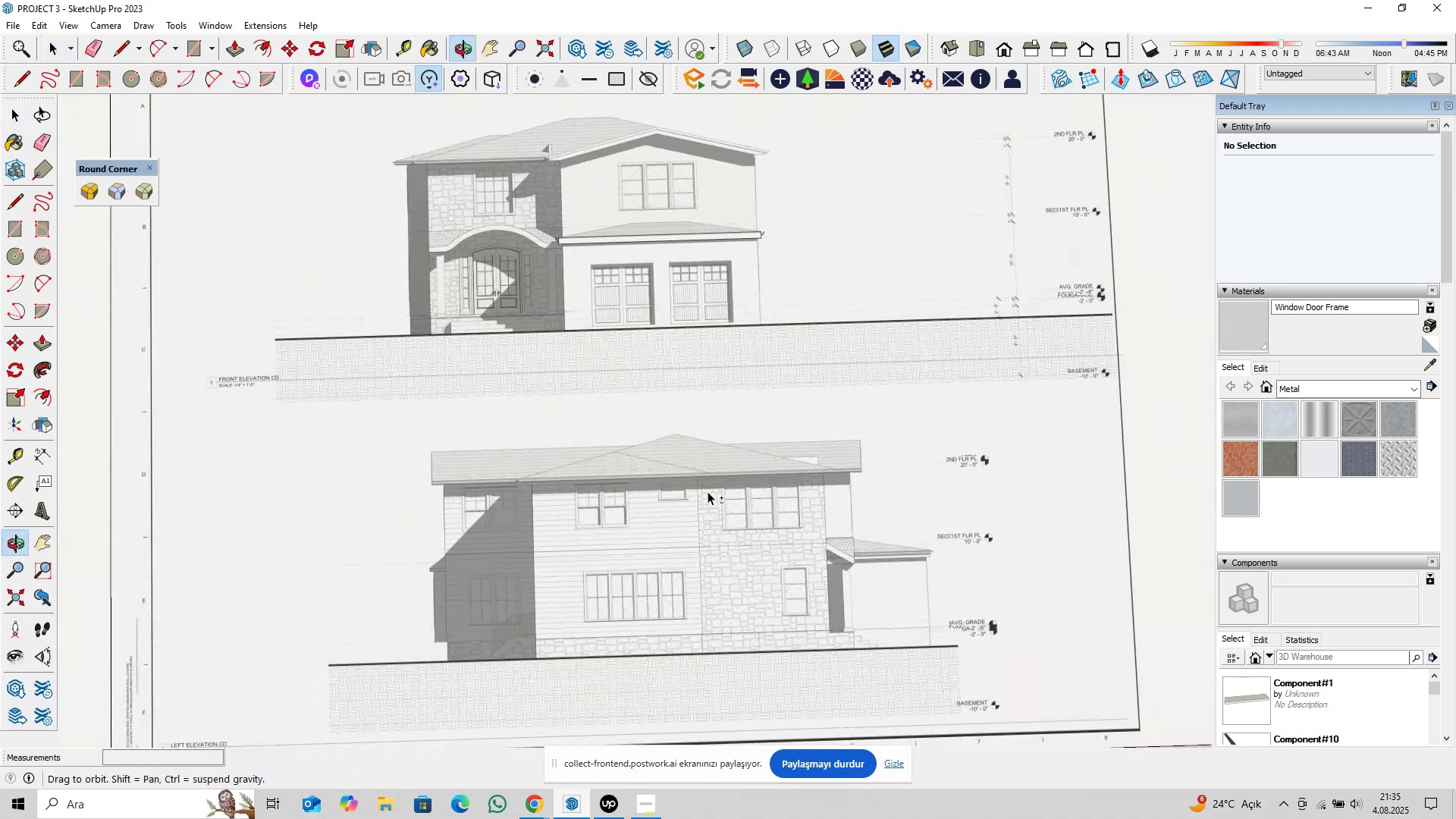 
hold_key(key=ShiftLeft, duration=1.5)
 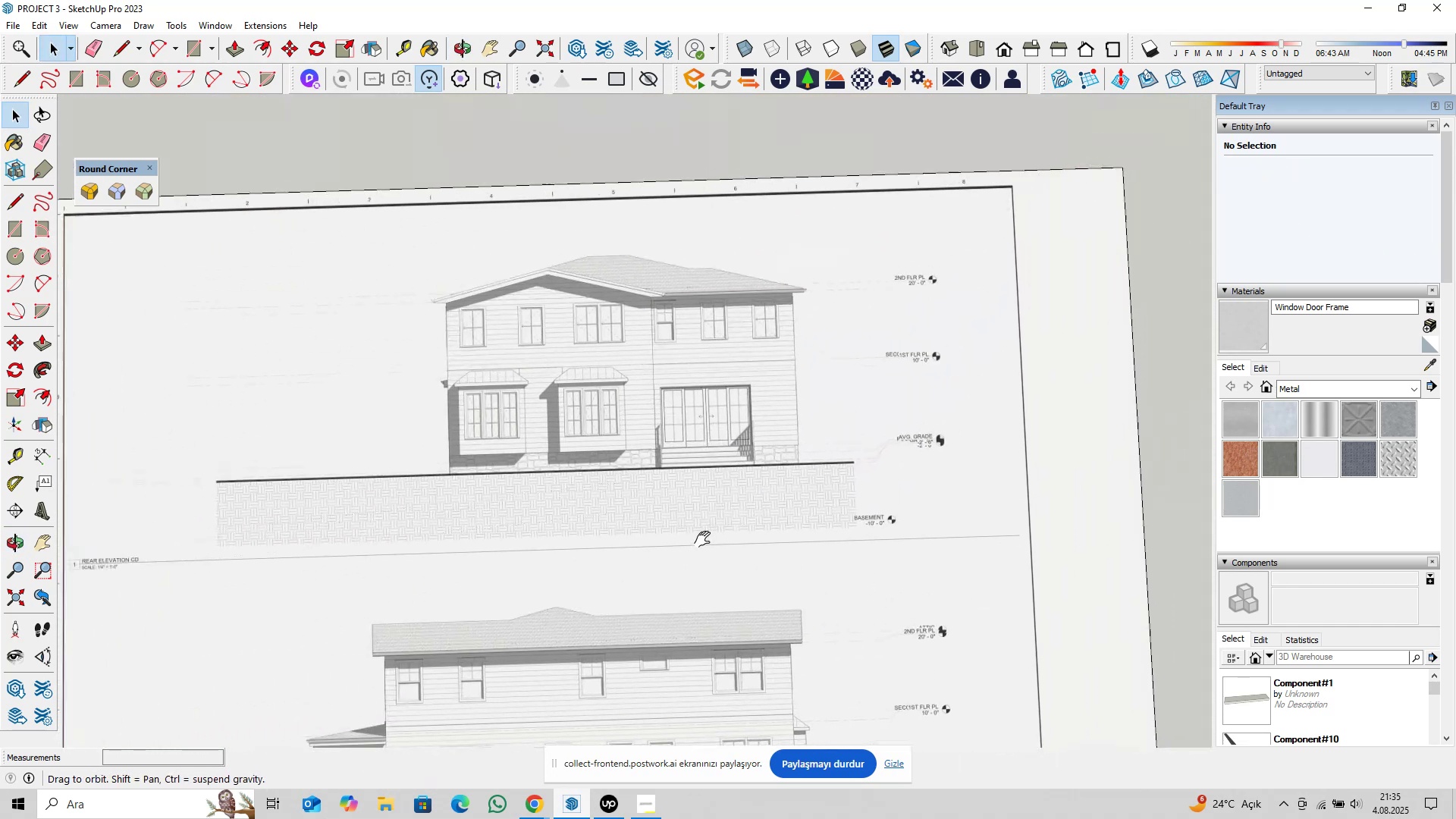 
key(Shift+ShiftLeft)
 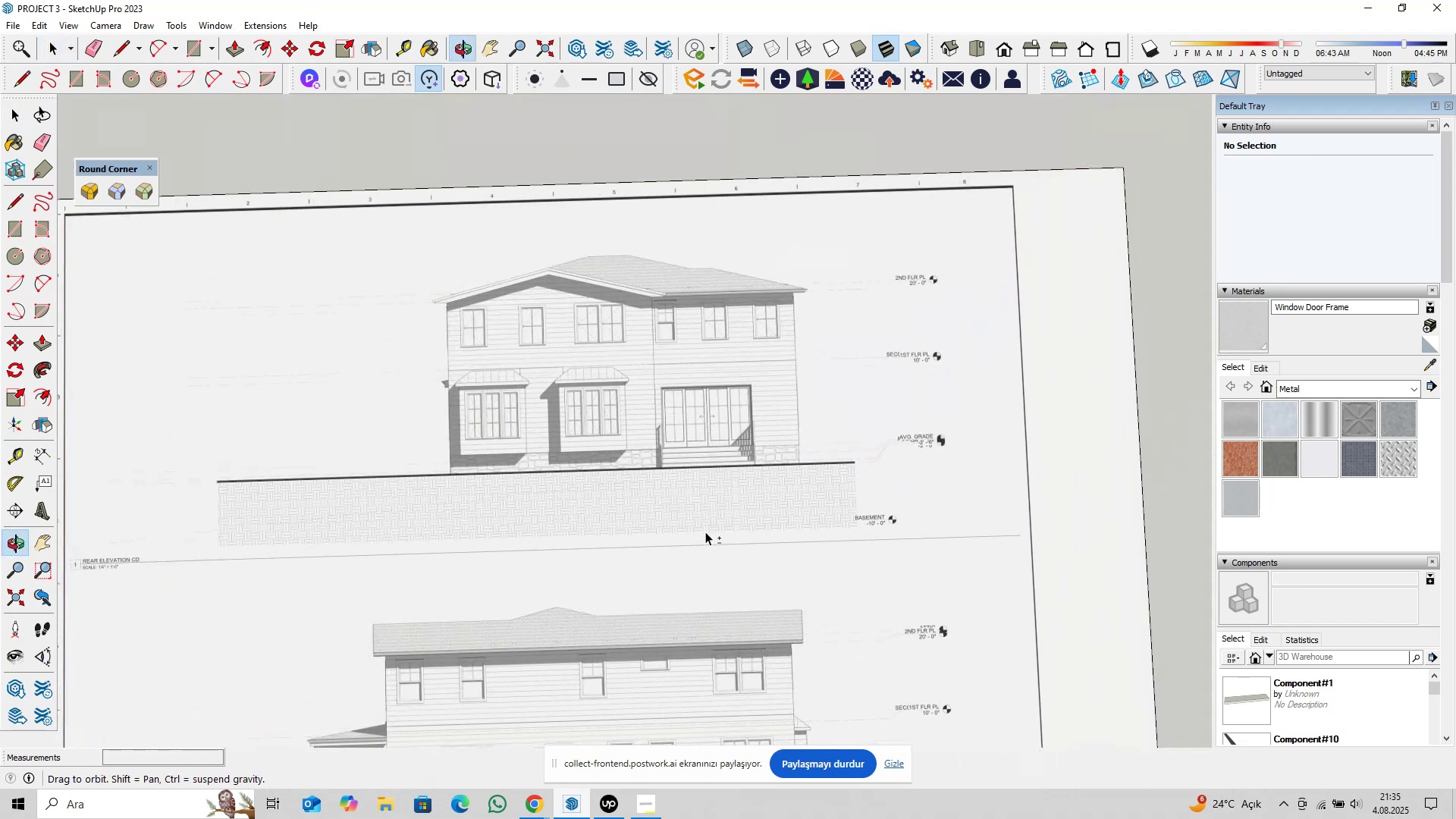 
key(Shift+ShiftLeft)
 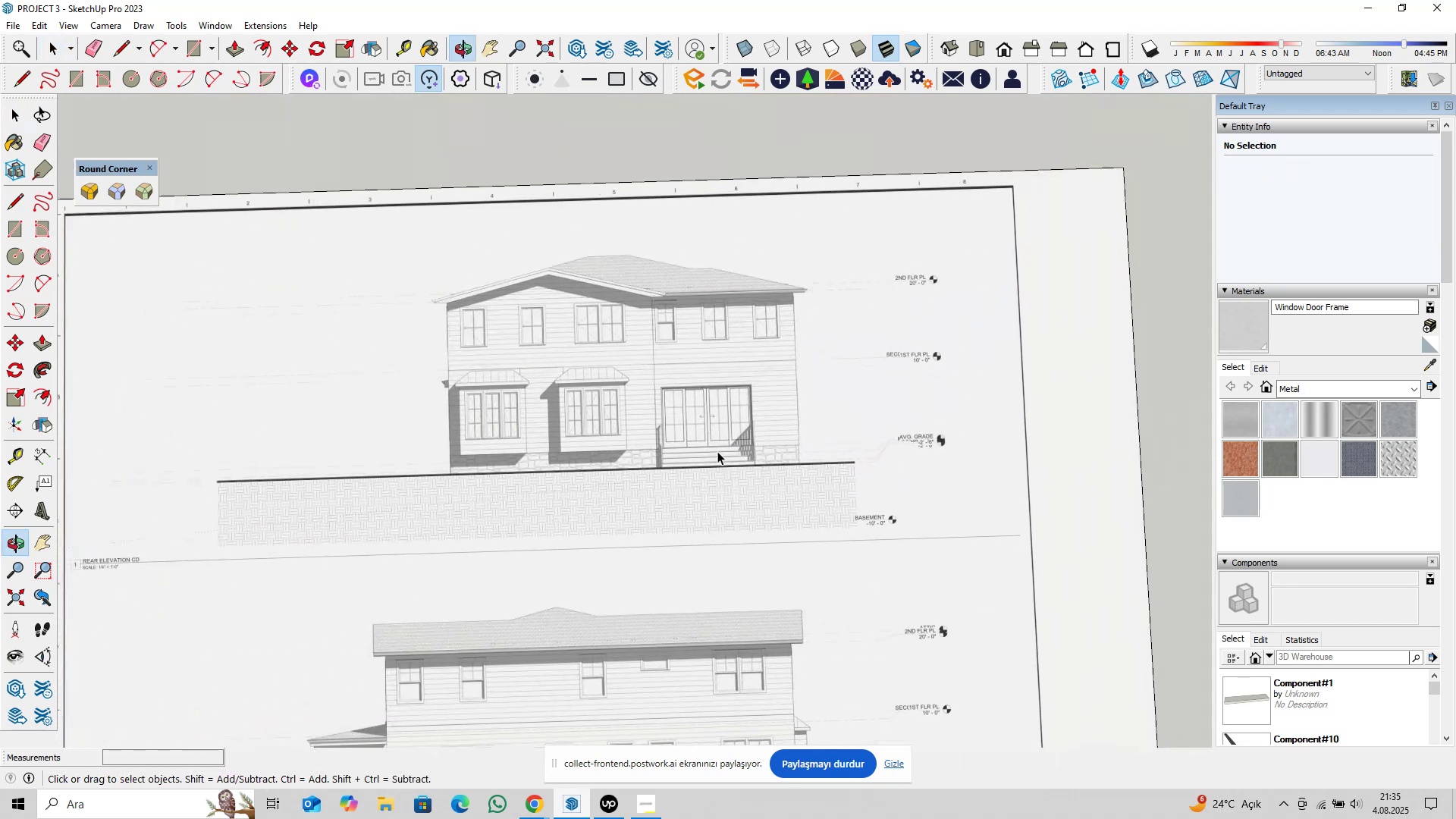 
key(Shift+ShiftLeft)
 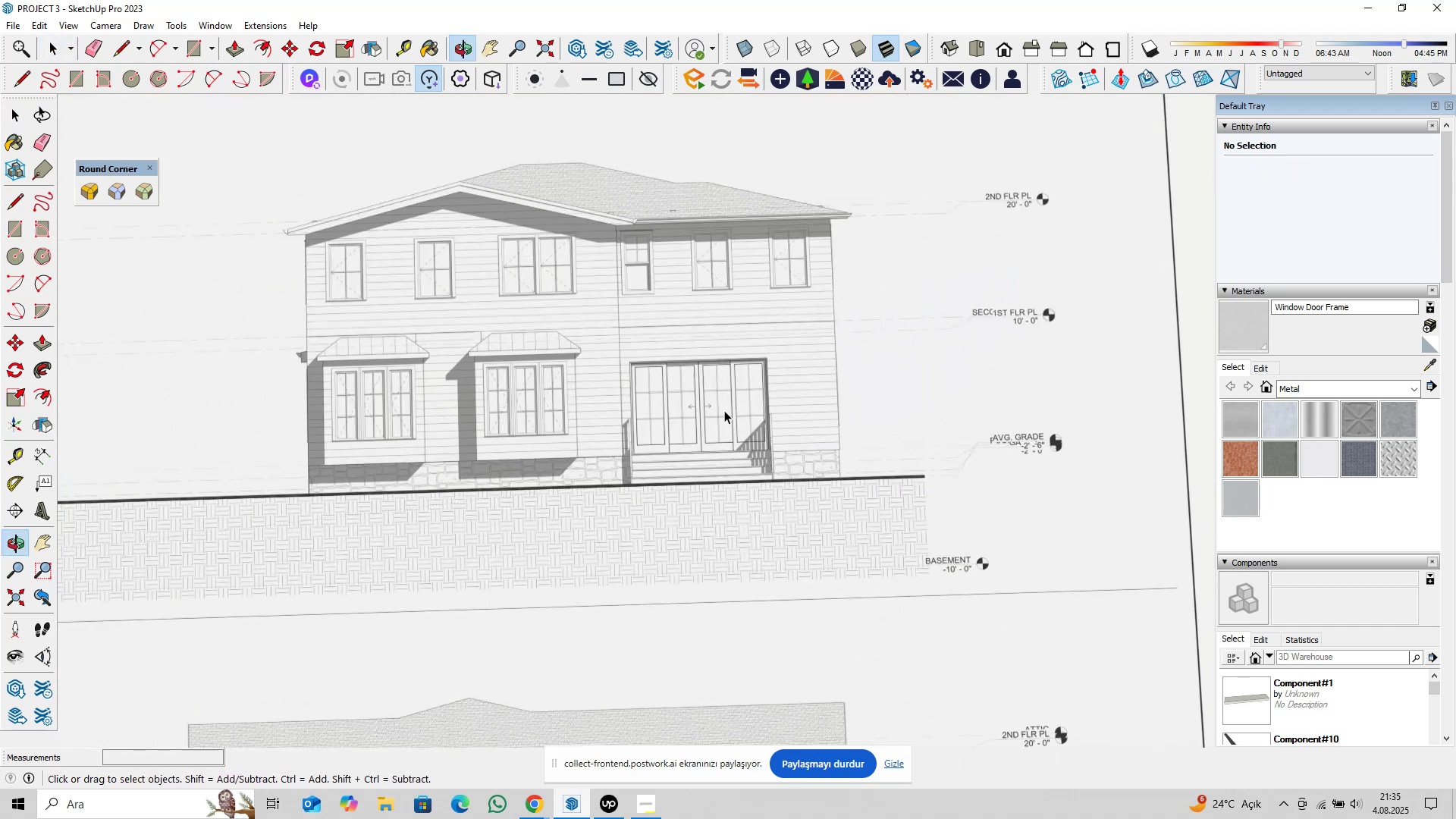 
scroll: coordinate [526, 620], scroll_direction: up, amount: 22.0
 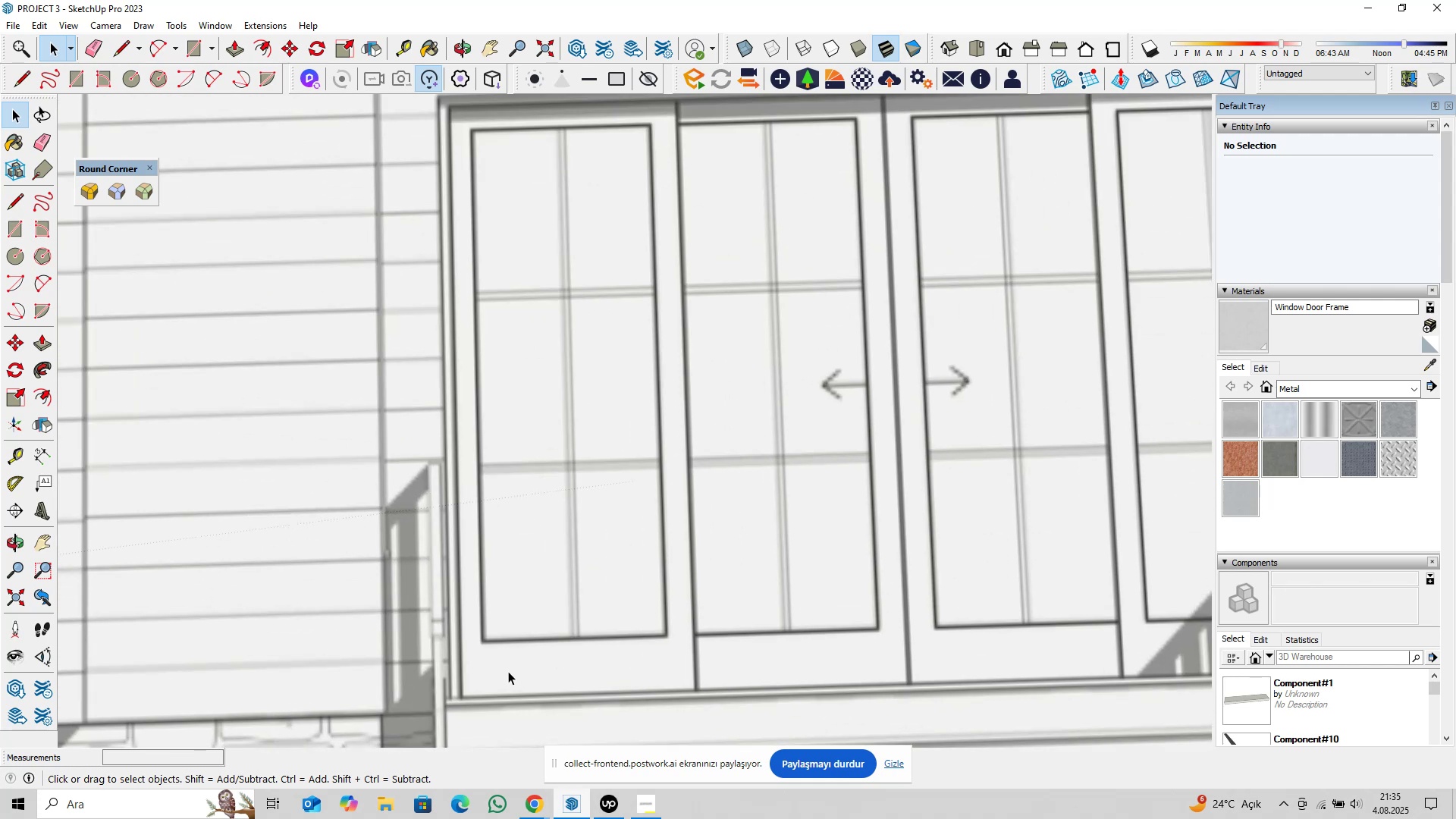 
type(pl)
 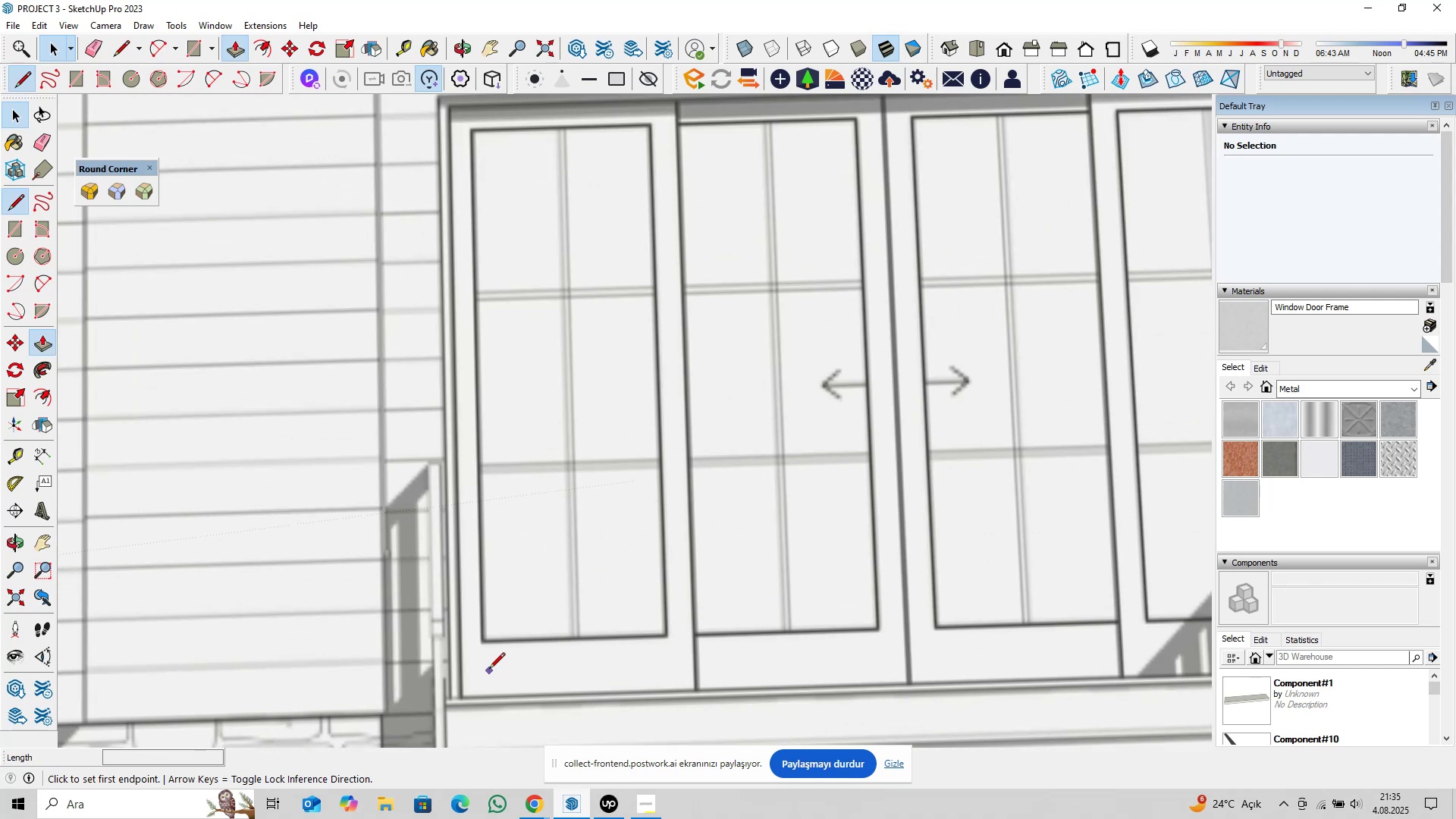 
scroll: coordinate [486, 659], scroll_direction: up, amount: 5.0
 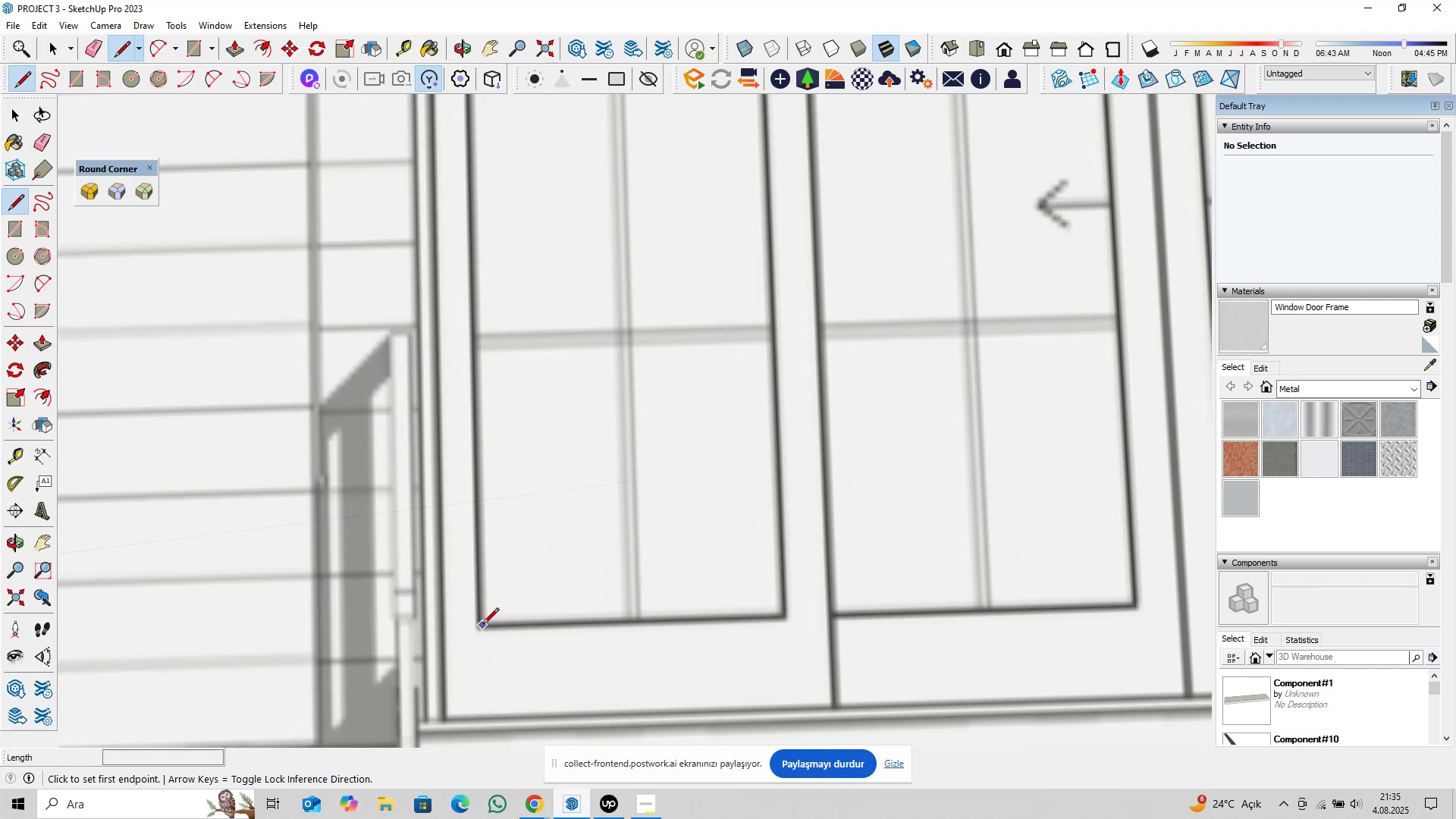 
left_click([483, 625])
 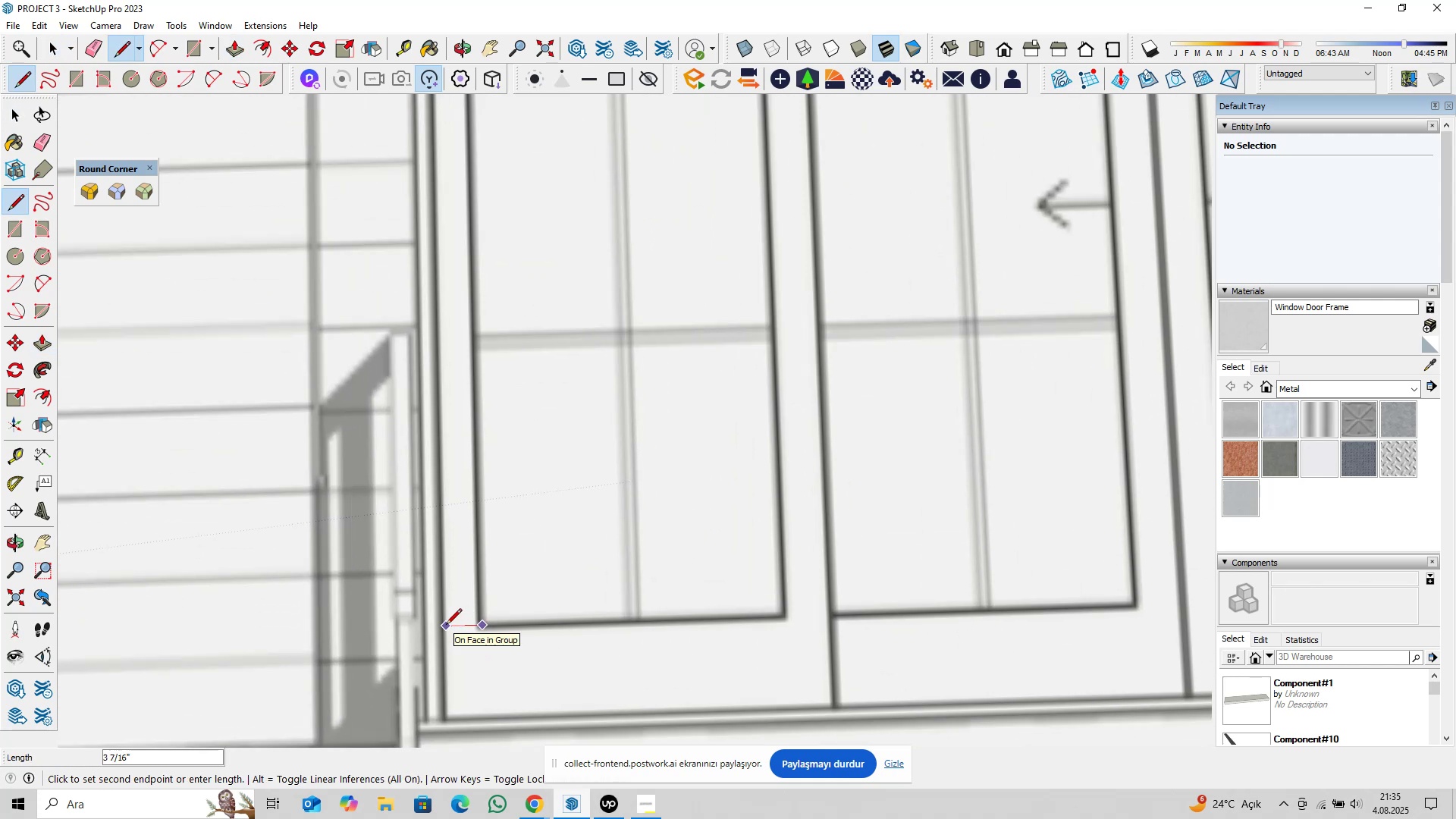 
scroll: coordinate [446, 626], scroll_direction: up, amount: 3.0
 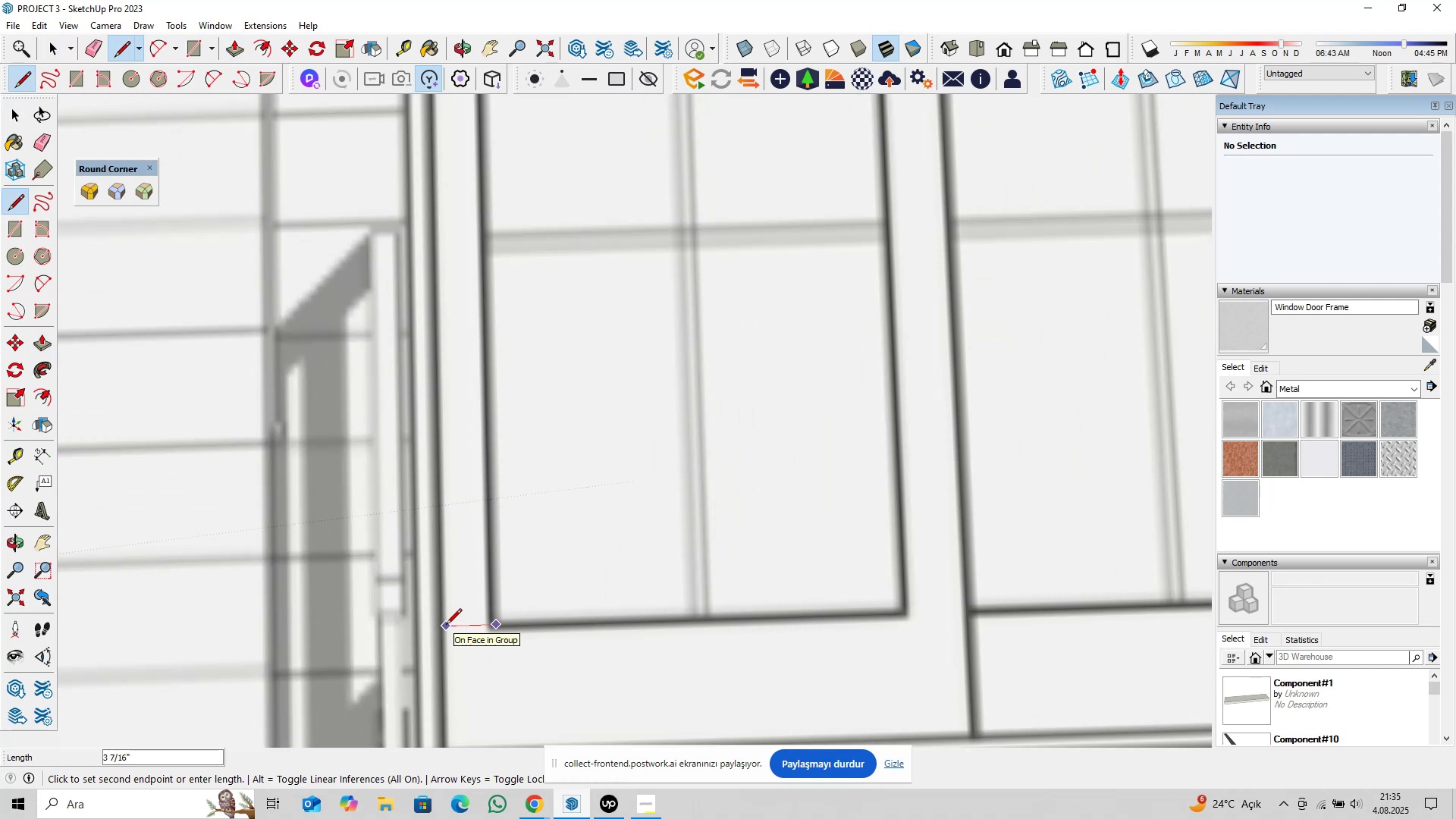 
key(Escape)
 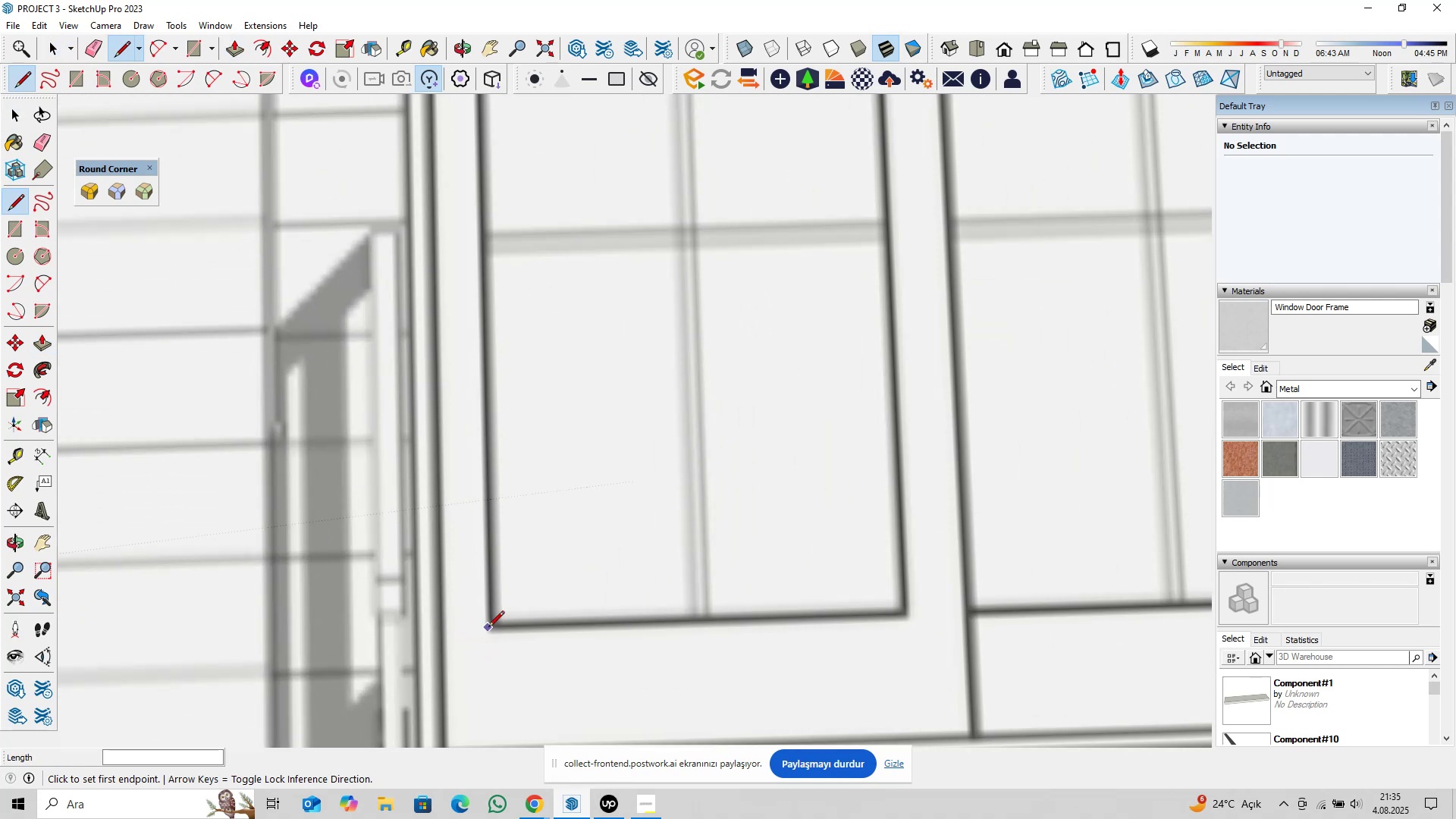 
scroll: coordinate [490, 626], scroll_direction: up, amount: 3.0
 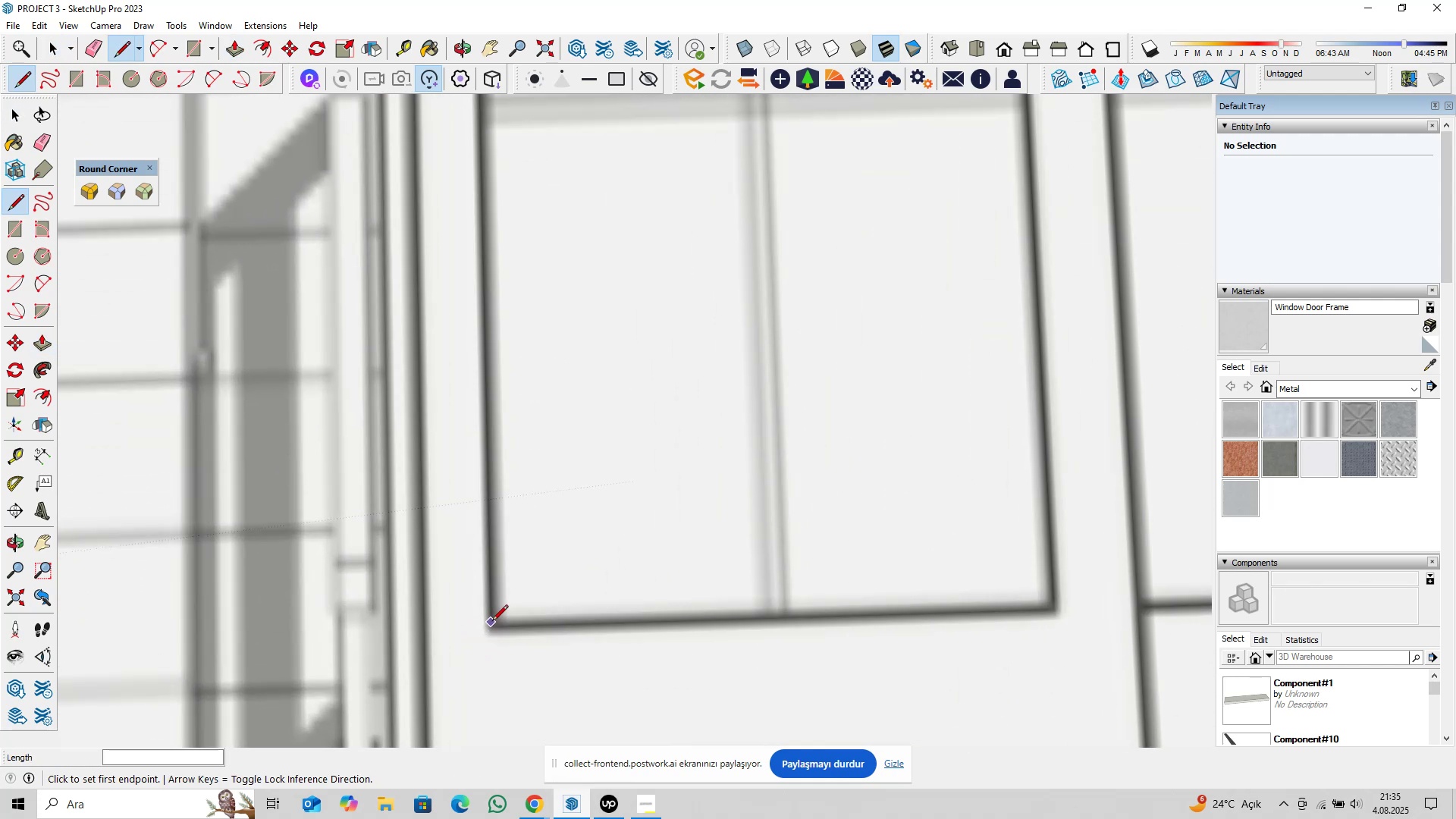 
left_click([492, 622])
 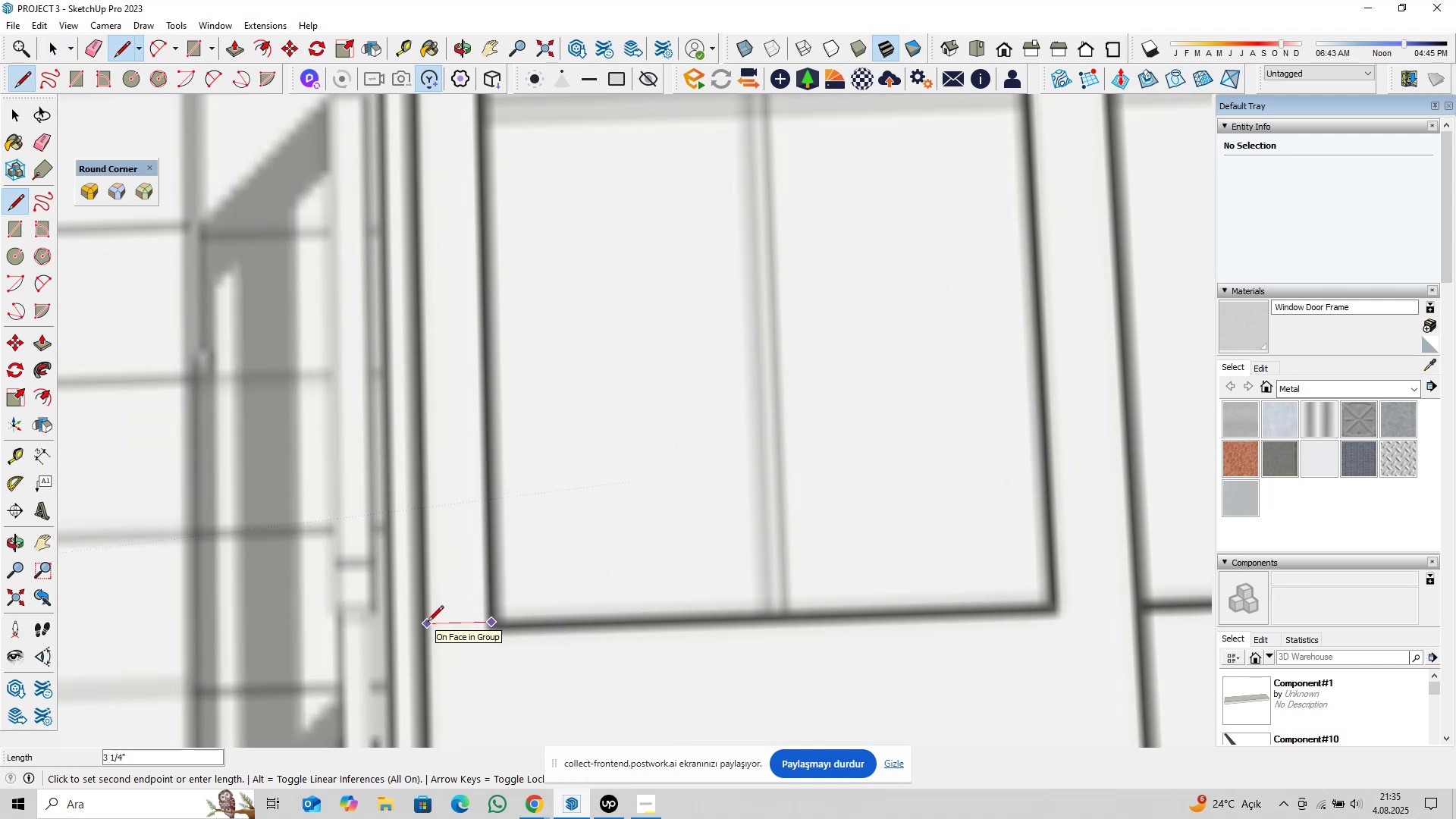 
key(Escape)
 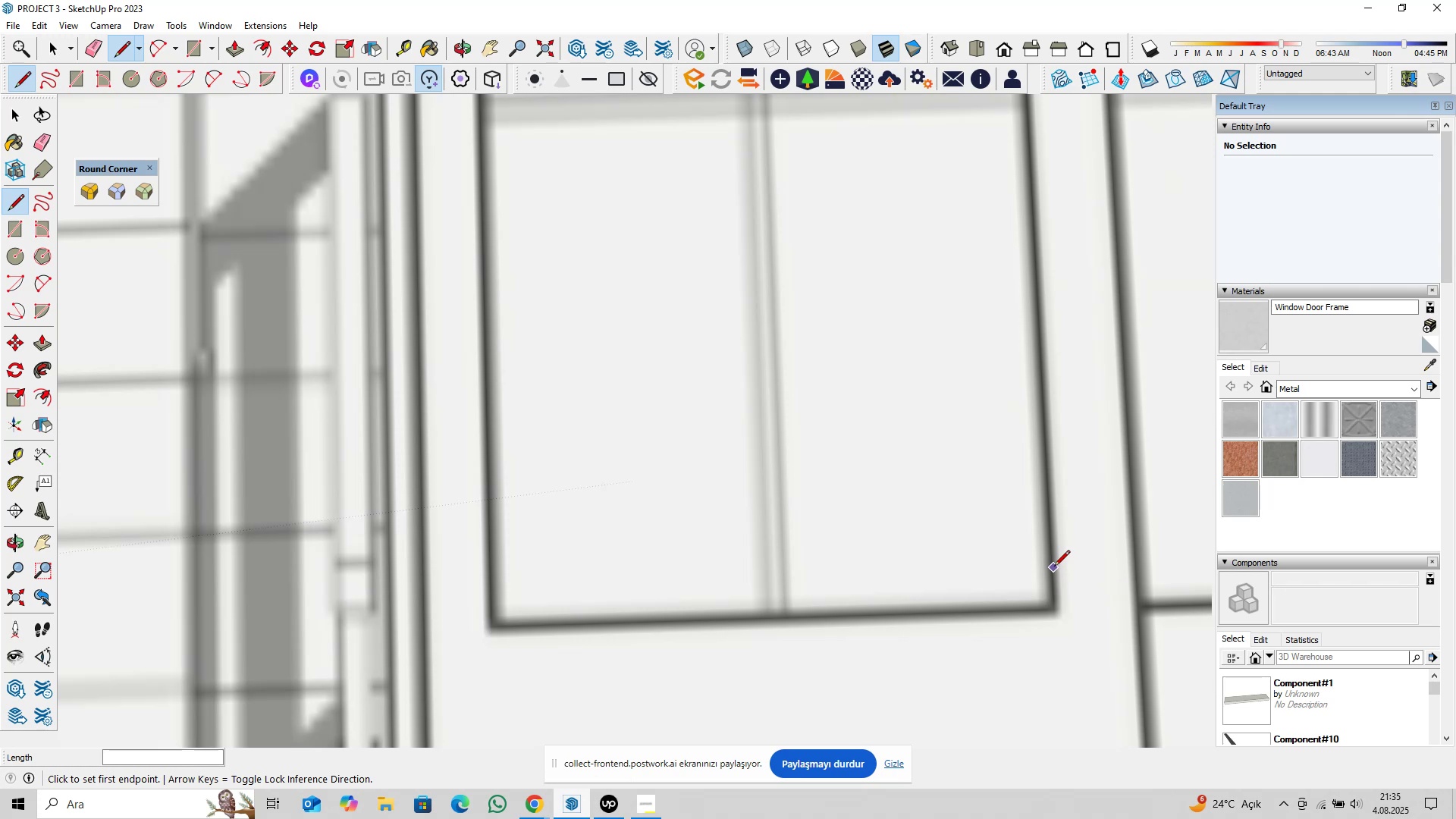 
left_click([1054, 567])
 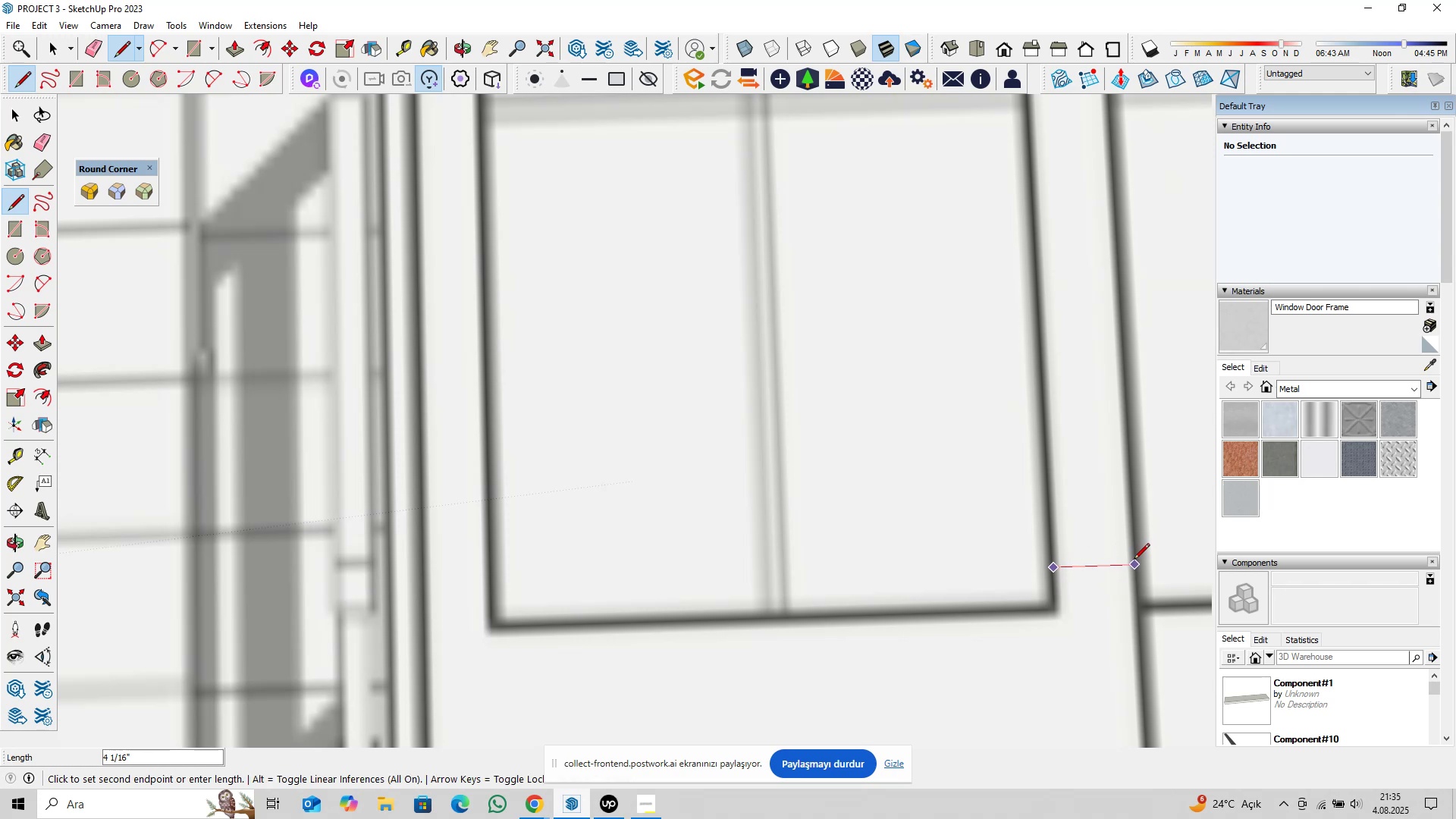 
key(Escape)
 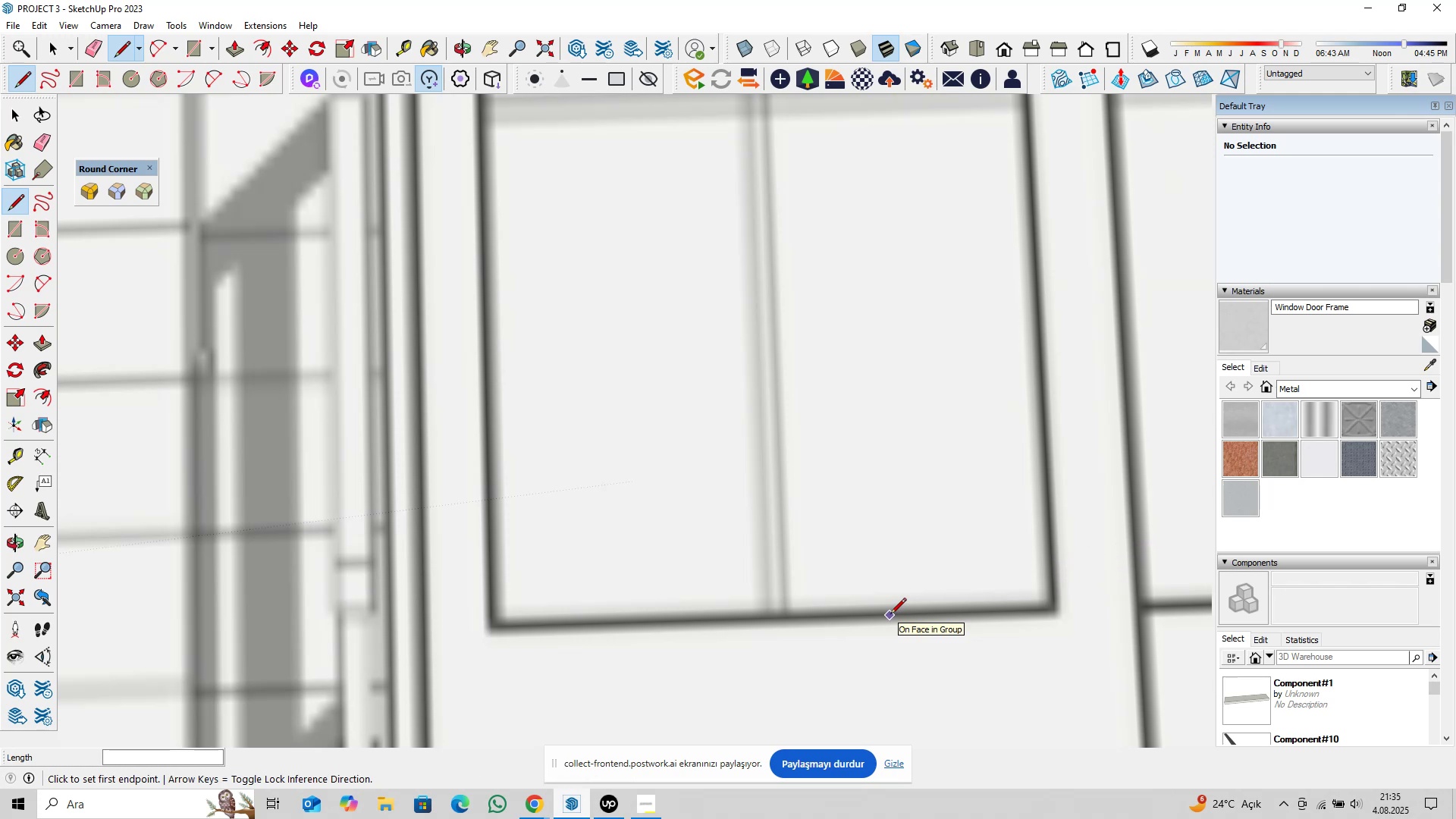 
left_click([890, 615])
 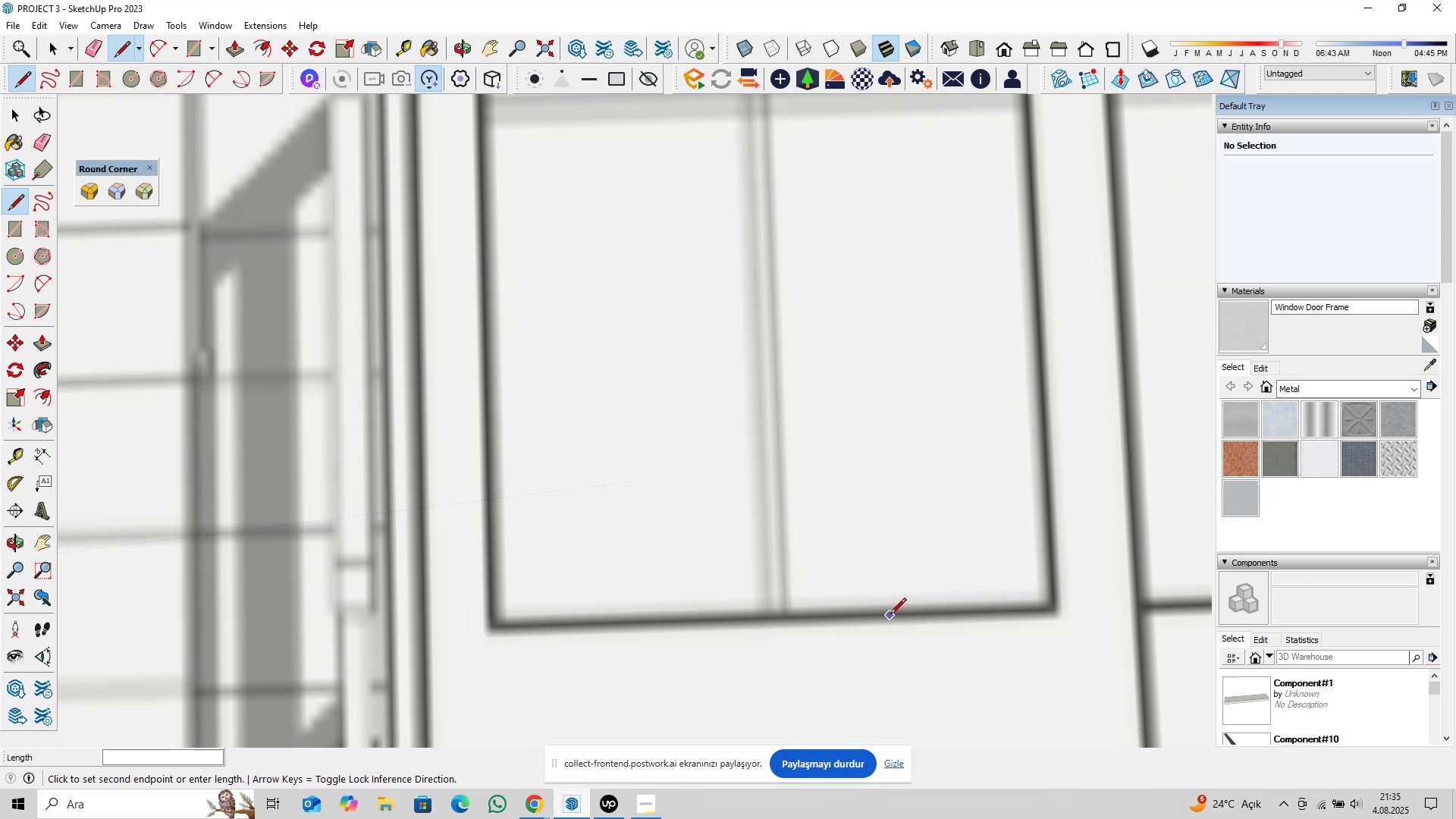 
scroll: coordinate [890, 617], scroll_direction: down, amount: 4.0
 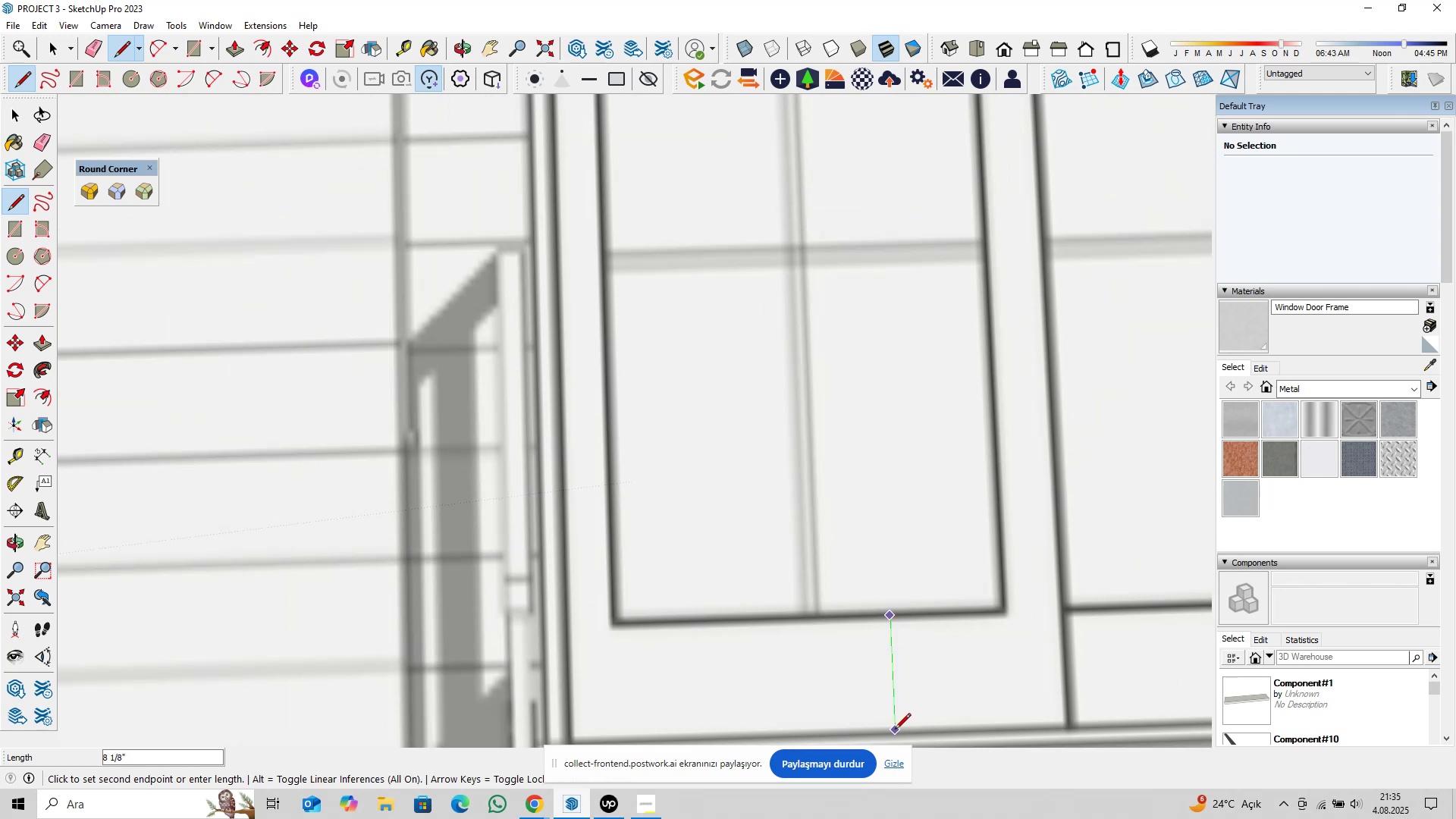 
key(Escape)
 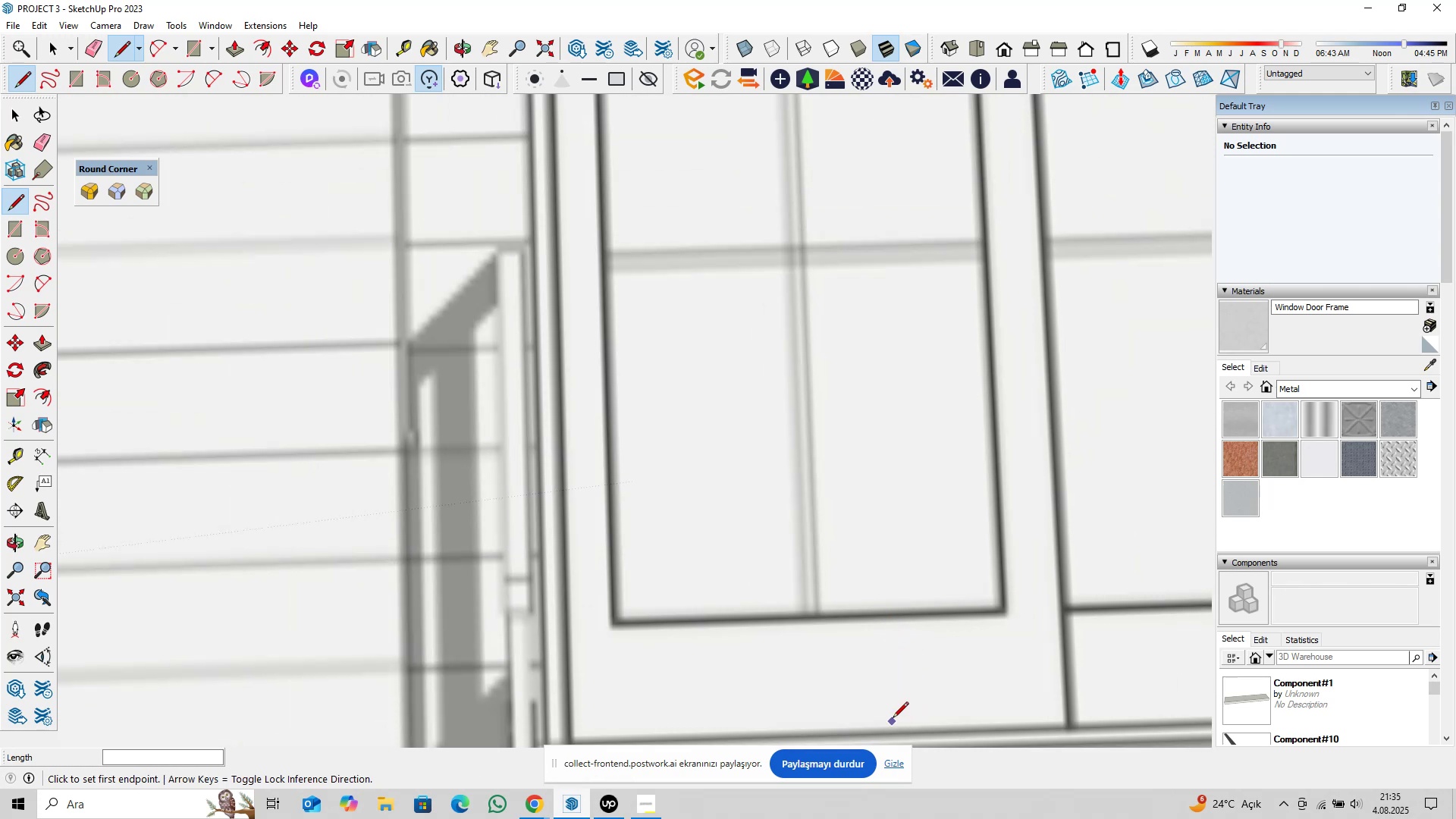 
scroll: coordinate [880, 656], scroll_direction: down, amount: 5.0
 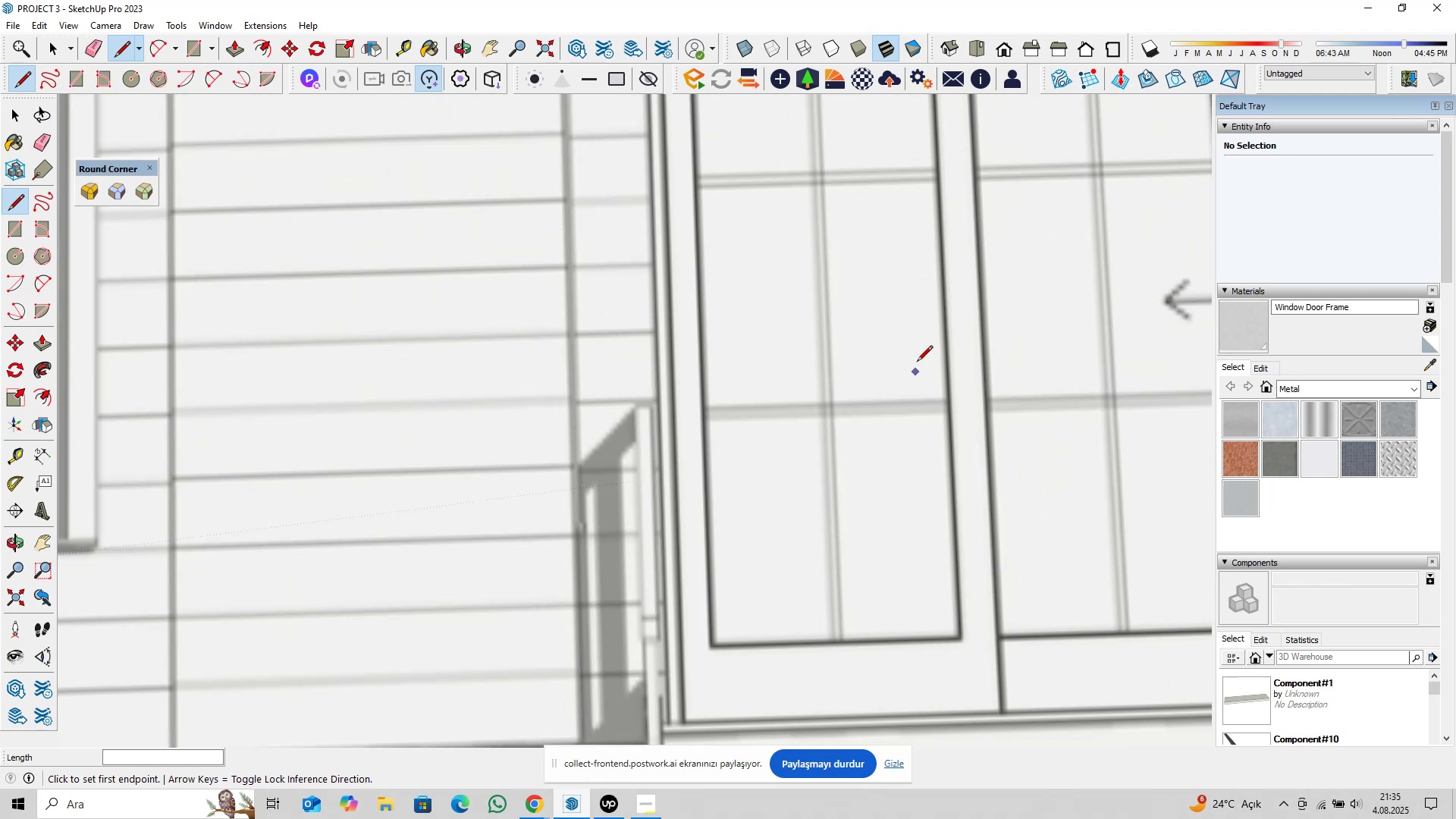 
hold_key(key=ShiftLeft, duration=0.46)
 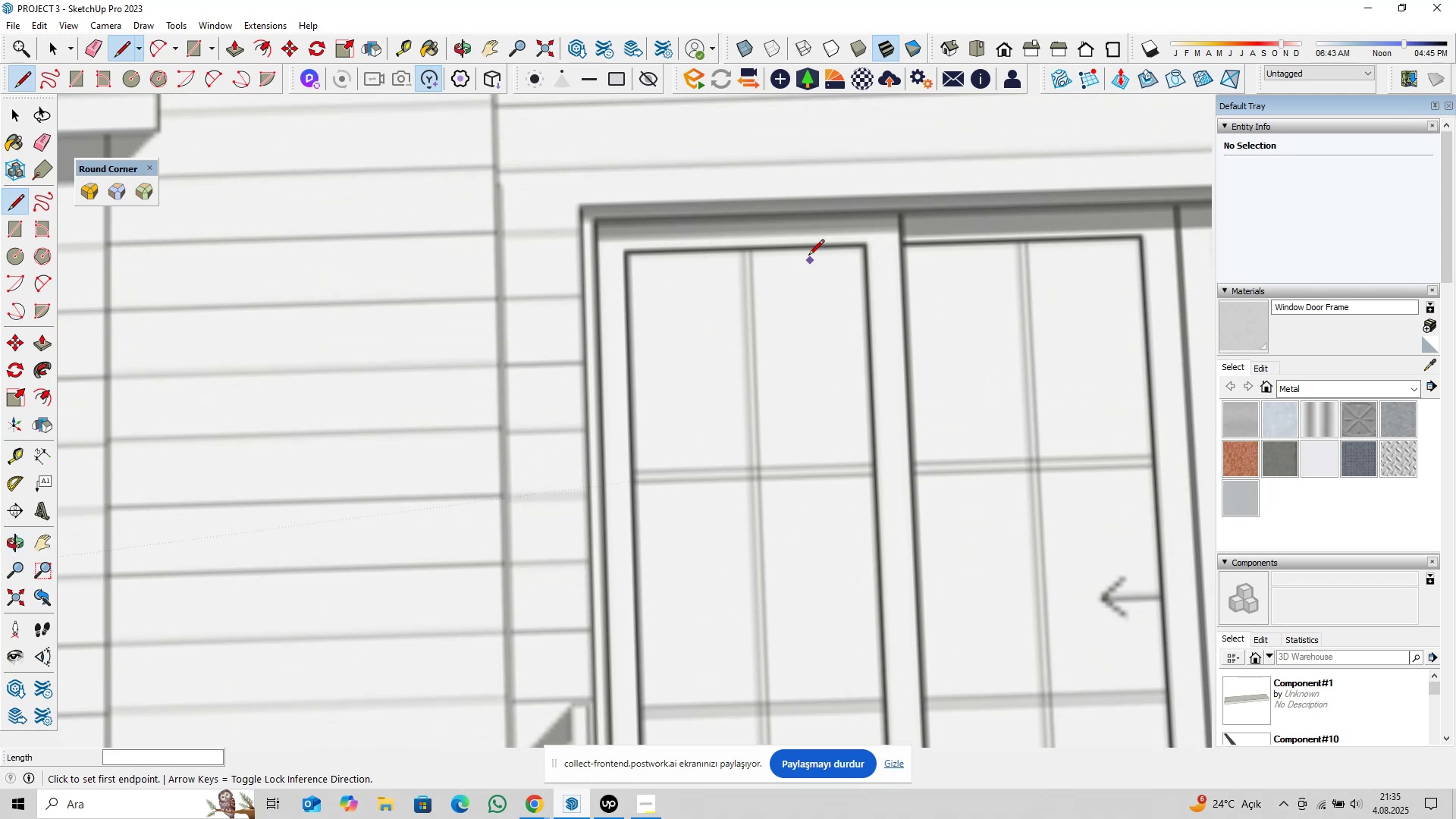 
scroll: coordinate [802, 243], scroll_direction: up, amount: 4.0
 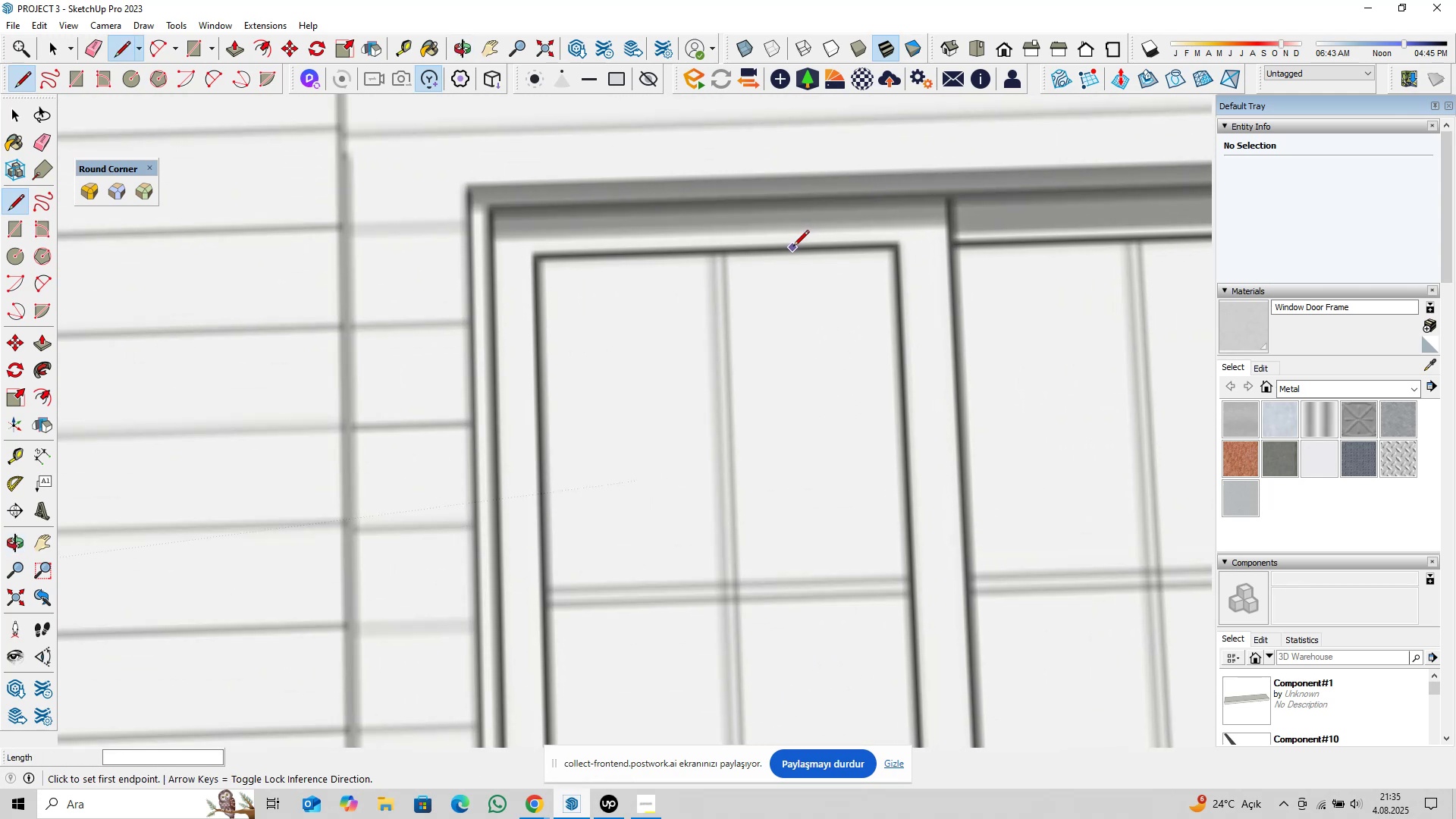 
left_click([793, 247])
 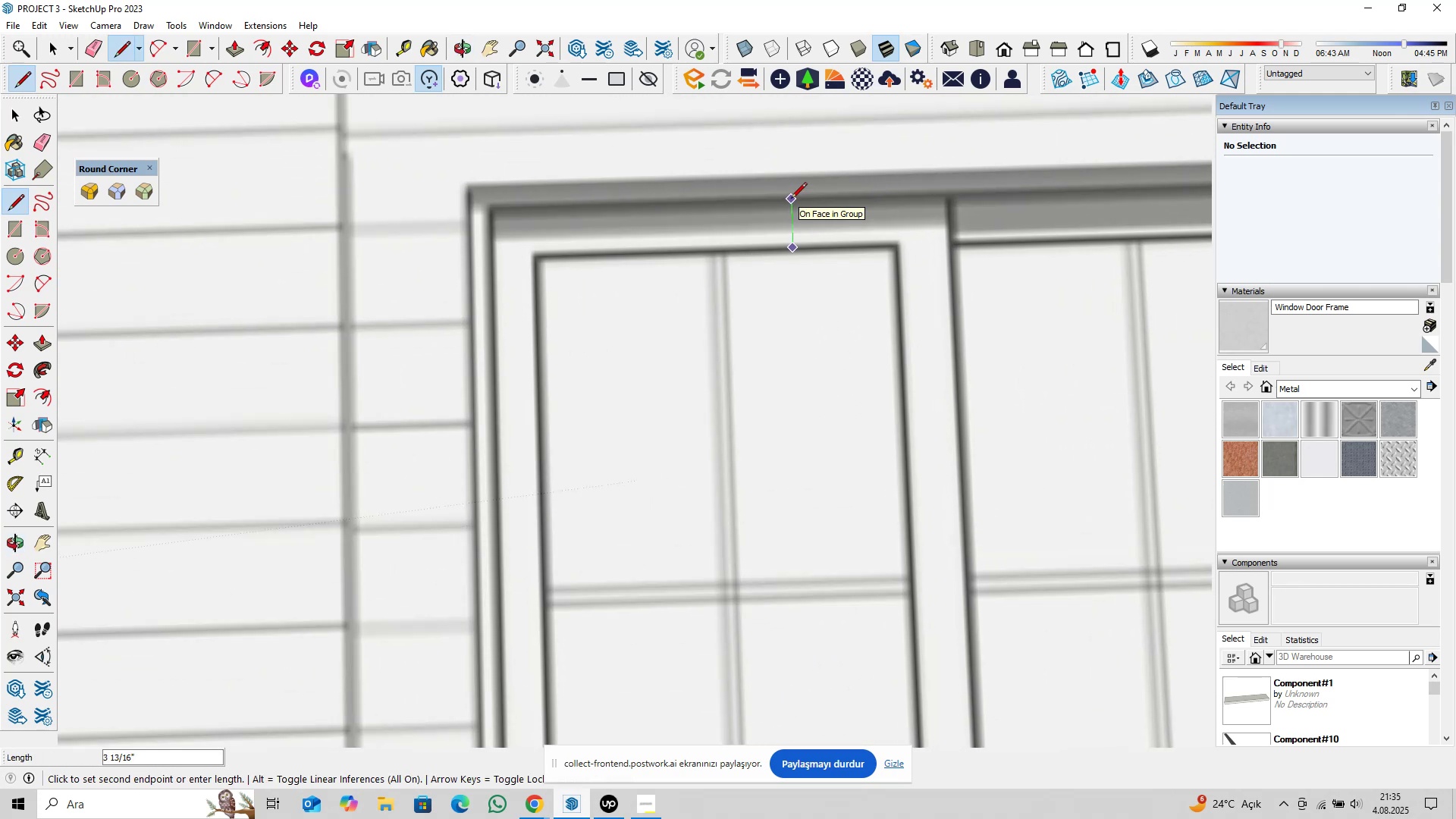 
key(Escape)
 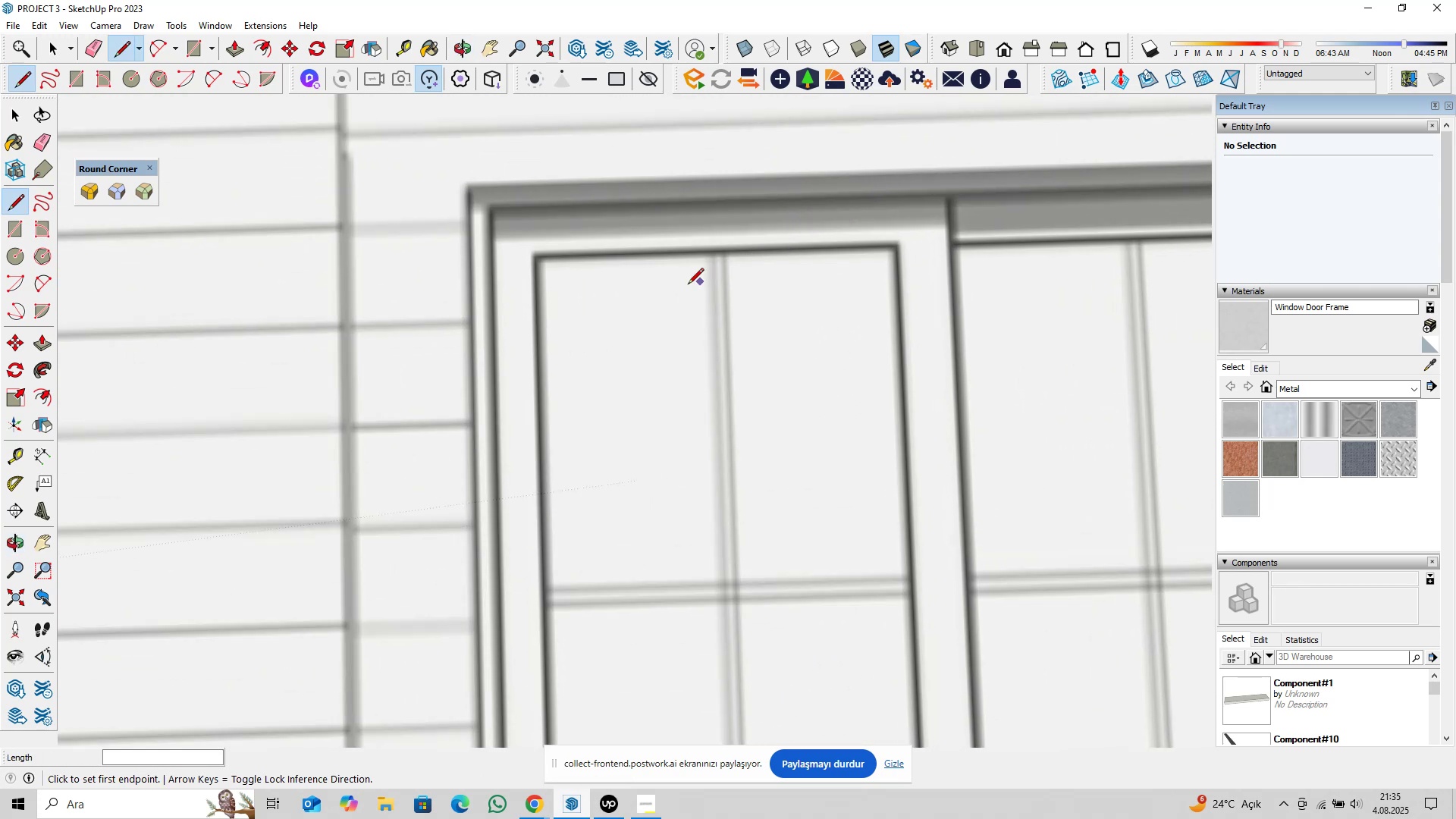 
scroll: coordinate [610, 386], scroll_direction: down, amount: 11.0
 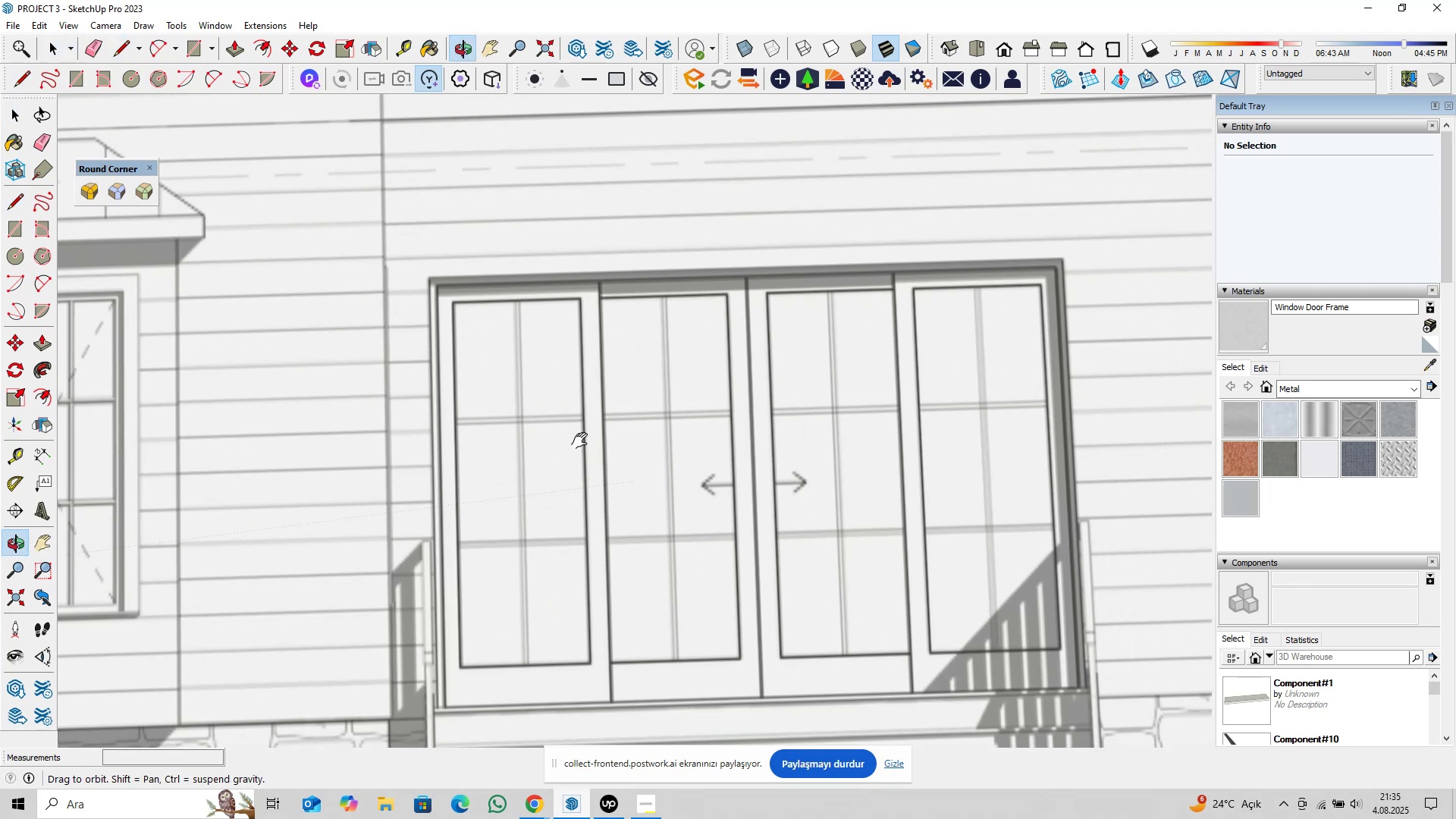 
key(Space)
 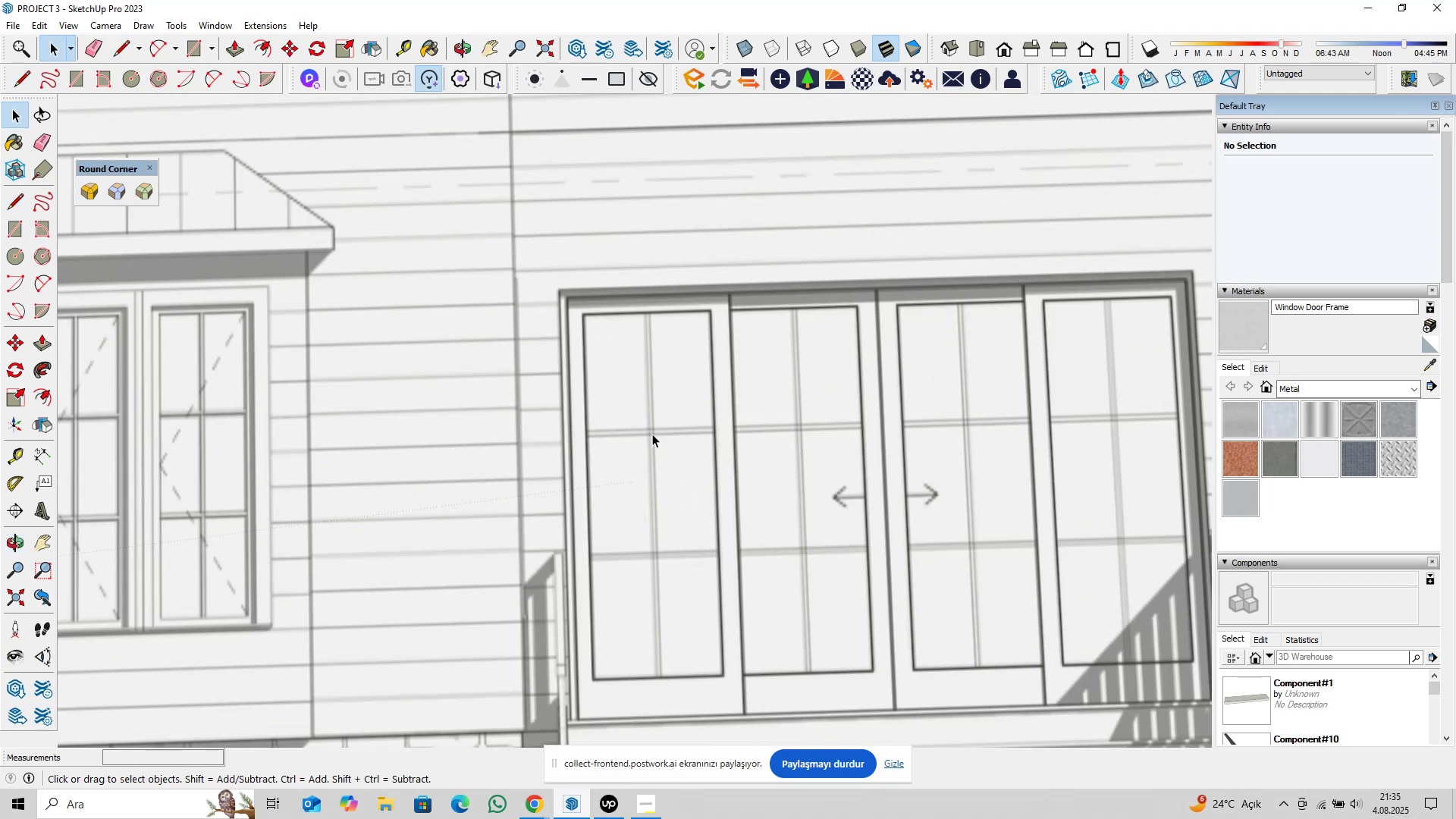 
hold_key(key=ShiftLeft, duration=0.34)
 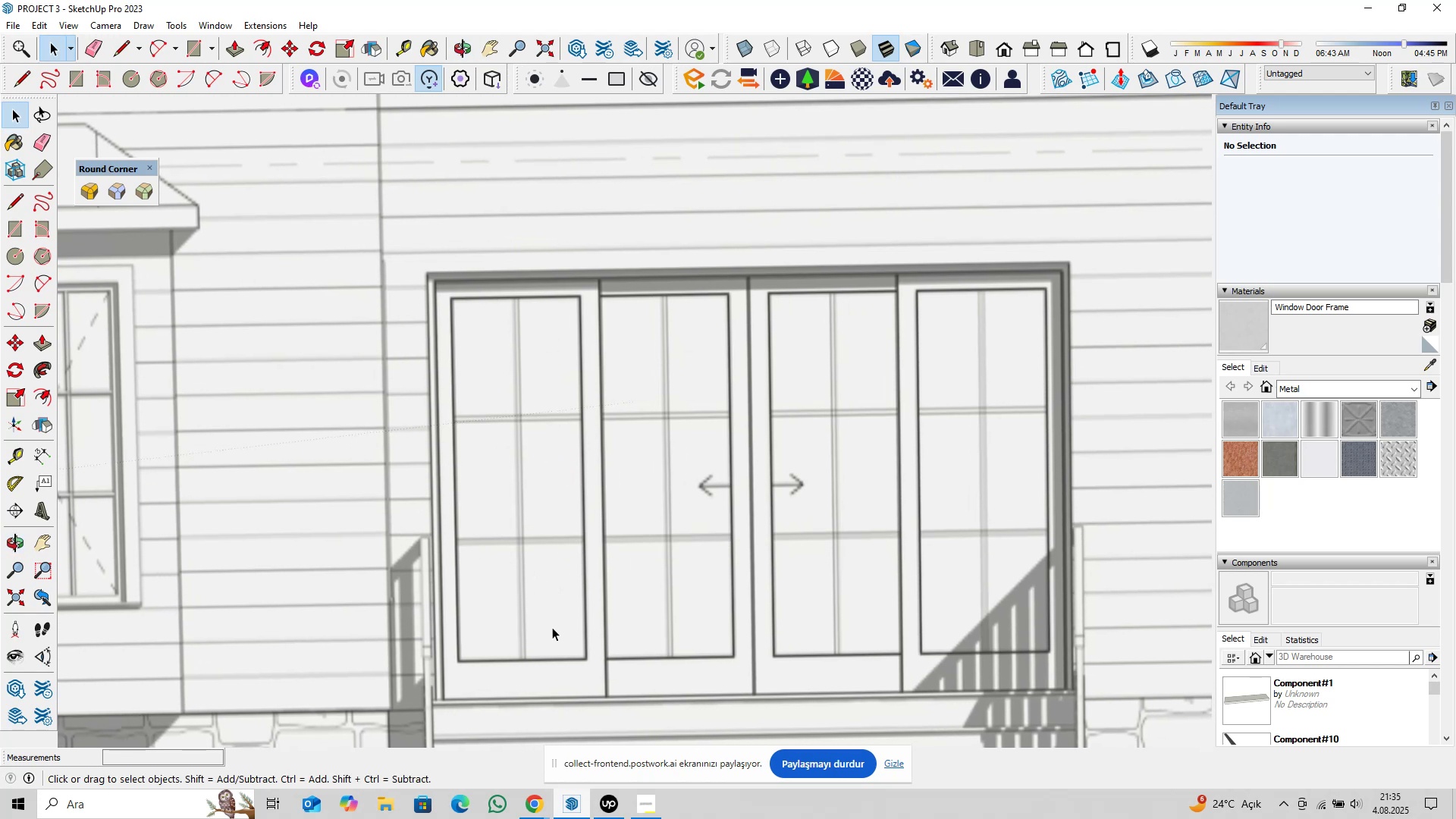 
wait(14.72)
 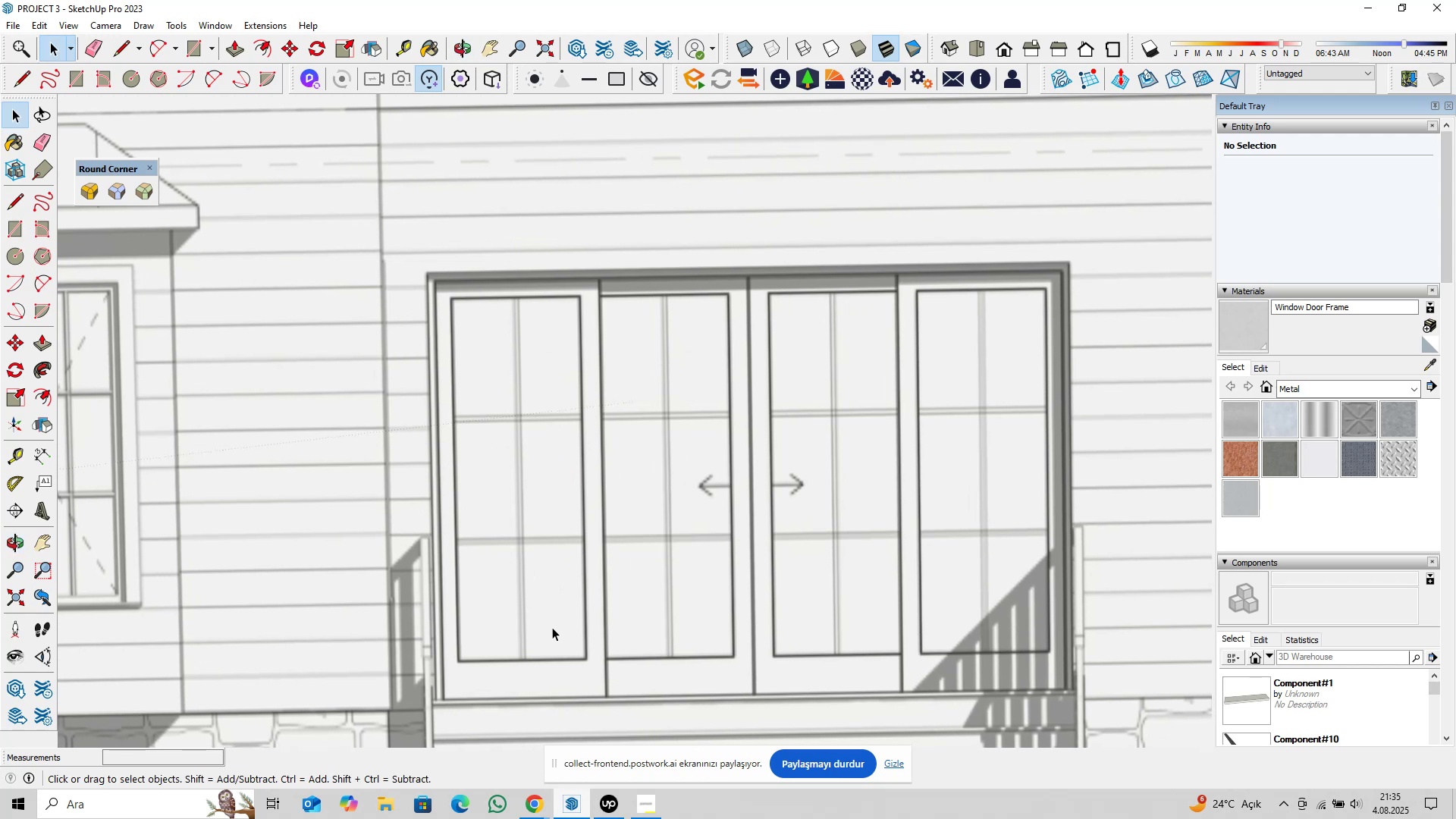 
scroll: coordinate [838, 559], scroll_direction: down, amount: 17.0
 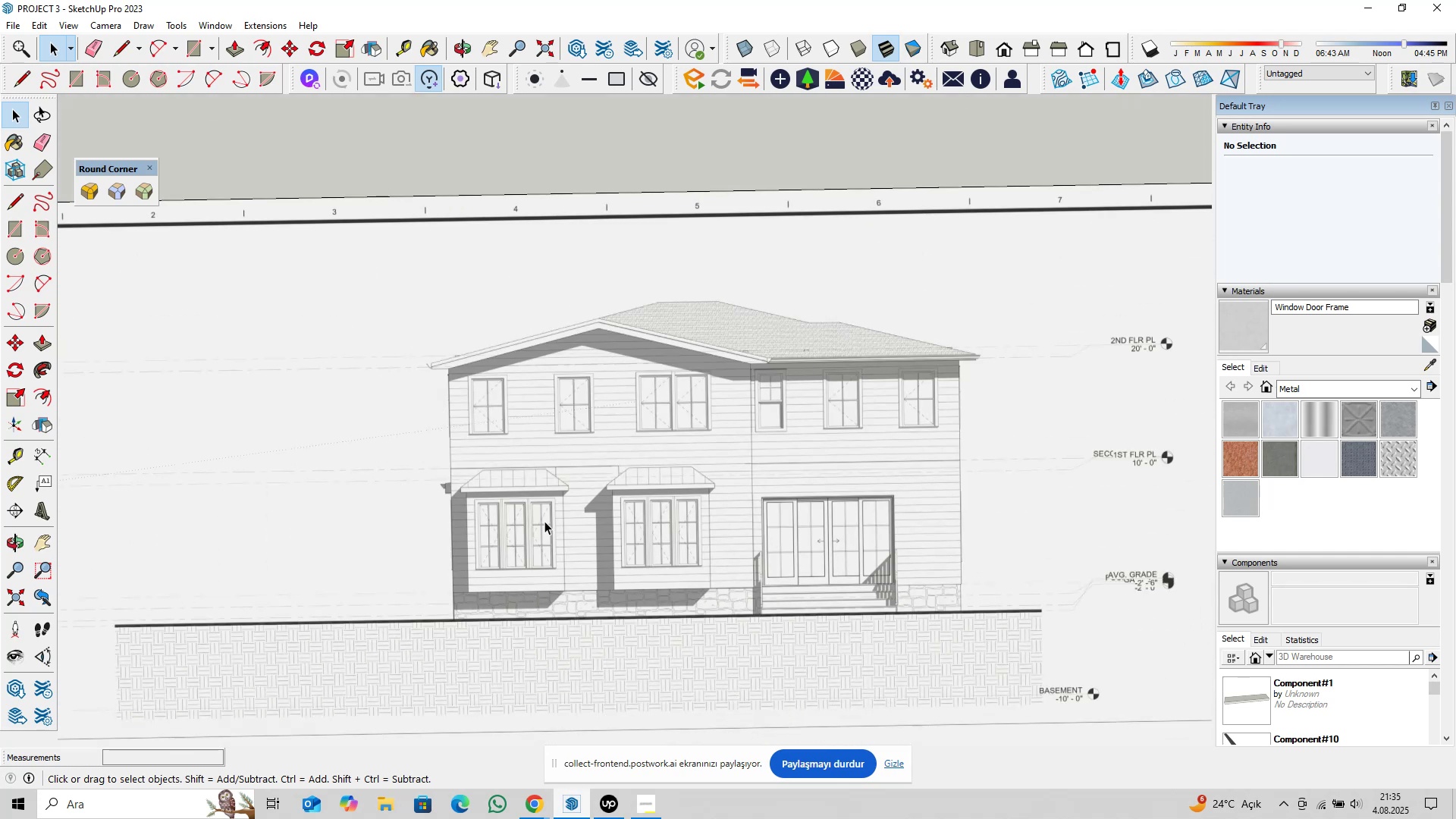 
hold_key(key=ShiftLeft, duration=0.33)
 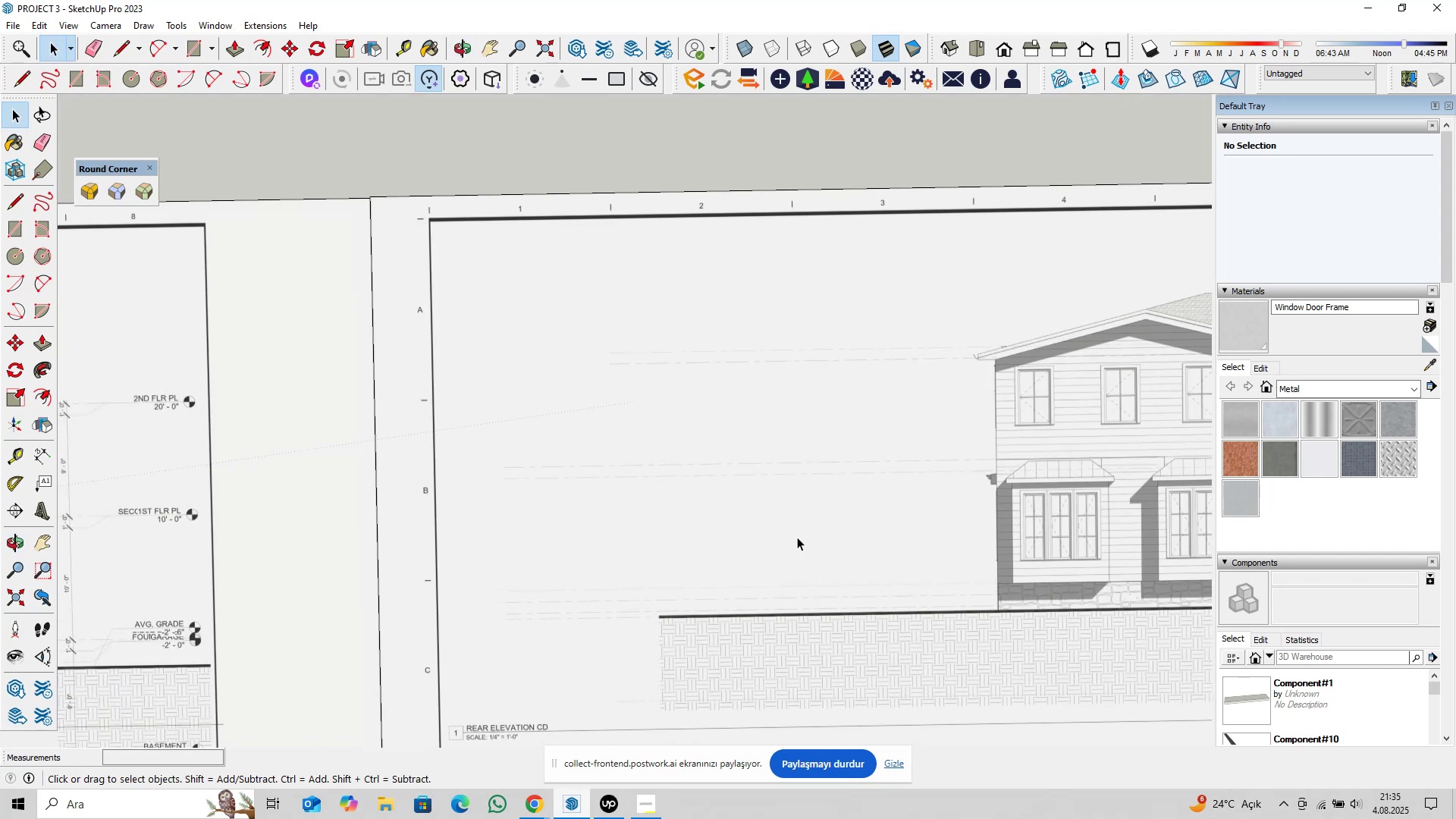 
hold_key(key=ShiftLeft, duration=0.96)
 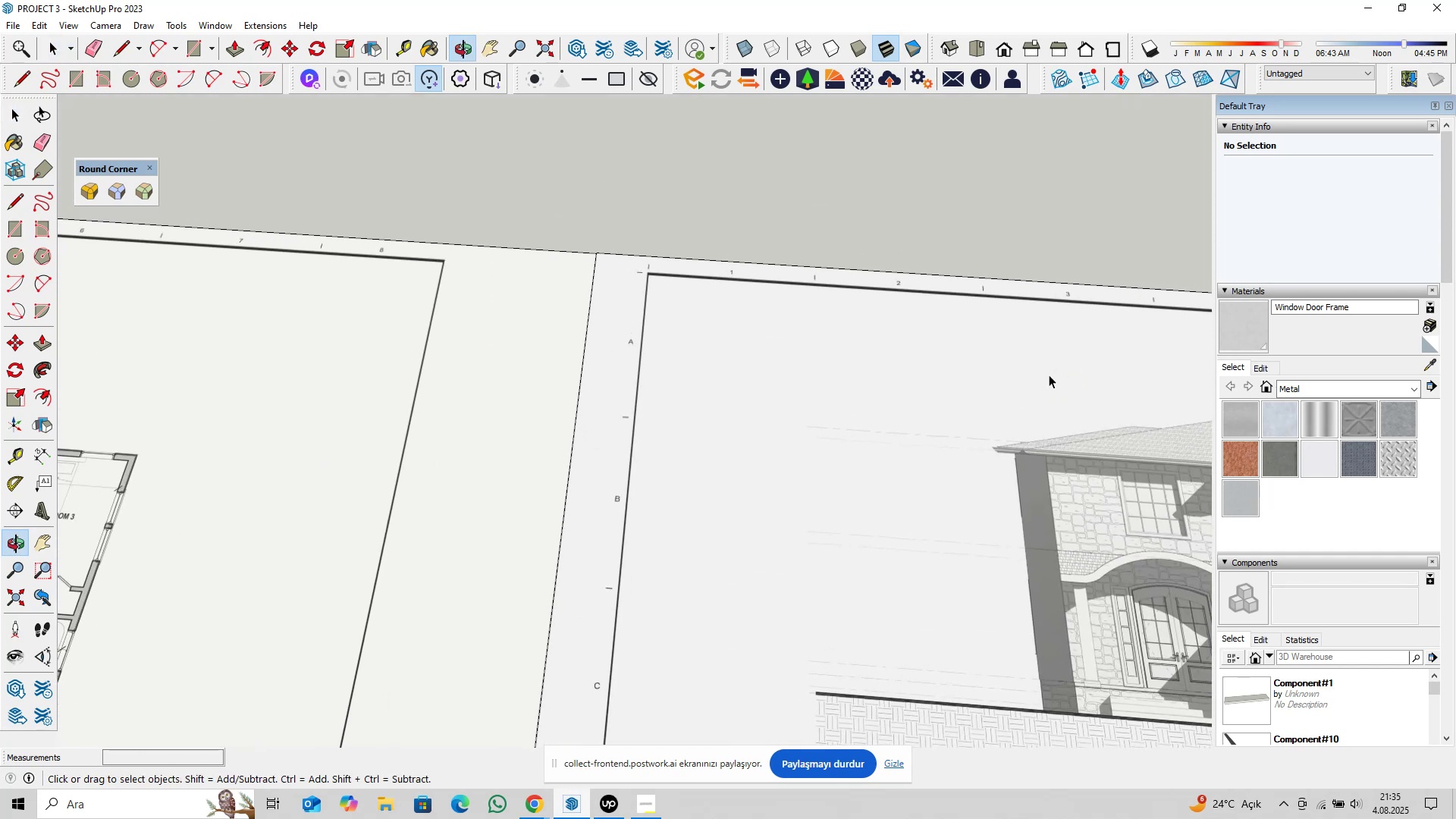 
hold_key(key=ShiftLeft, duration=0.98)
 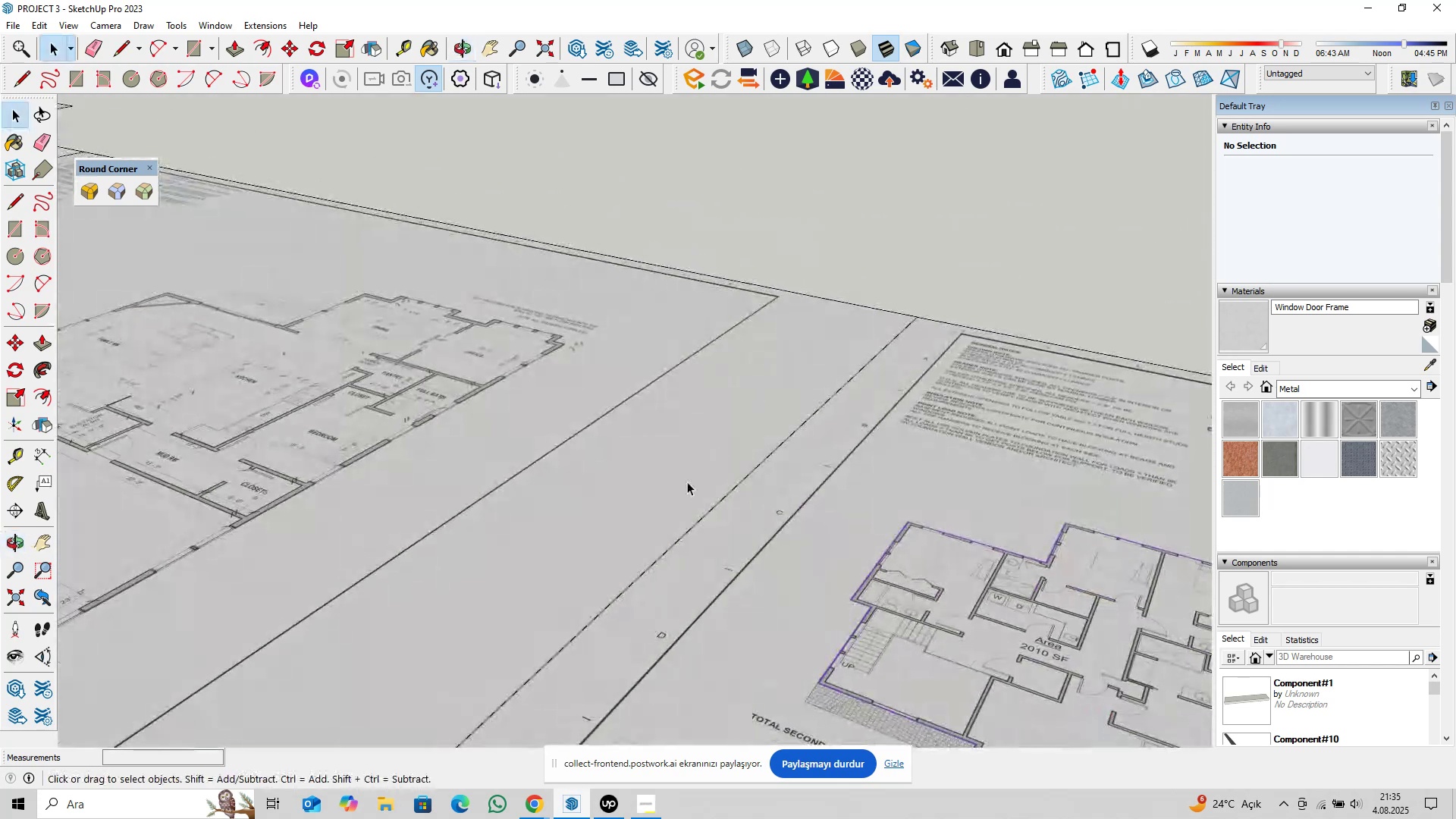 
scroll: coordinate [668, 504], scroll_direction: down, amount: 7.0
 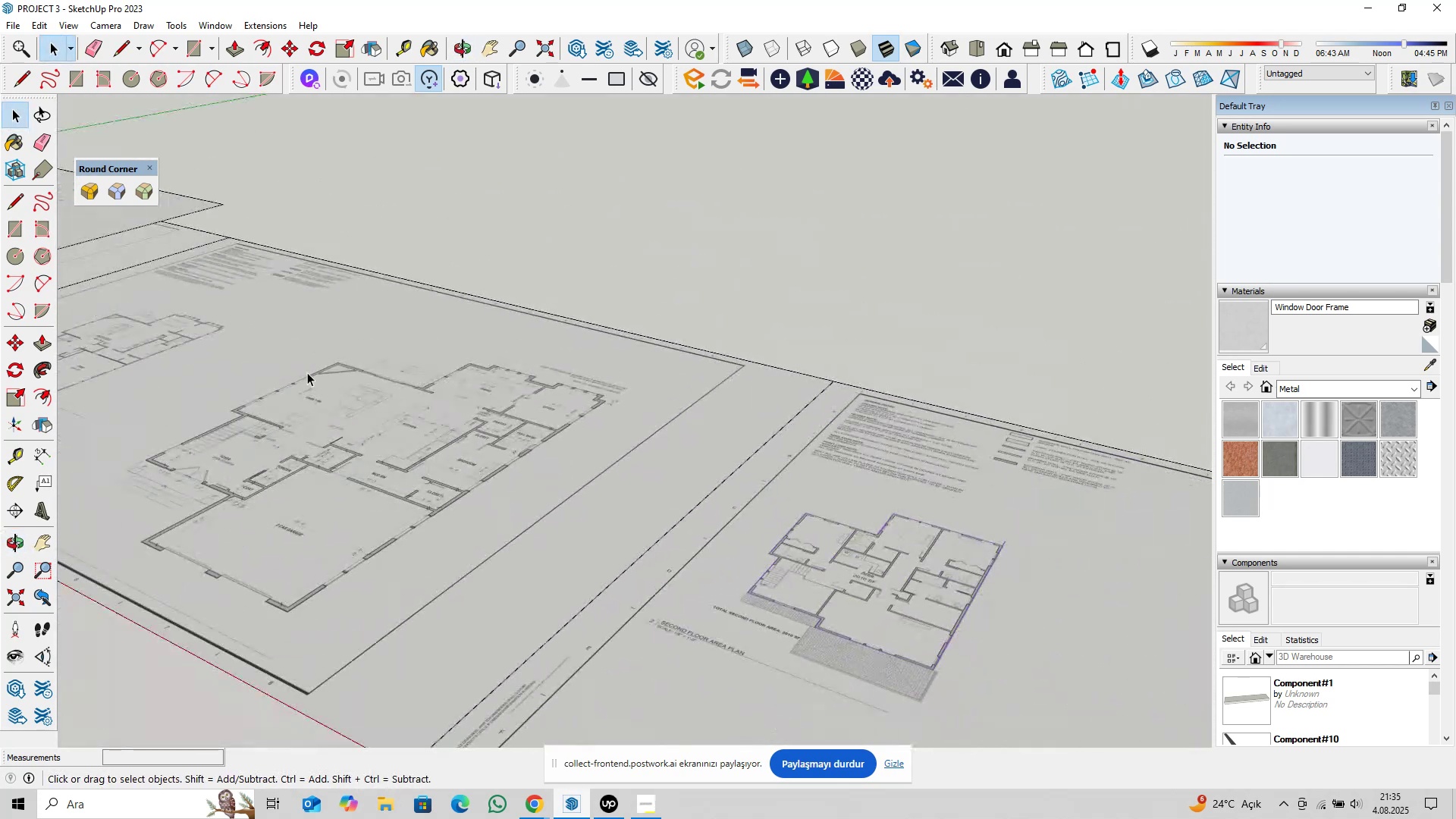 
hold_key(key=ShiftLeft, duration=0.43)
 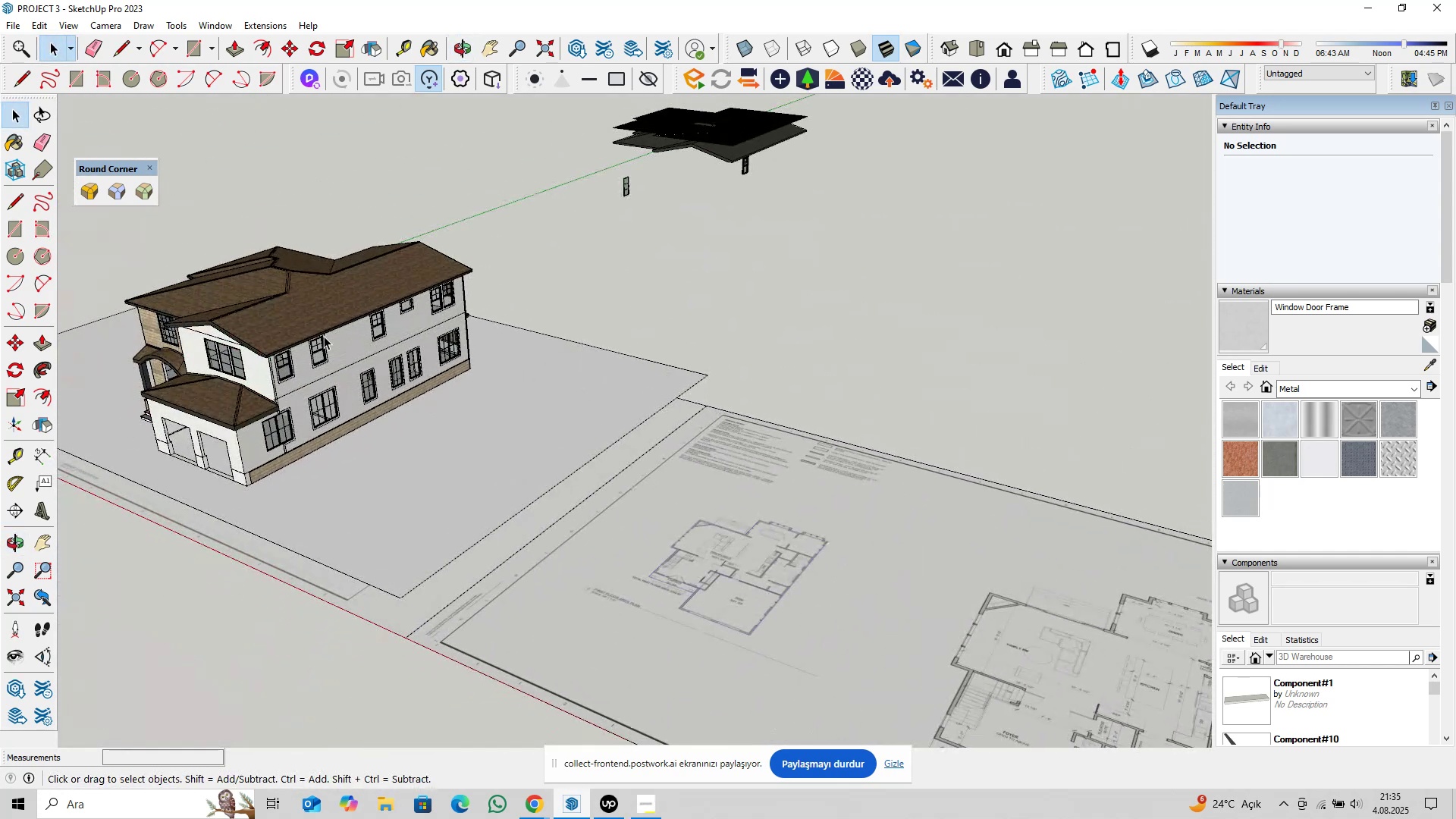 
scroll: coordinate [248, 375], scroll_direction: up, amount: 9.0
 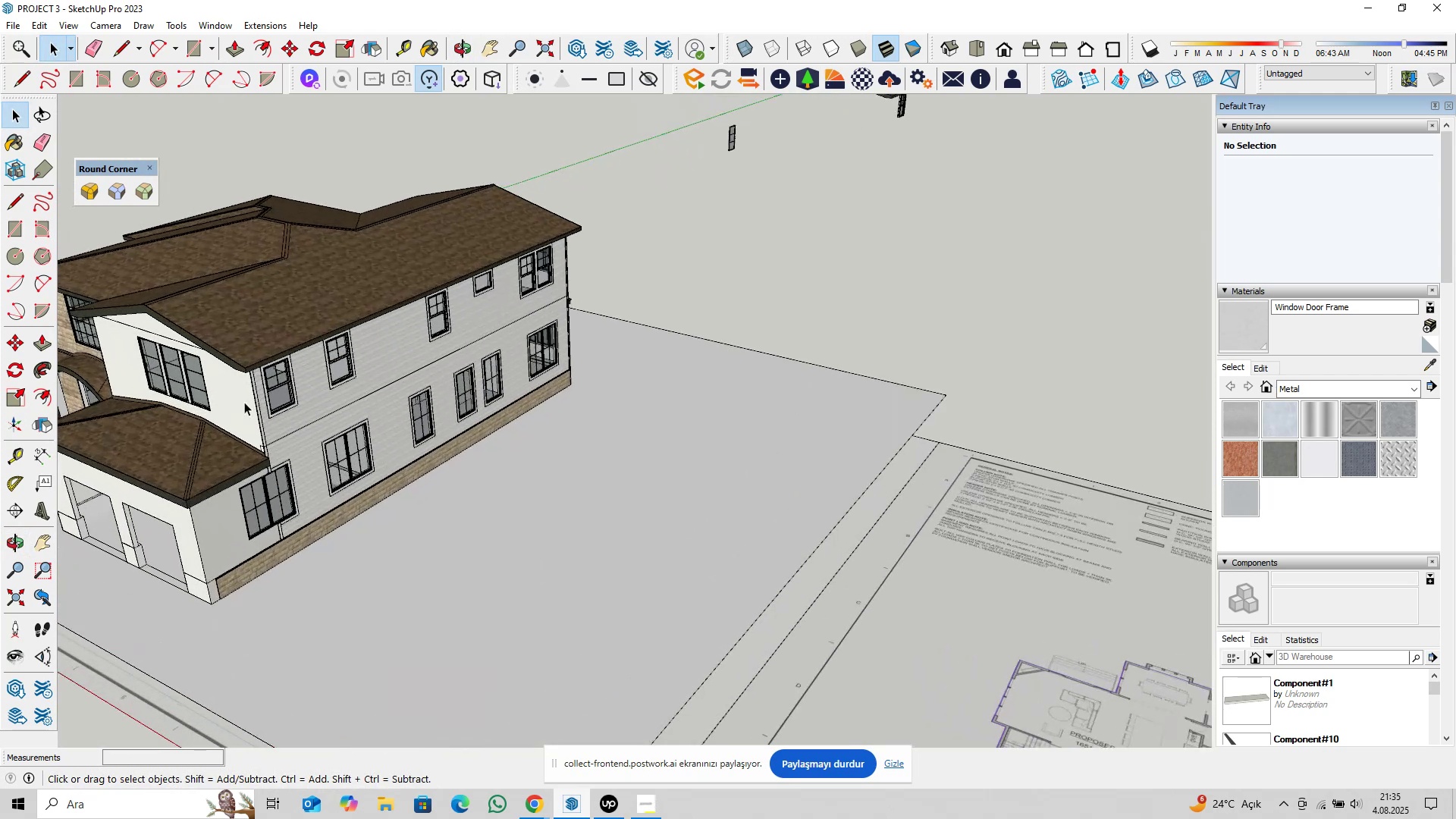 
hold_key(key=ShiftLeft, duration=0.51)
 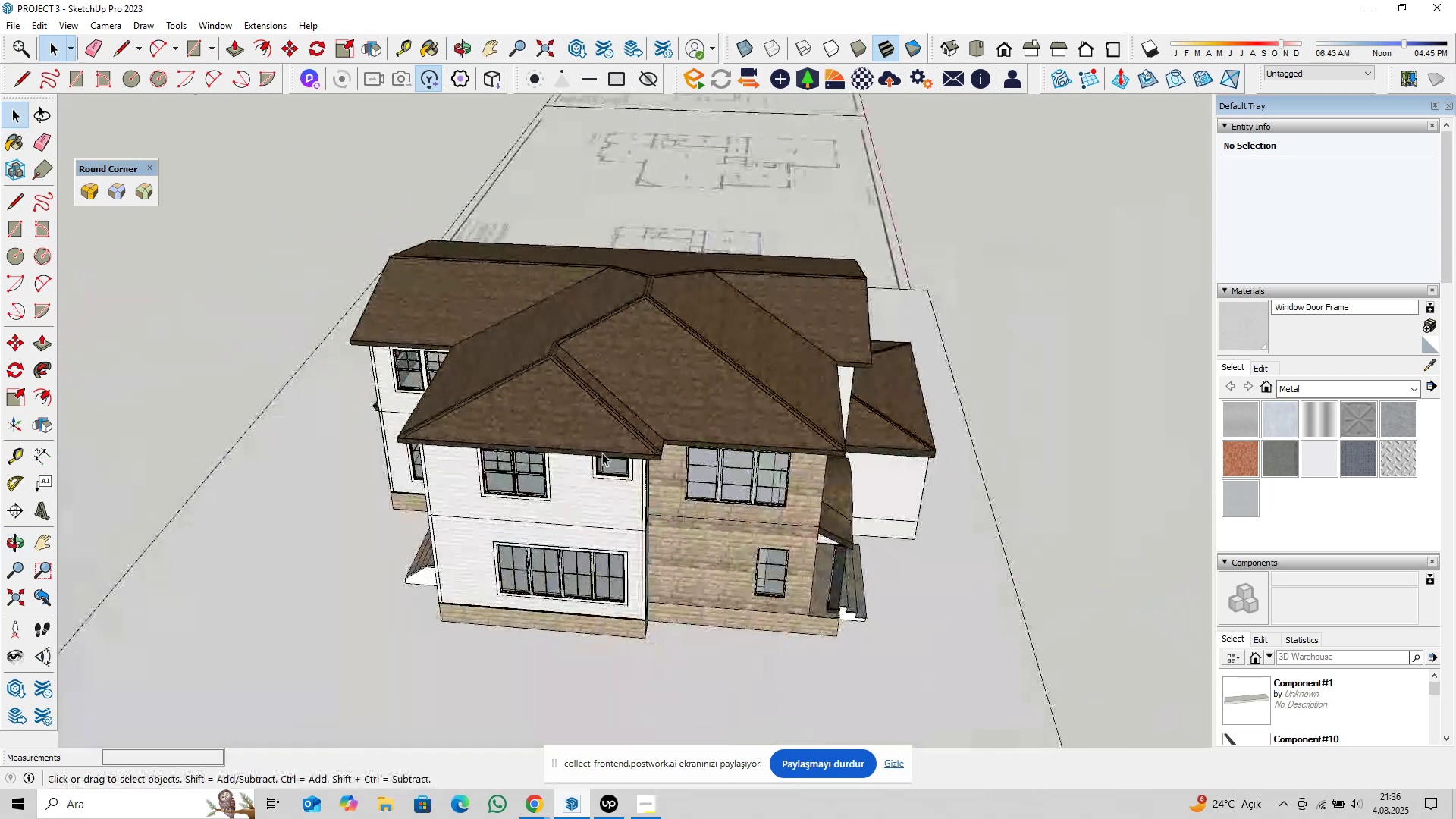 
scroll: coordinate [717, 460], scroll_direction: up, amount: 9.0
 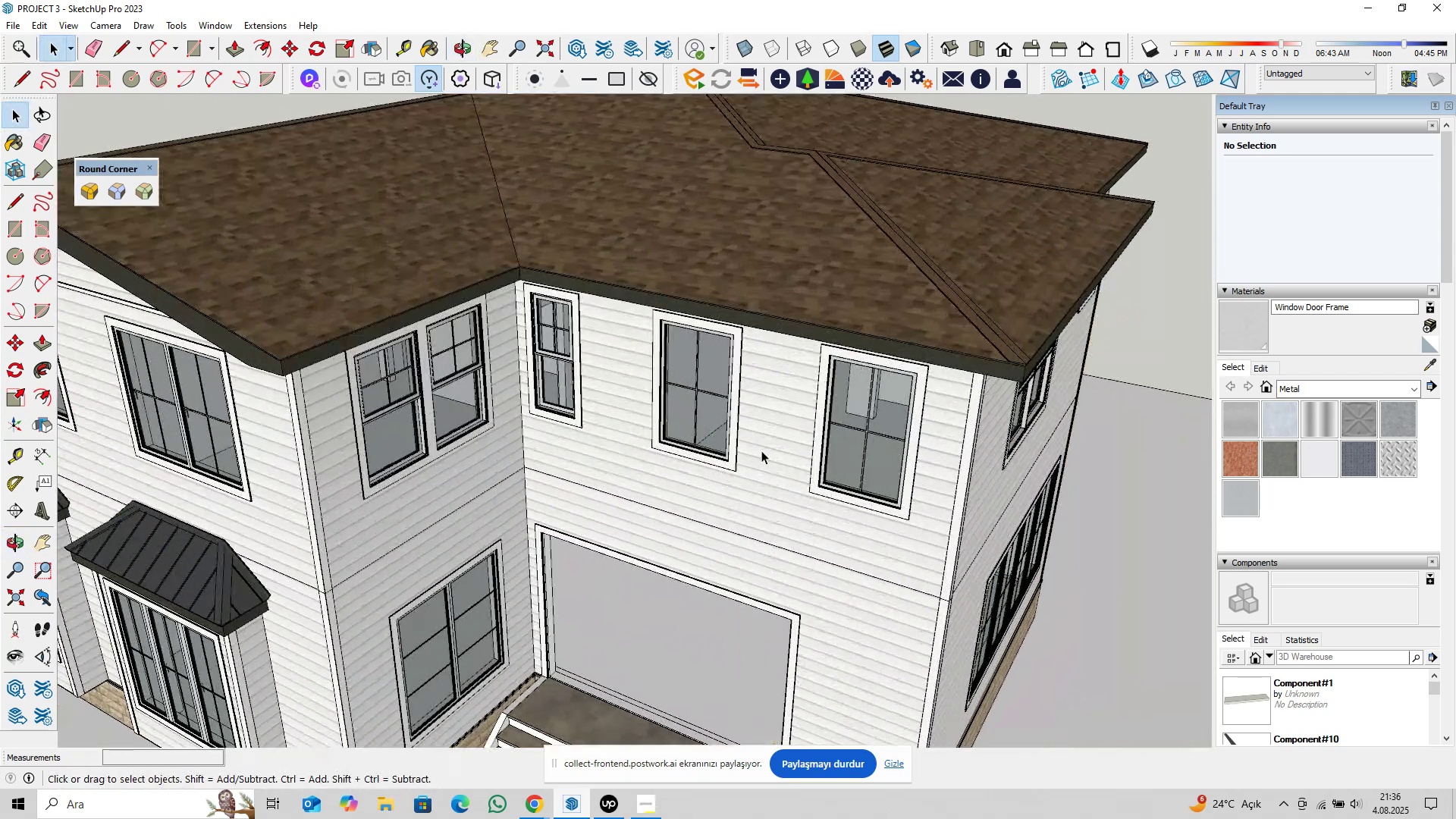 
hold_key(key=ShiftLeft, duration=0.44)
 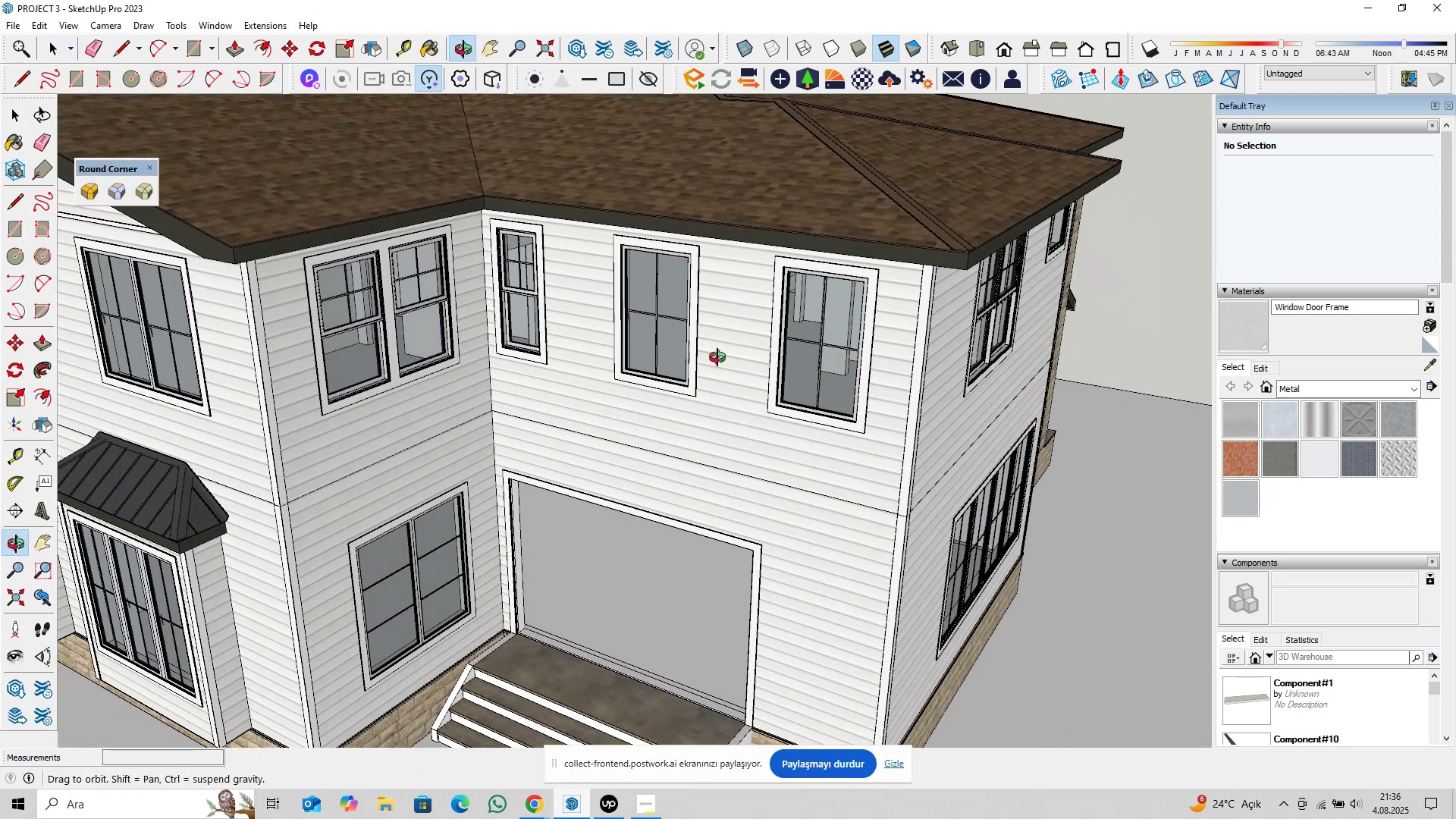 
hold_key(key=ShiftLeft, duration=0.58)
 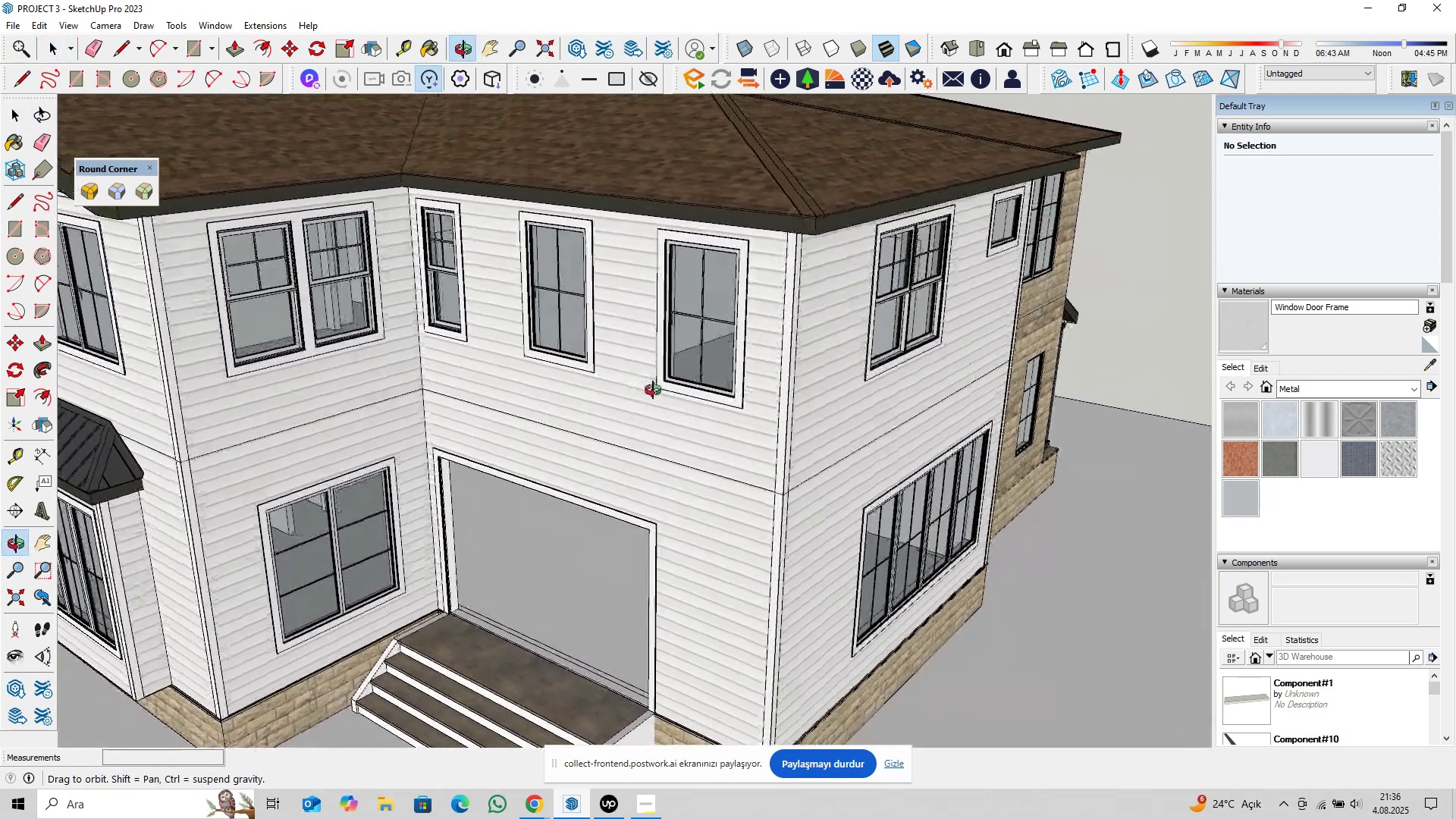 
hold_key(key=ShiftLeft, duration=0.55)
 